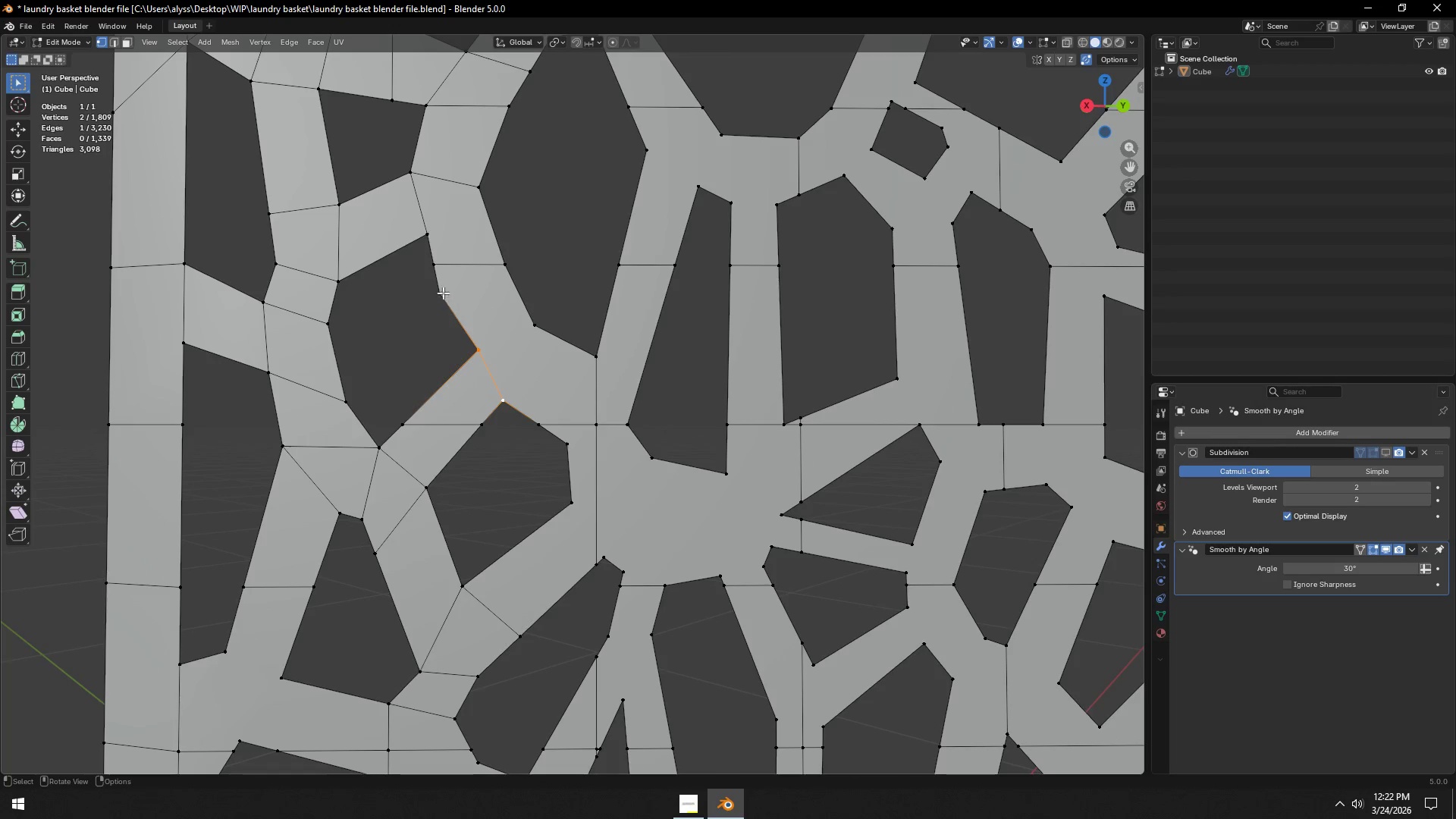 
left_click([441, 291])
 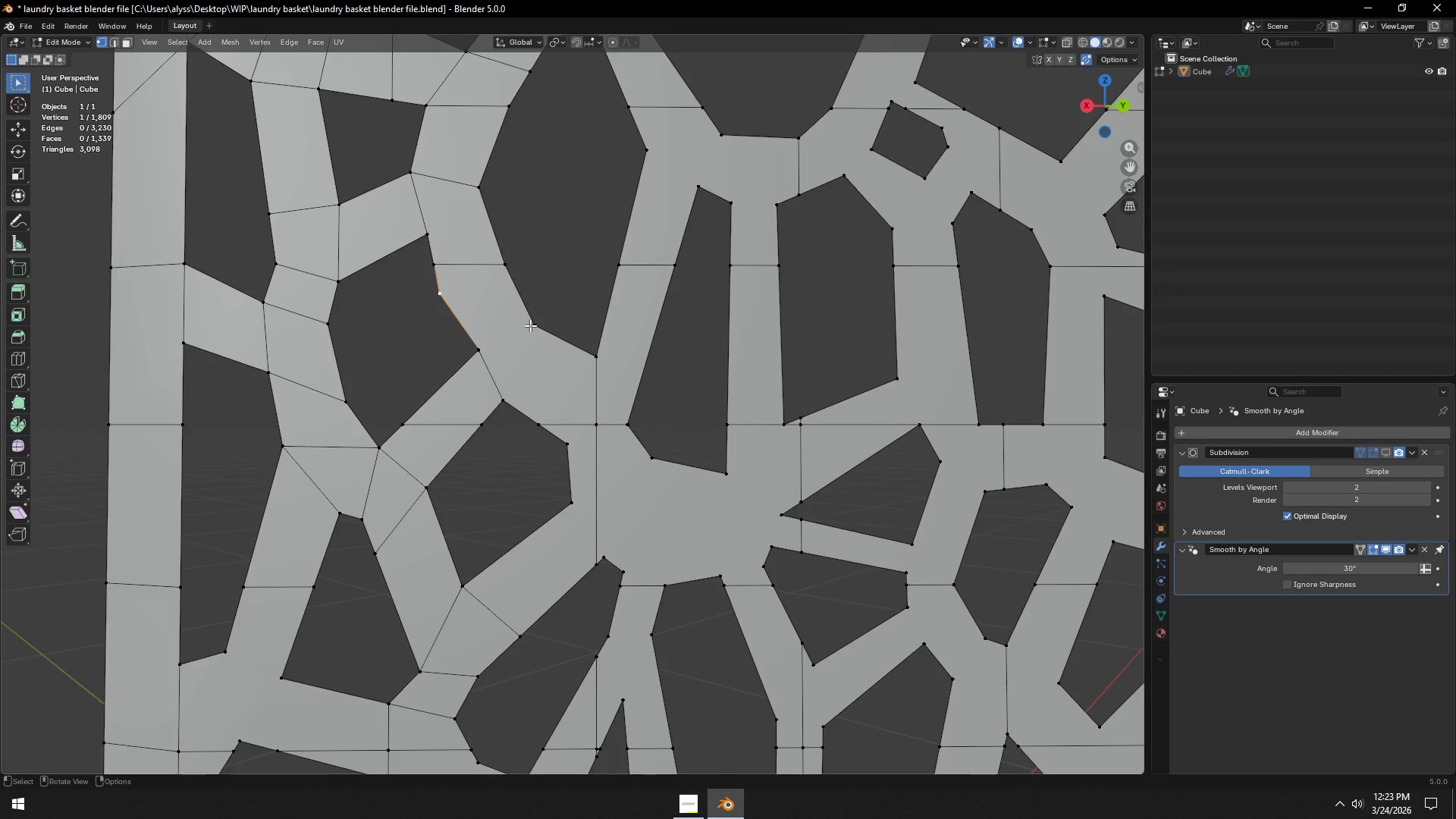 
wait(11.8)
 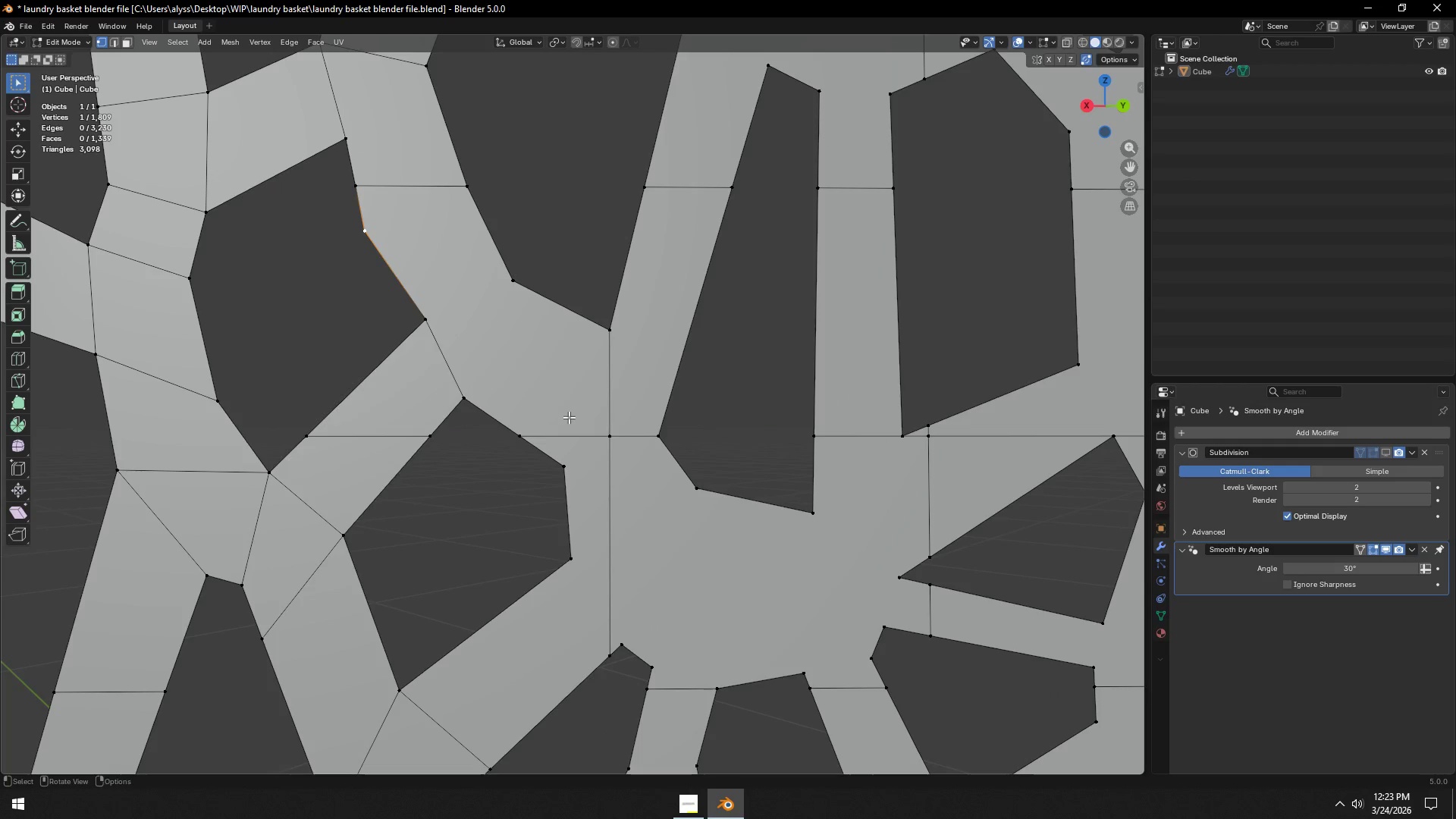 
key(Shift+ShiftLeft)
 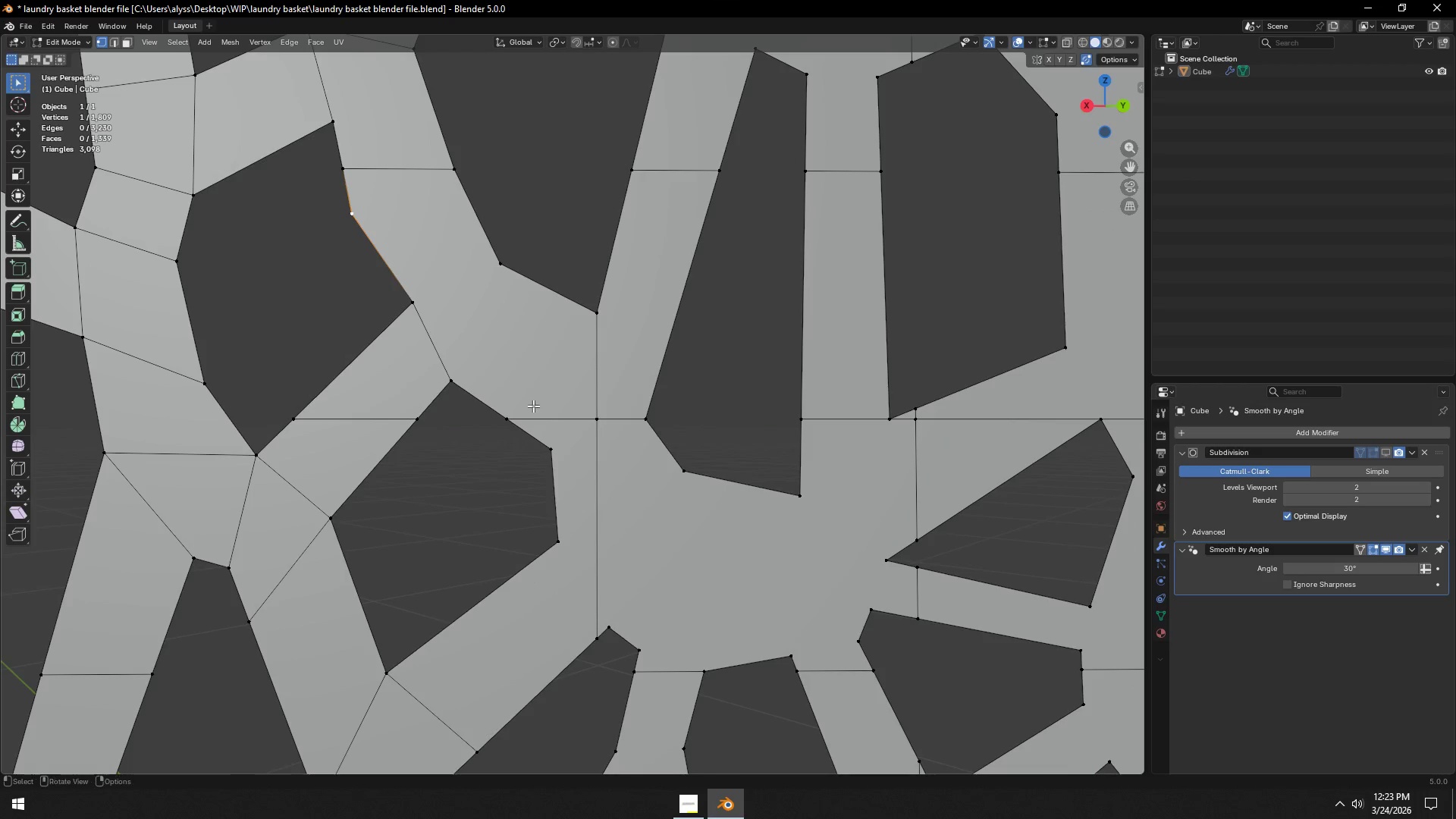 
scroll: coordinate [570, 417], scroll_direction: up, amount: 1.0
 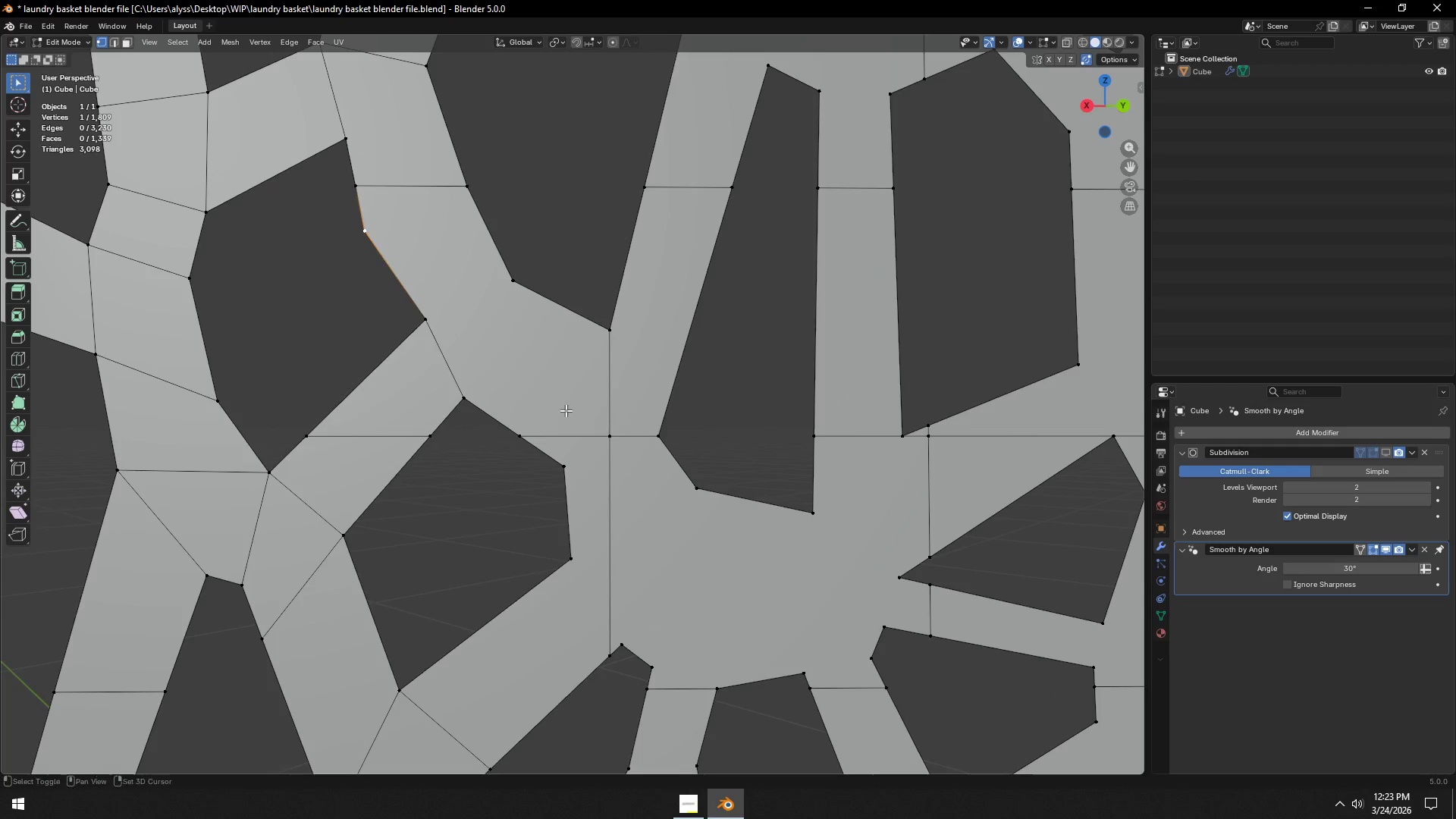 
left_click([506, 416])
 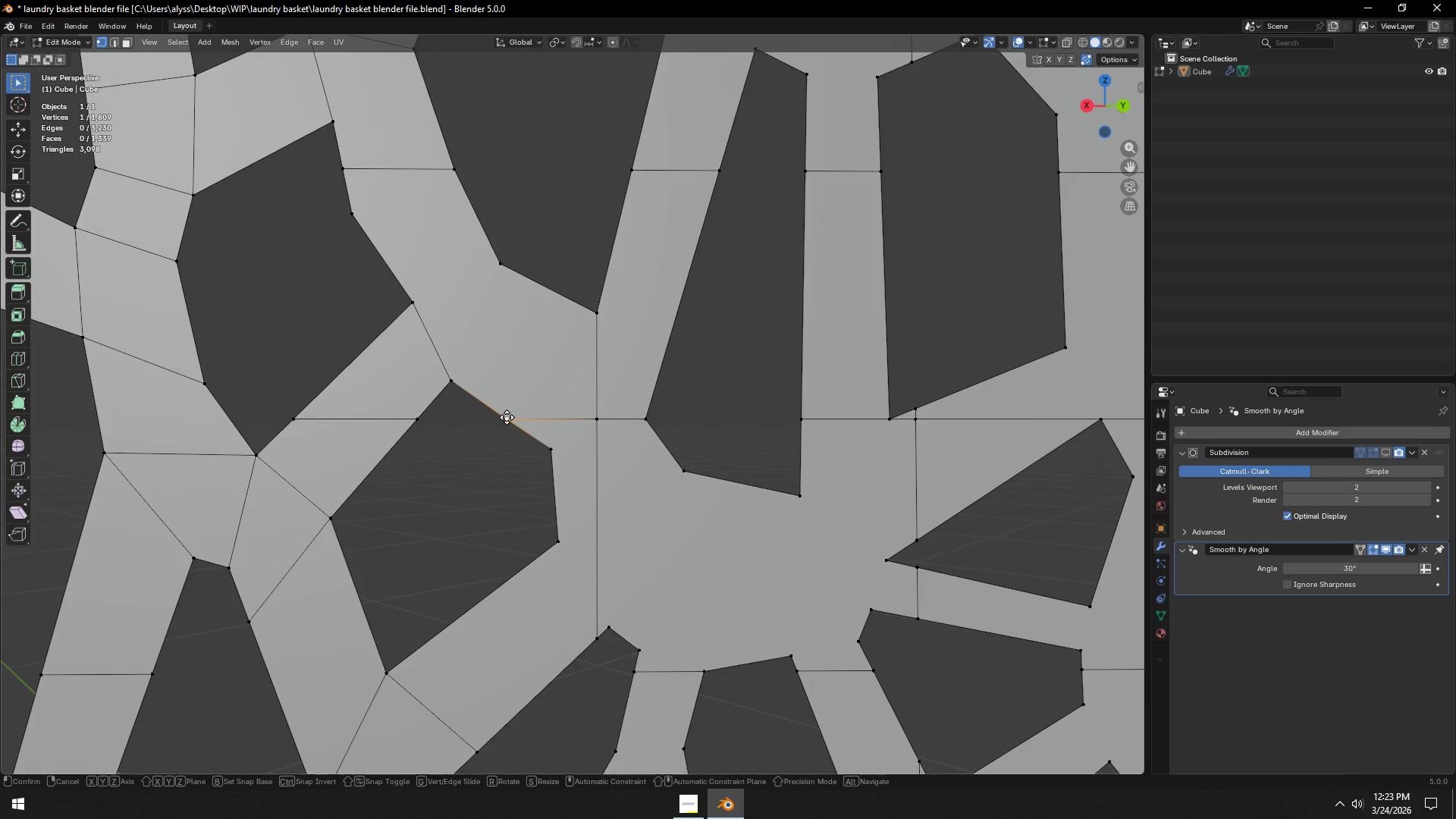 
type(gg)
 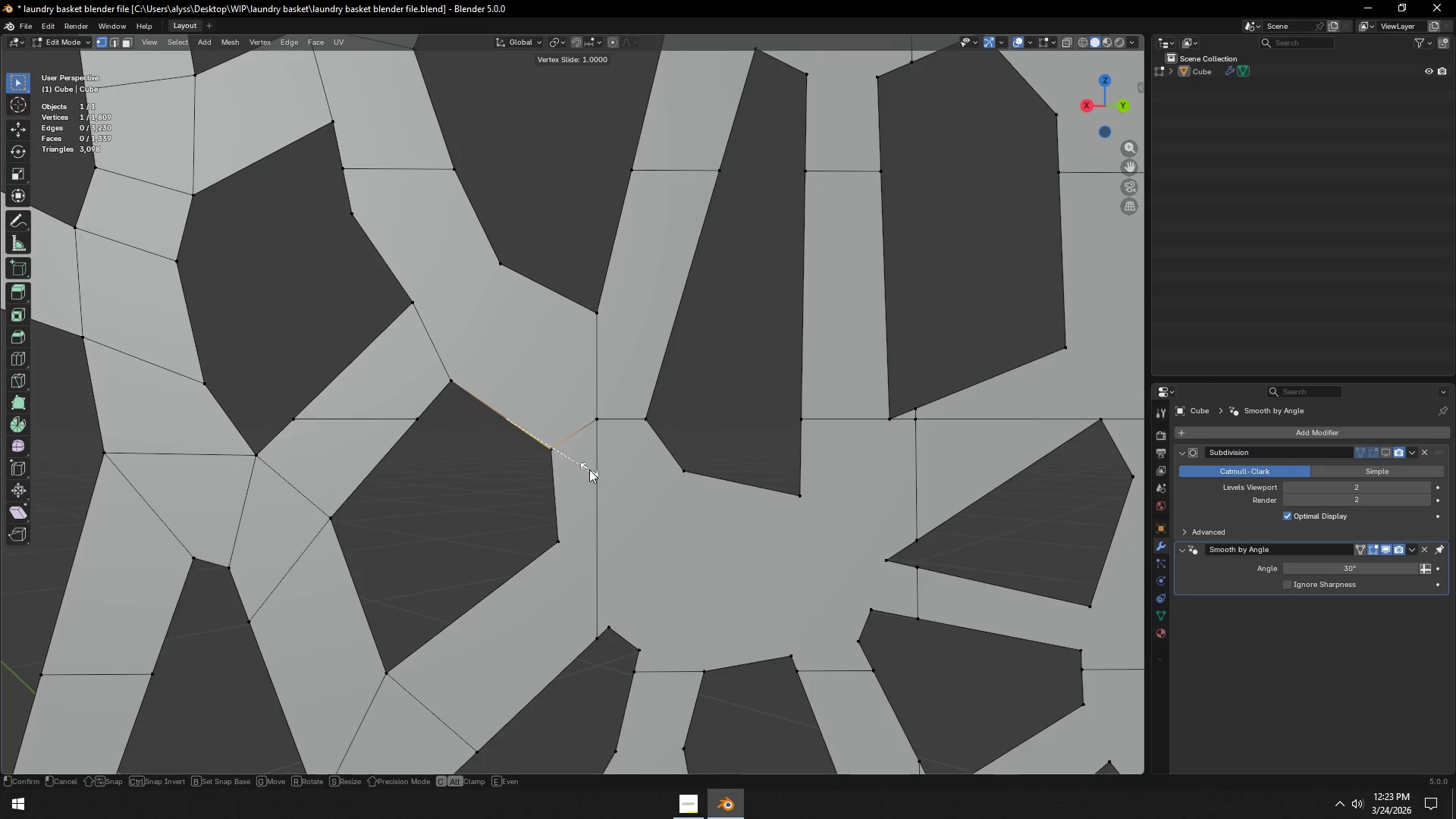 
left_click([589, 469])
 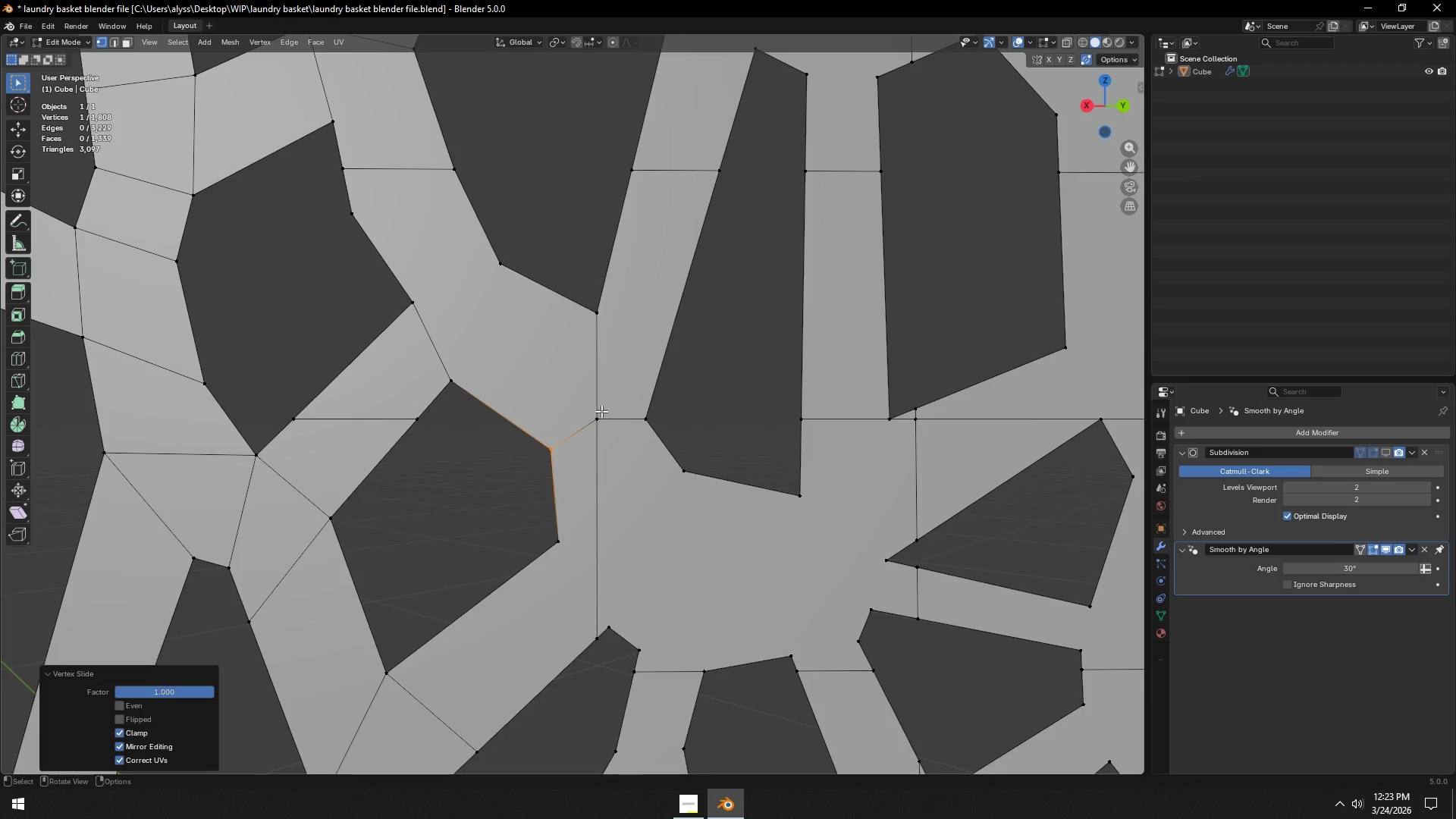 
left_click([593, 646])
 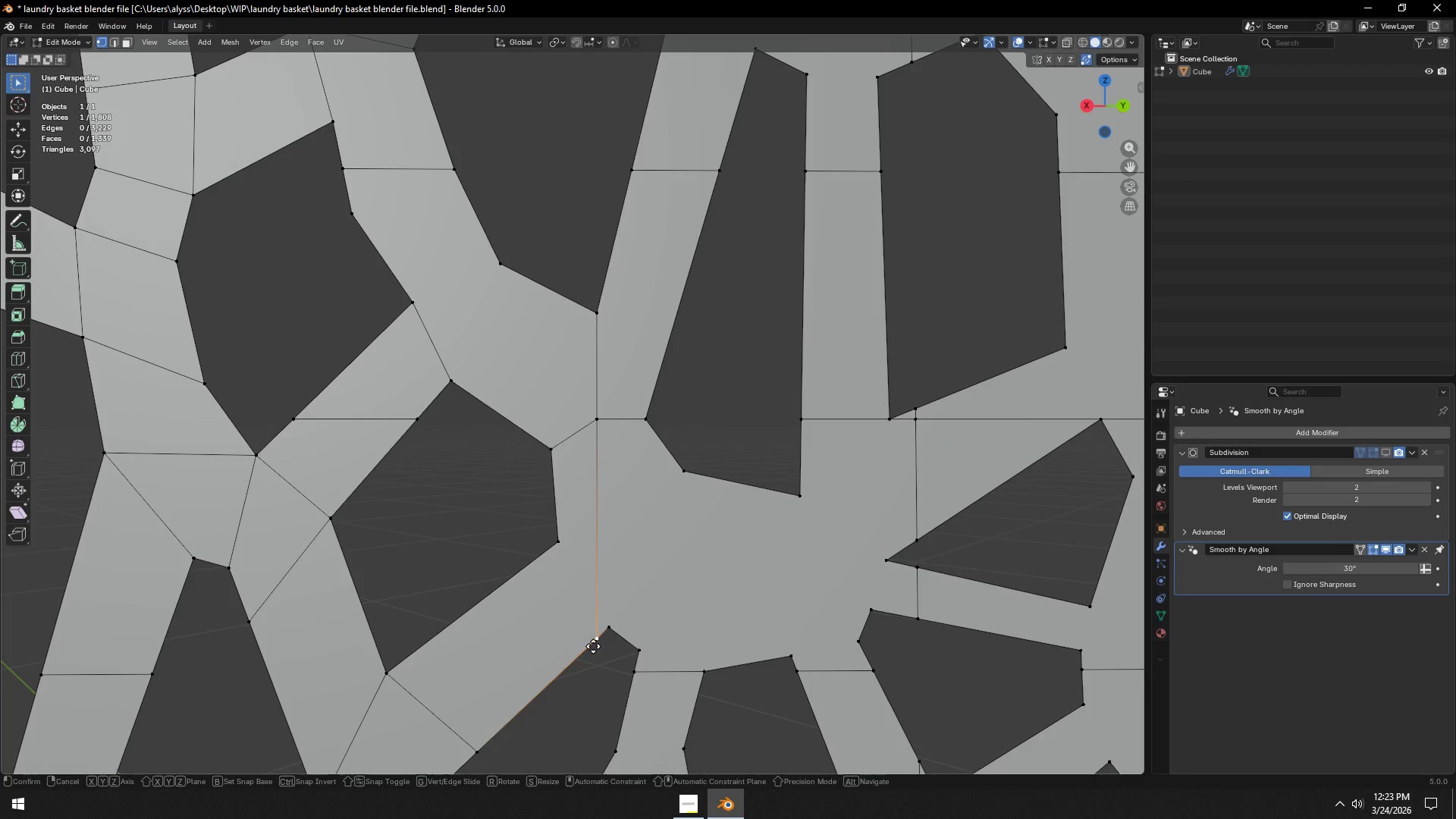 
type(gg)
 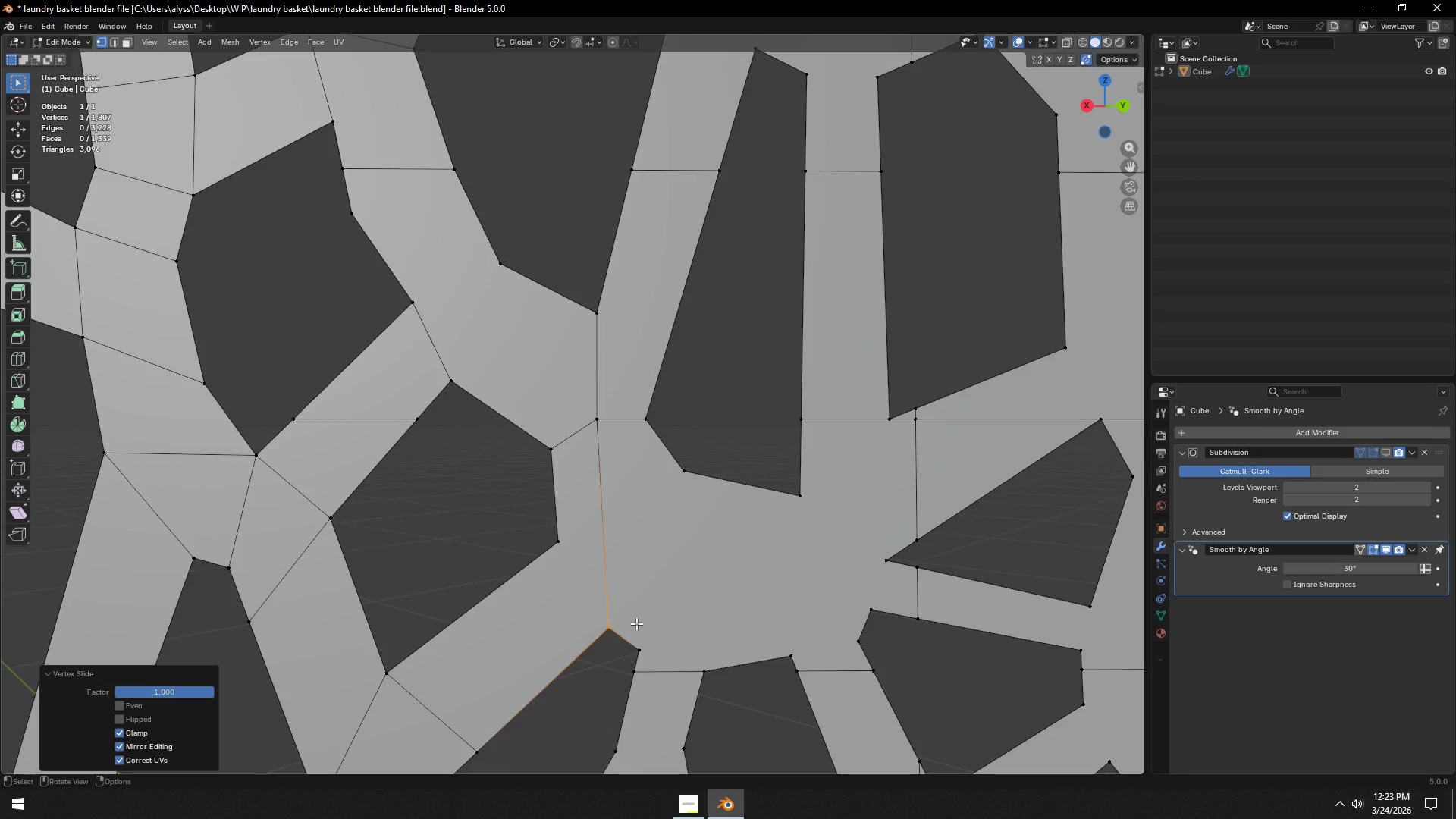 
double_click([615, 628])
 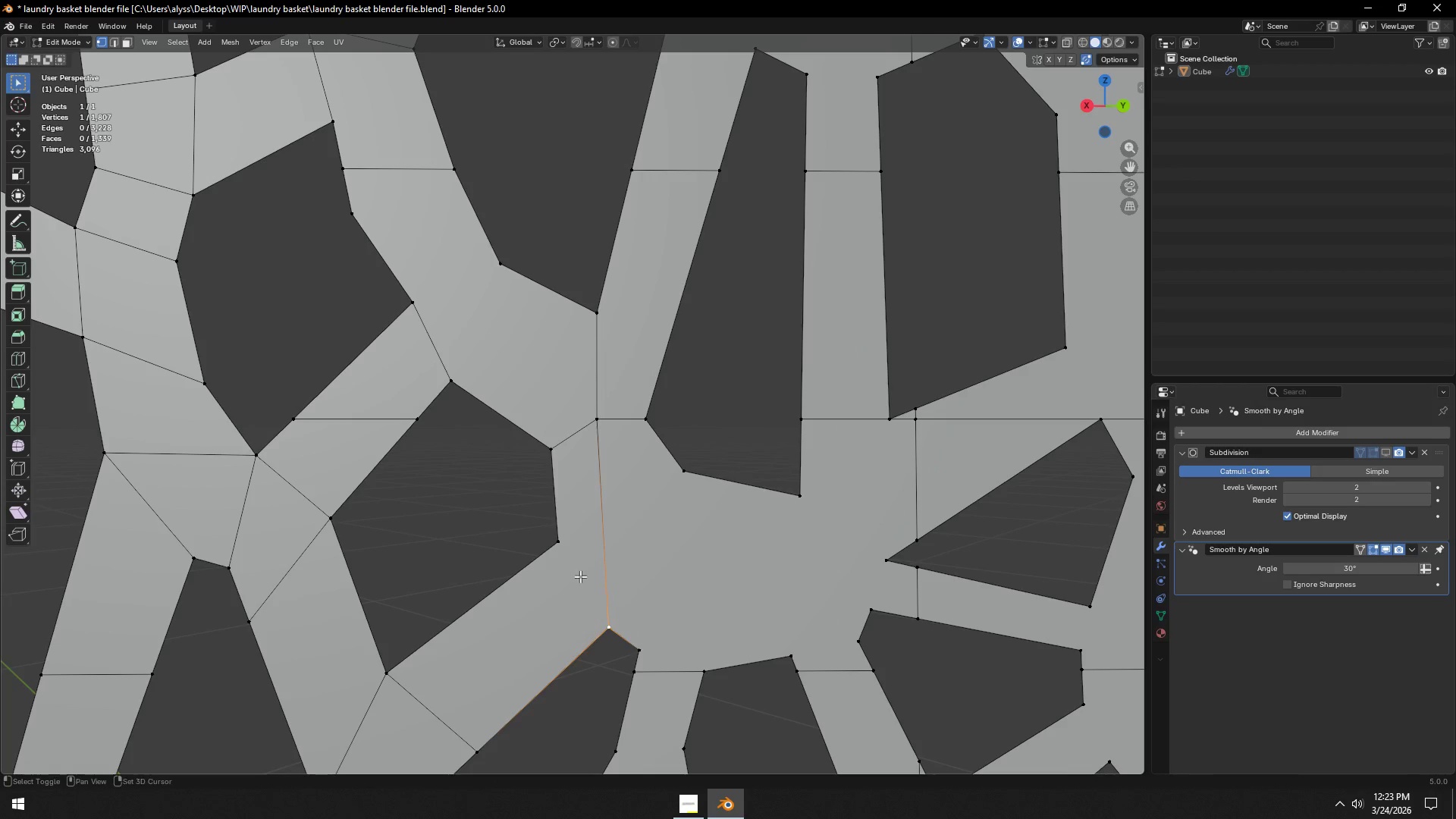 
hold_key(key=ShiftLeft, duration=0.39)
triple_click([564, 552])
 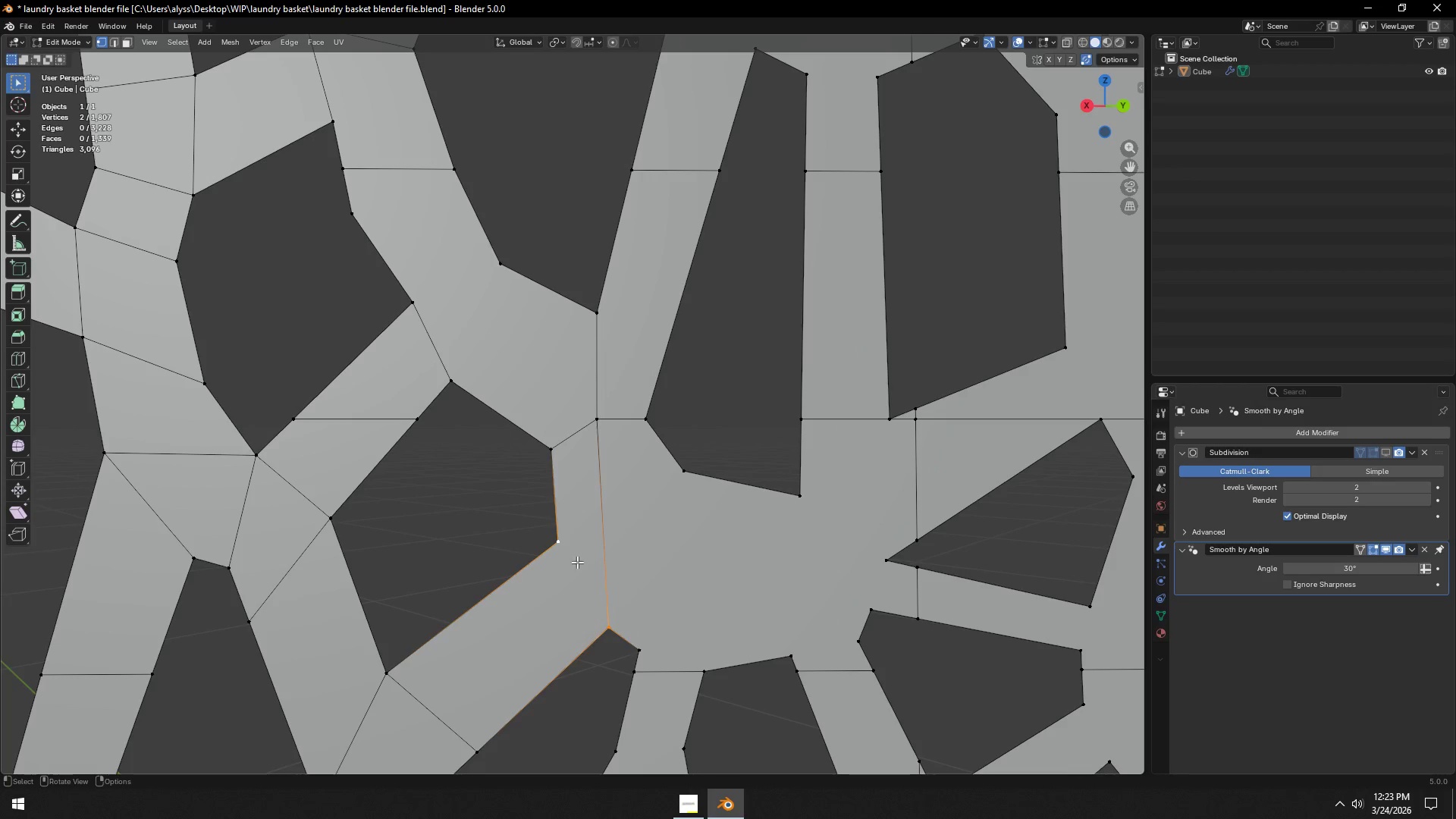 
key(J)
 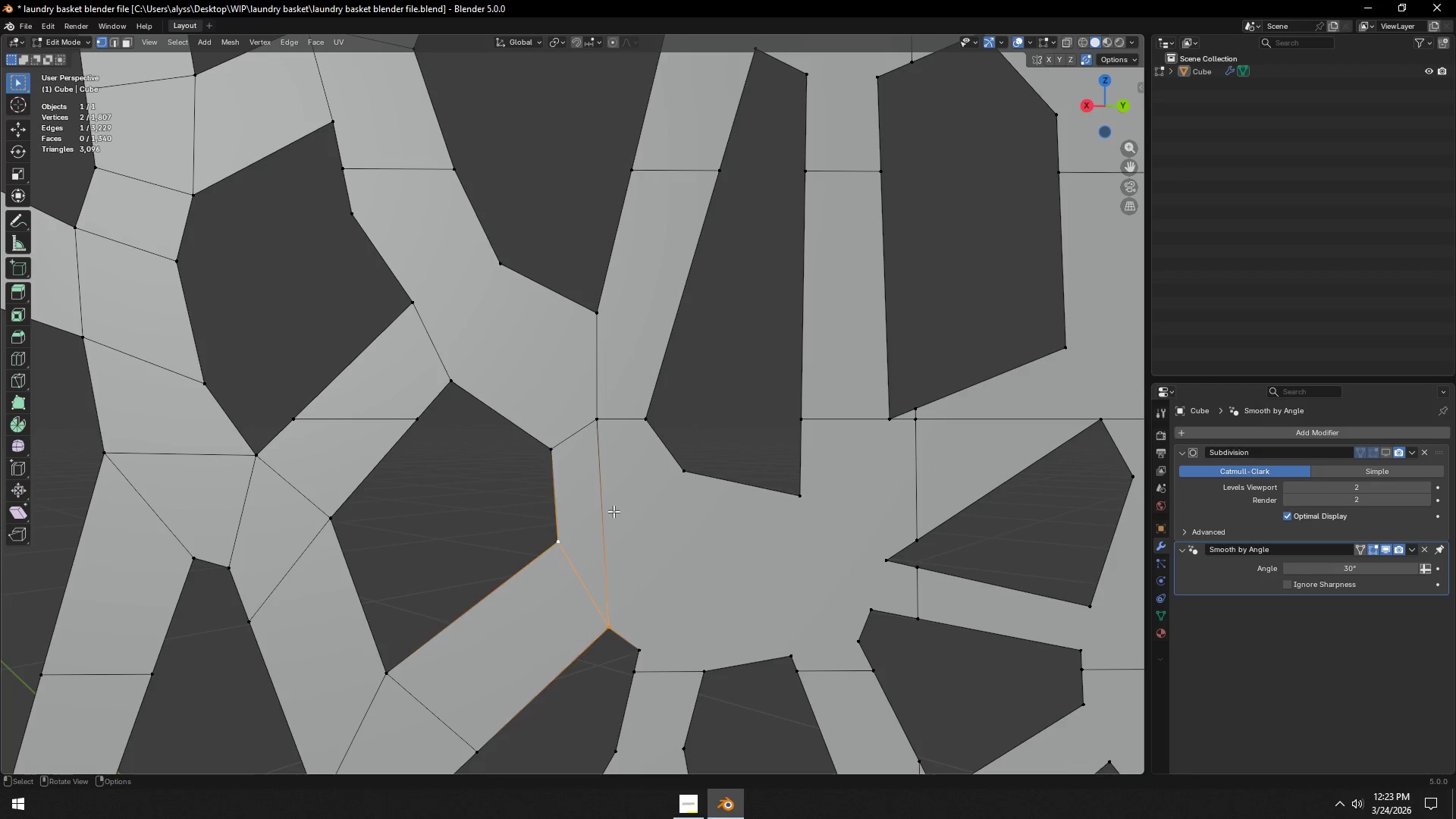 
hold_key(key=ShiftLeft, duration=0.5)
 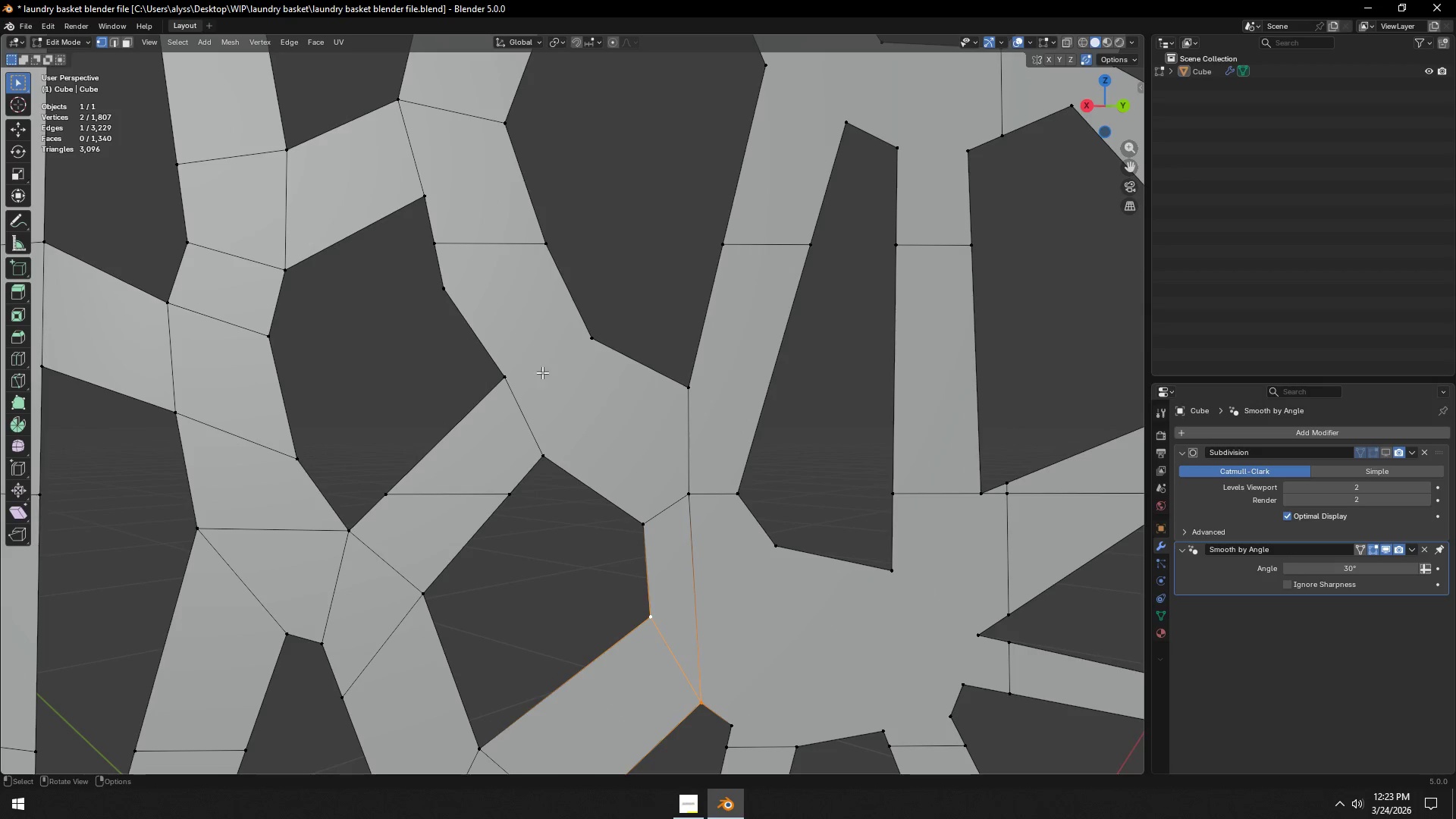 
left_click([500, 381])
 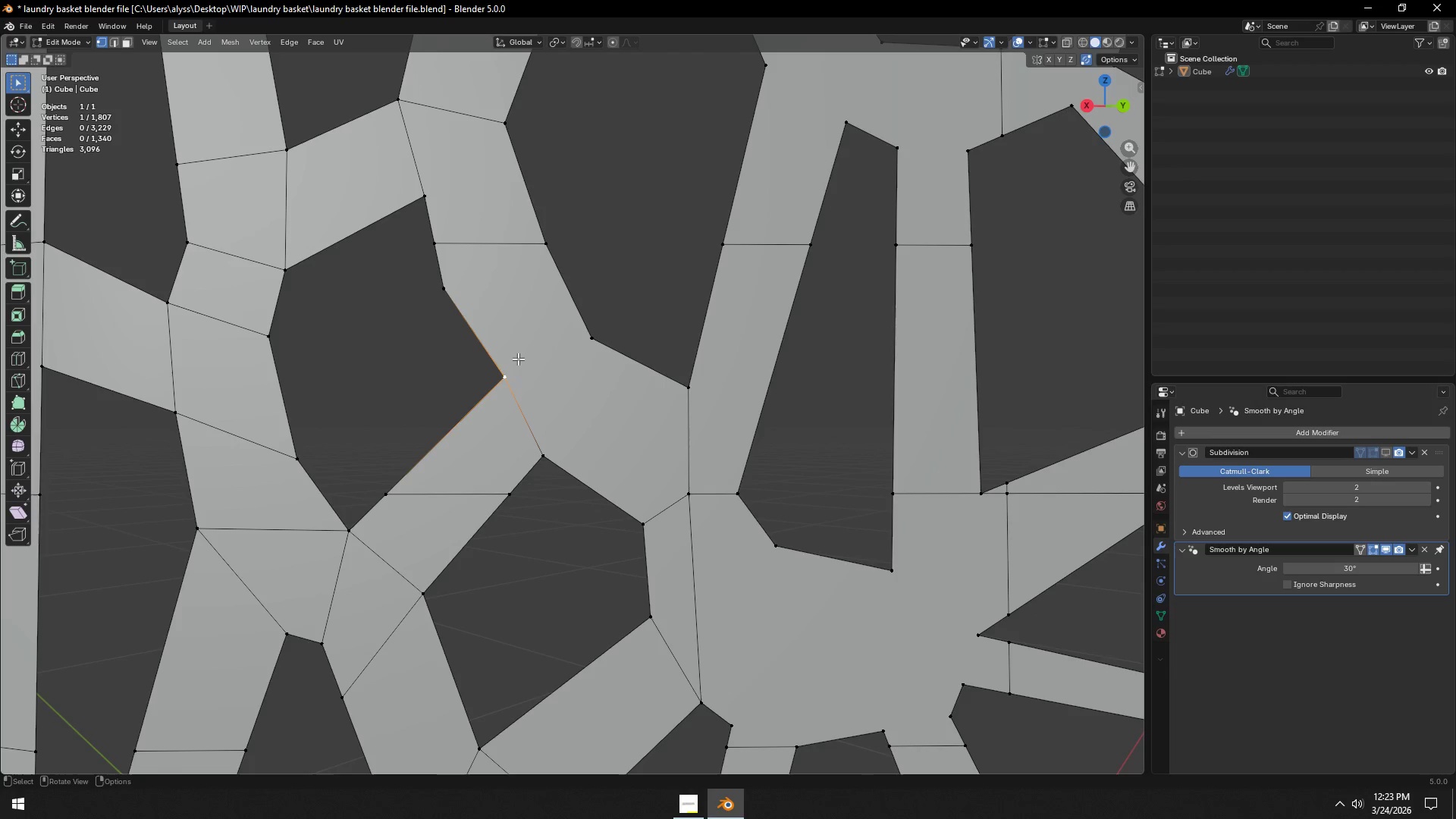 
left_click([452, 297])
 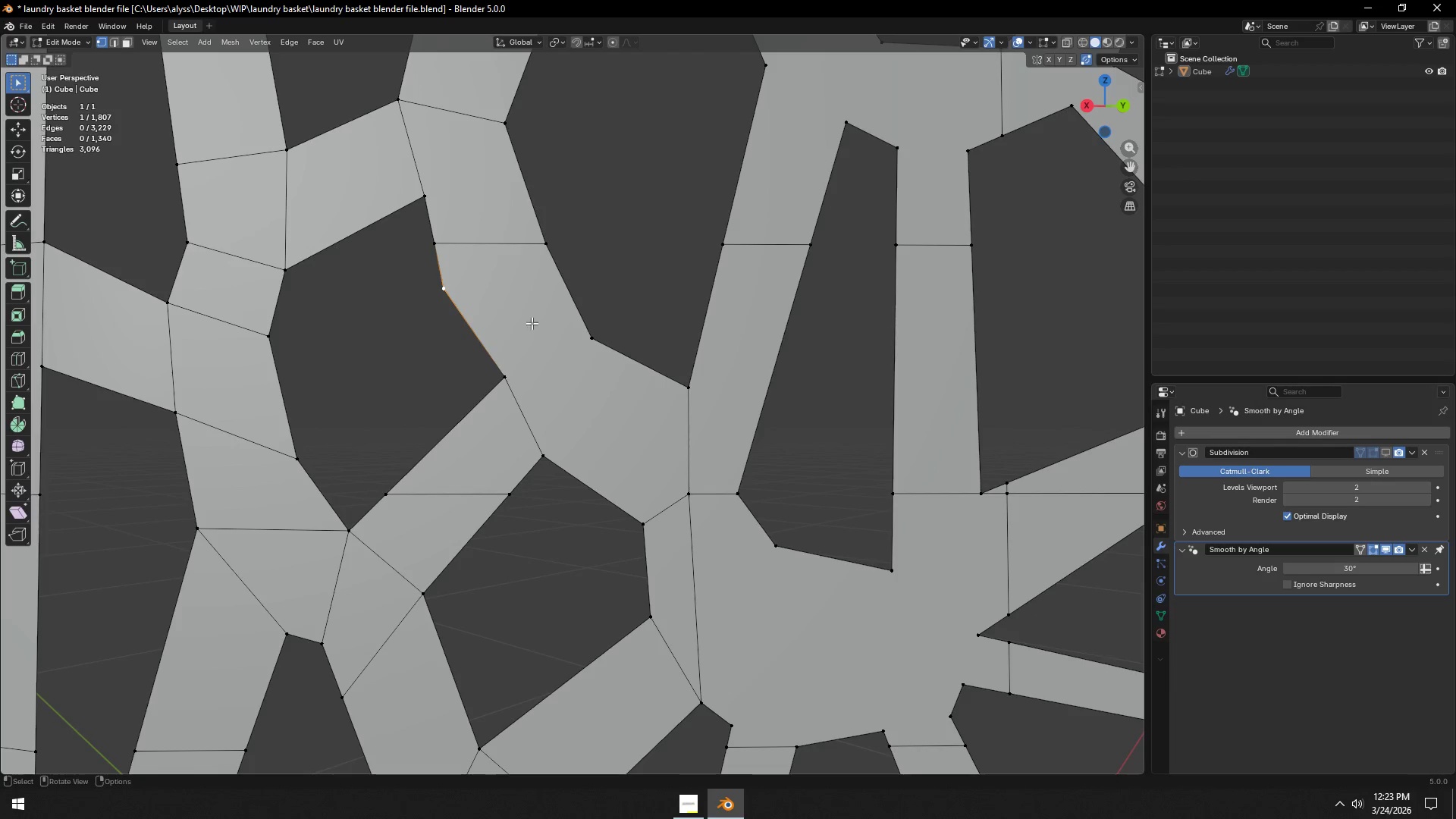 
hold_key(key=ShiftLeft, duration=0.69)
left_click([598, 340])
 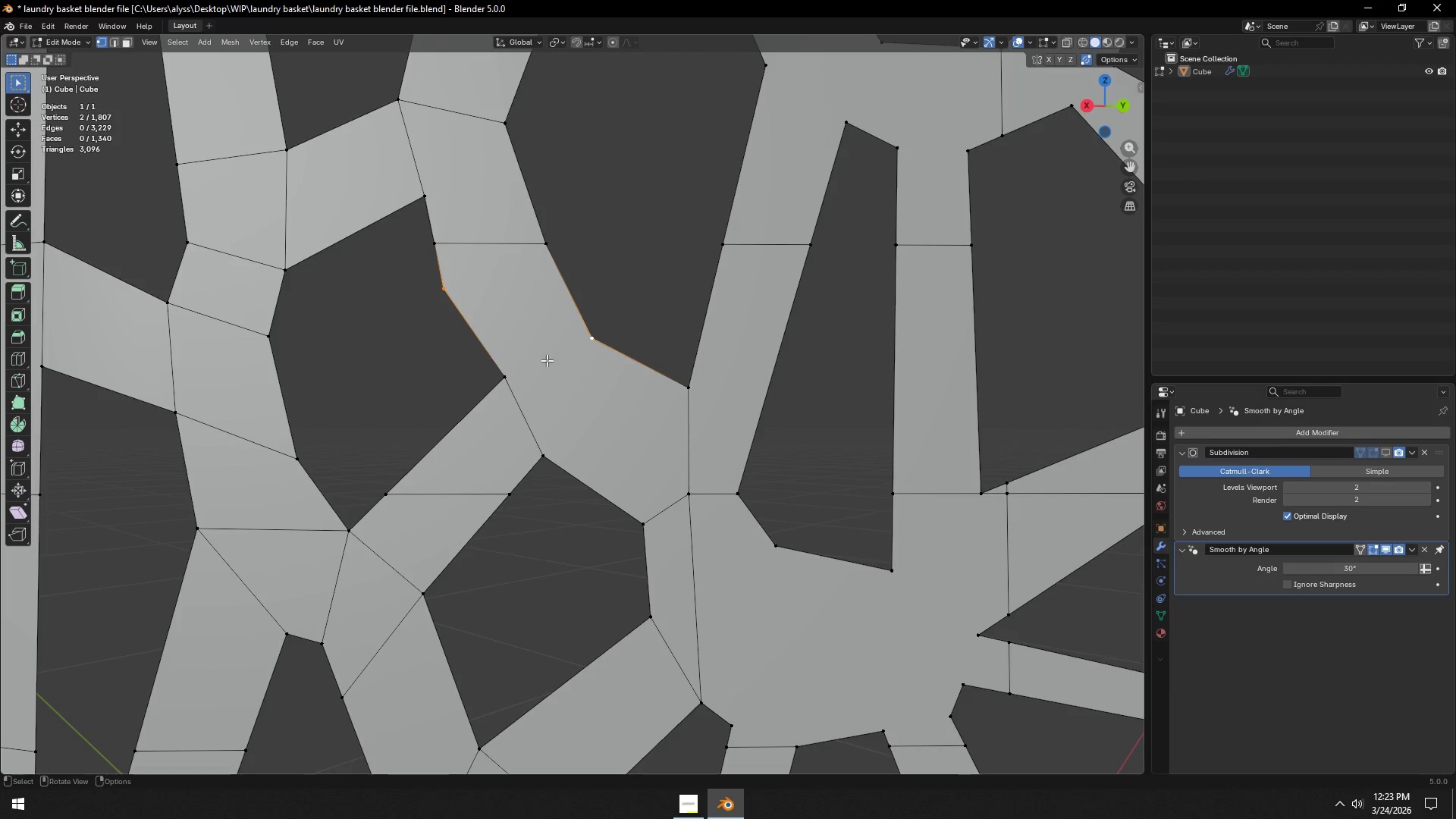 
left_click([523, 377])
 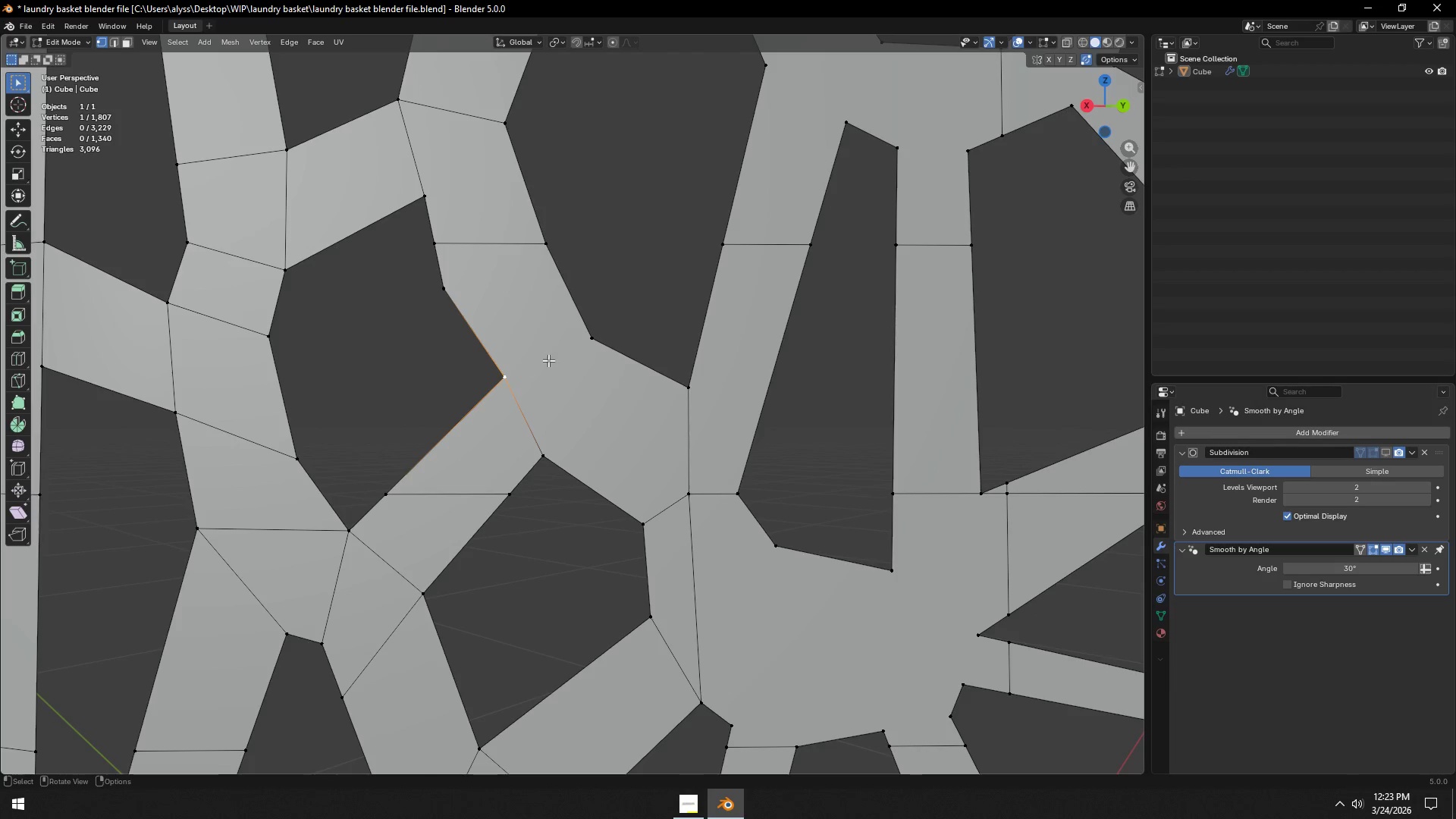 
hold_key(key=ShiftLeft, duration=0.31)
double_click([585, 347])
 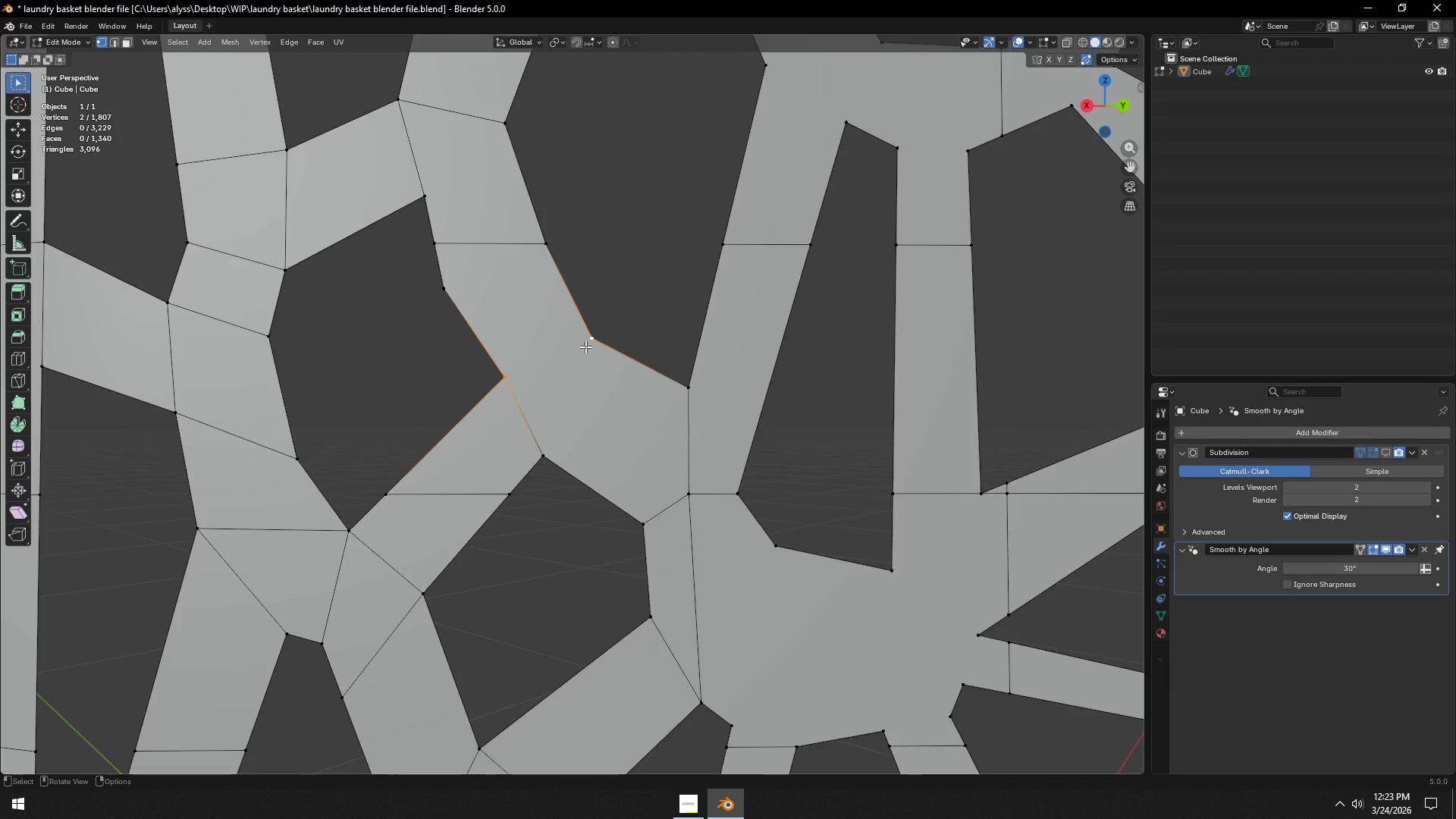 
key(J)
 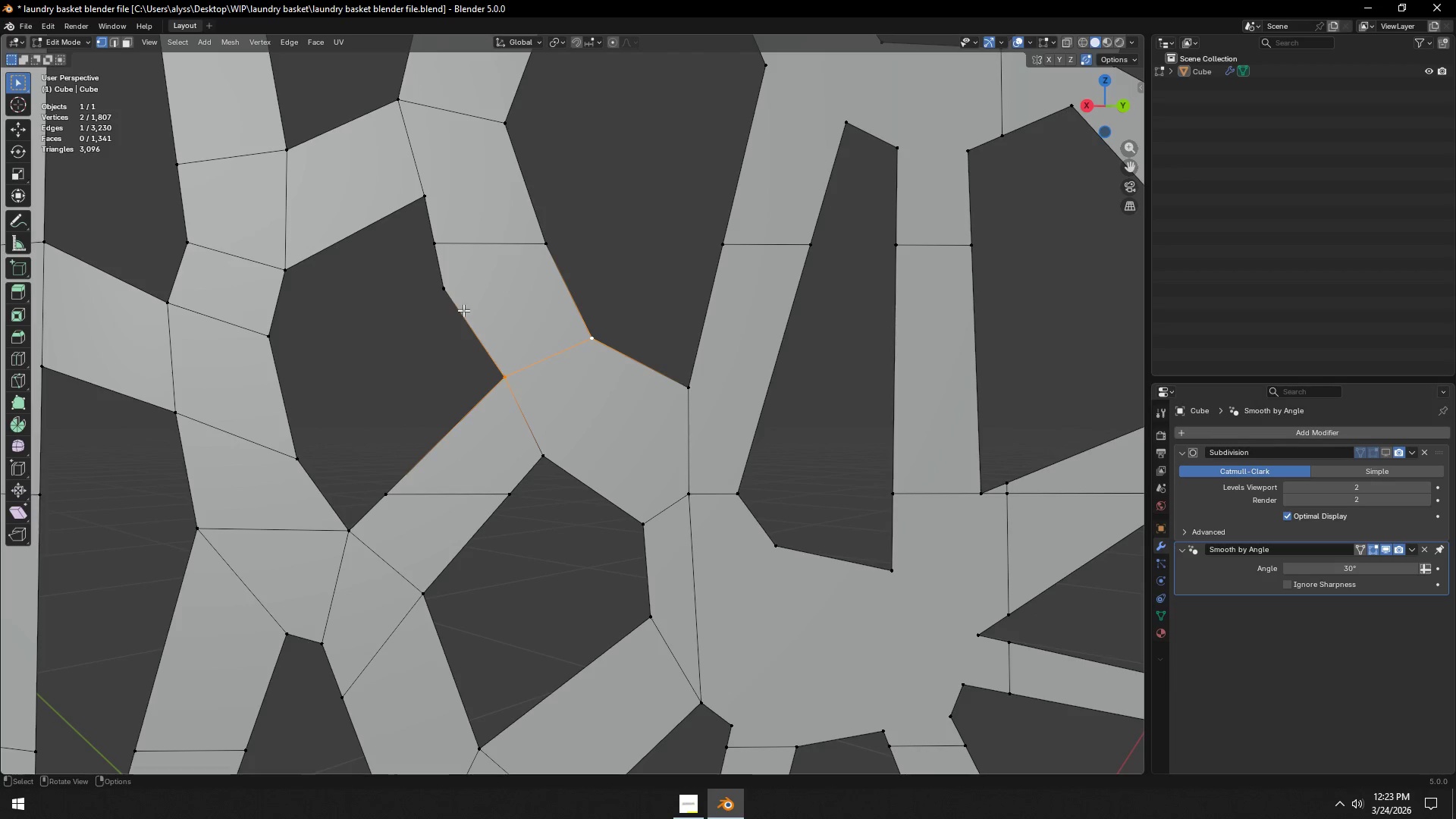 
left_click([441, 301])
 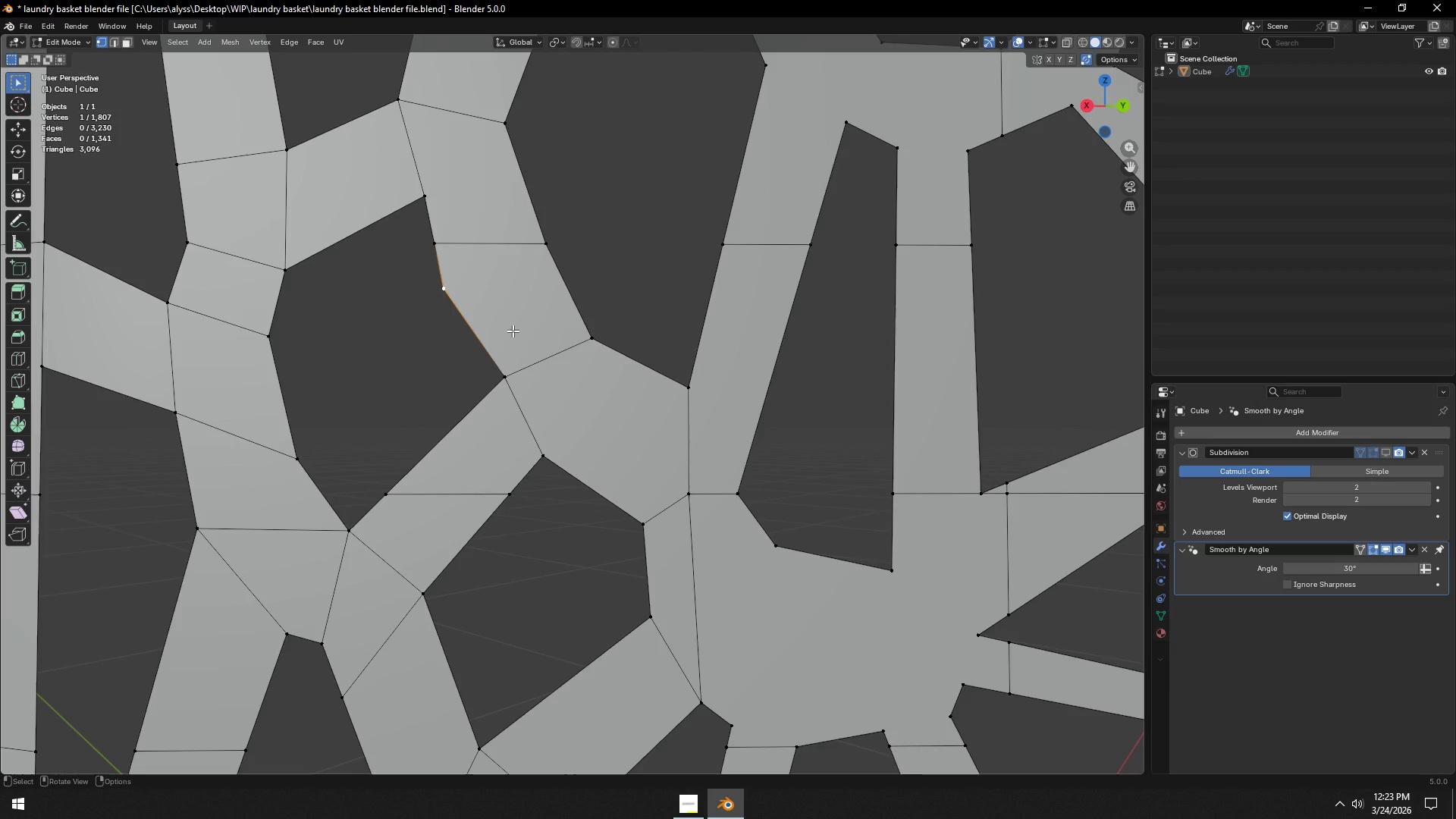 
type(hh)
 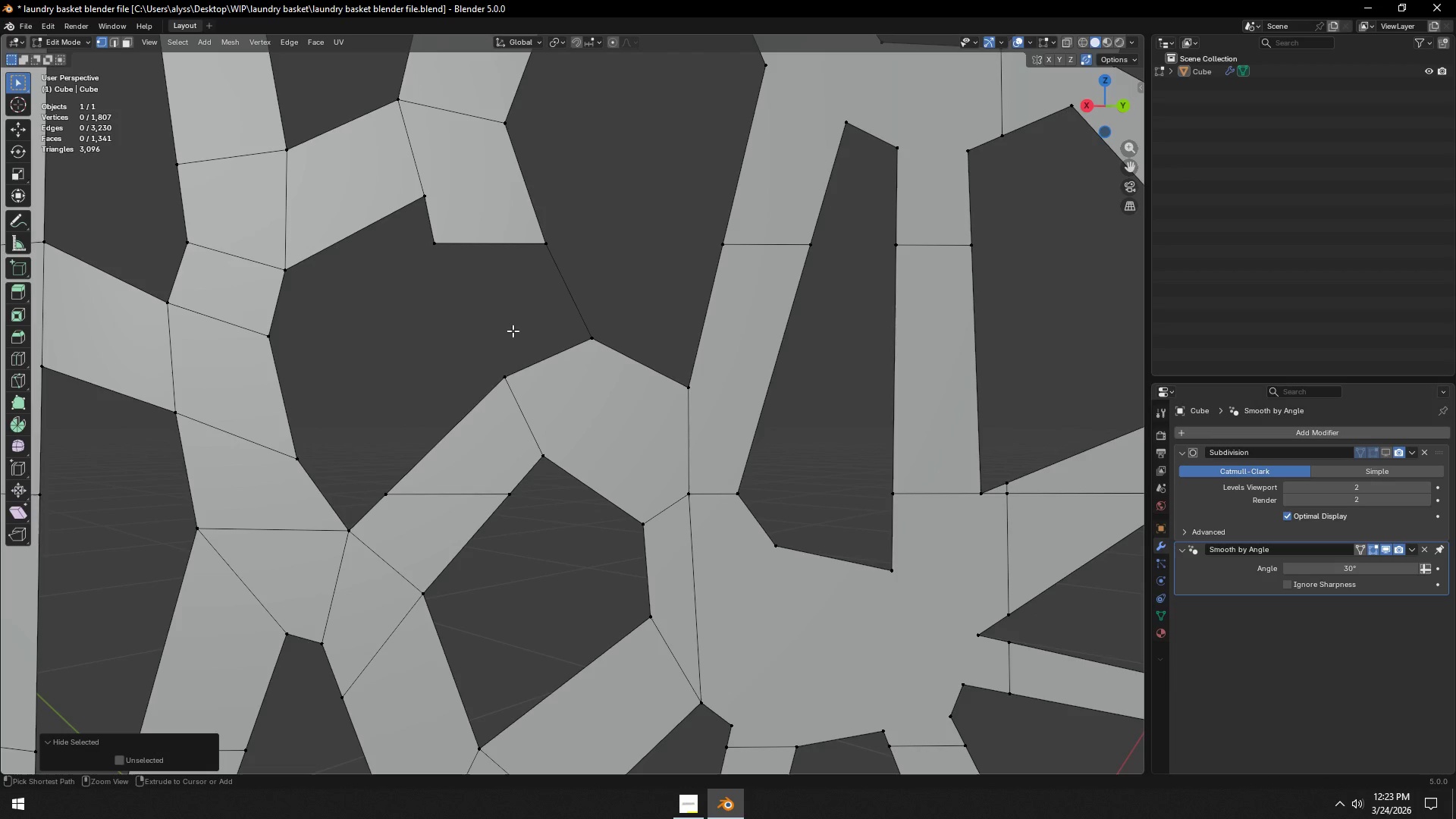 
key(Control+X)
 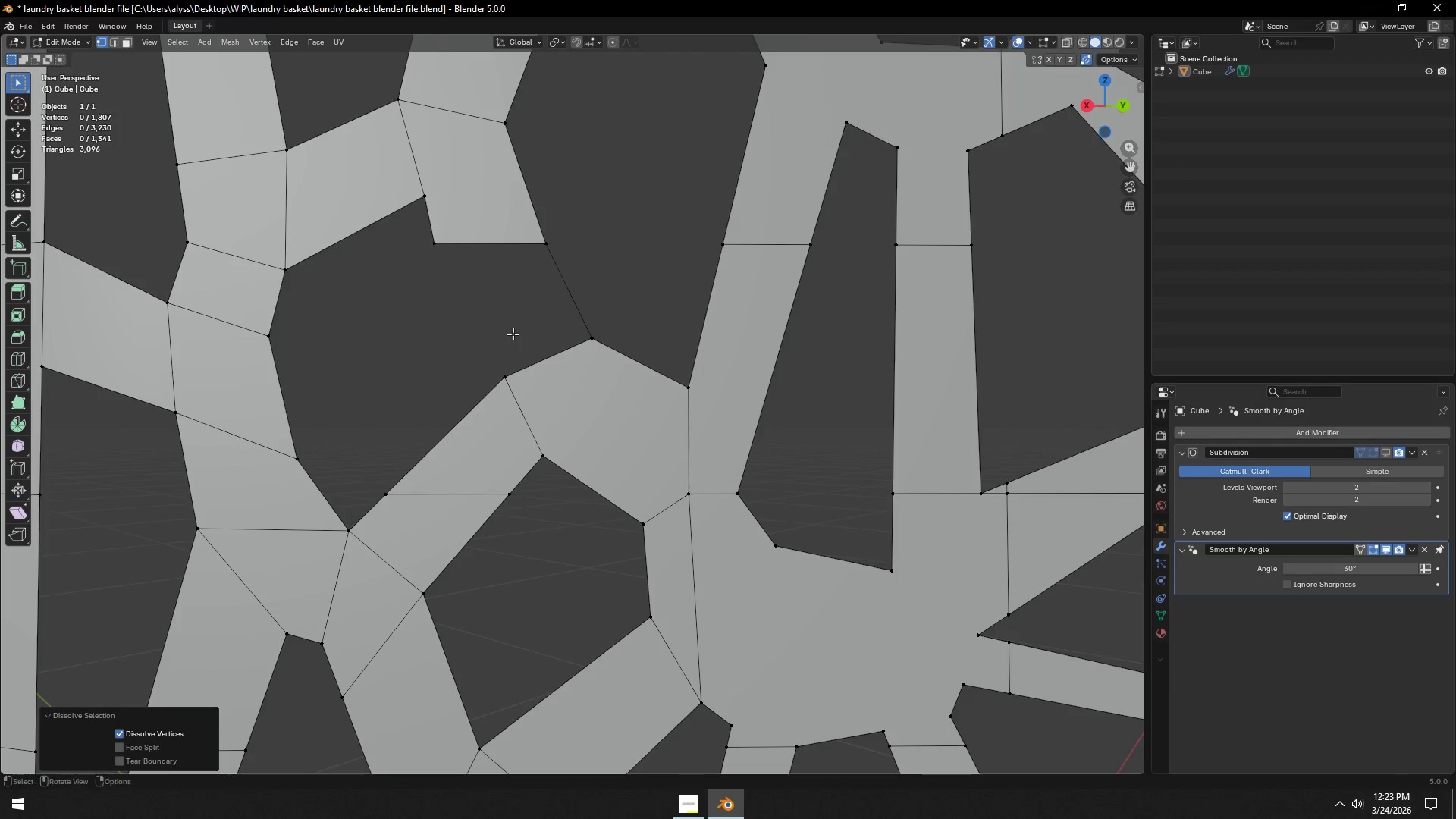 
key(Control+Z)
 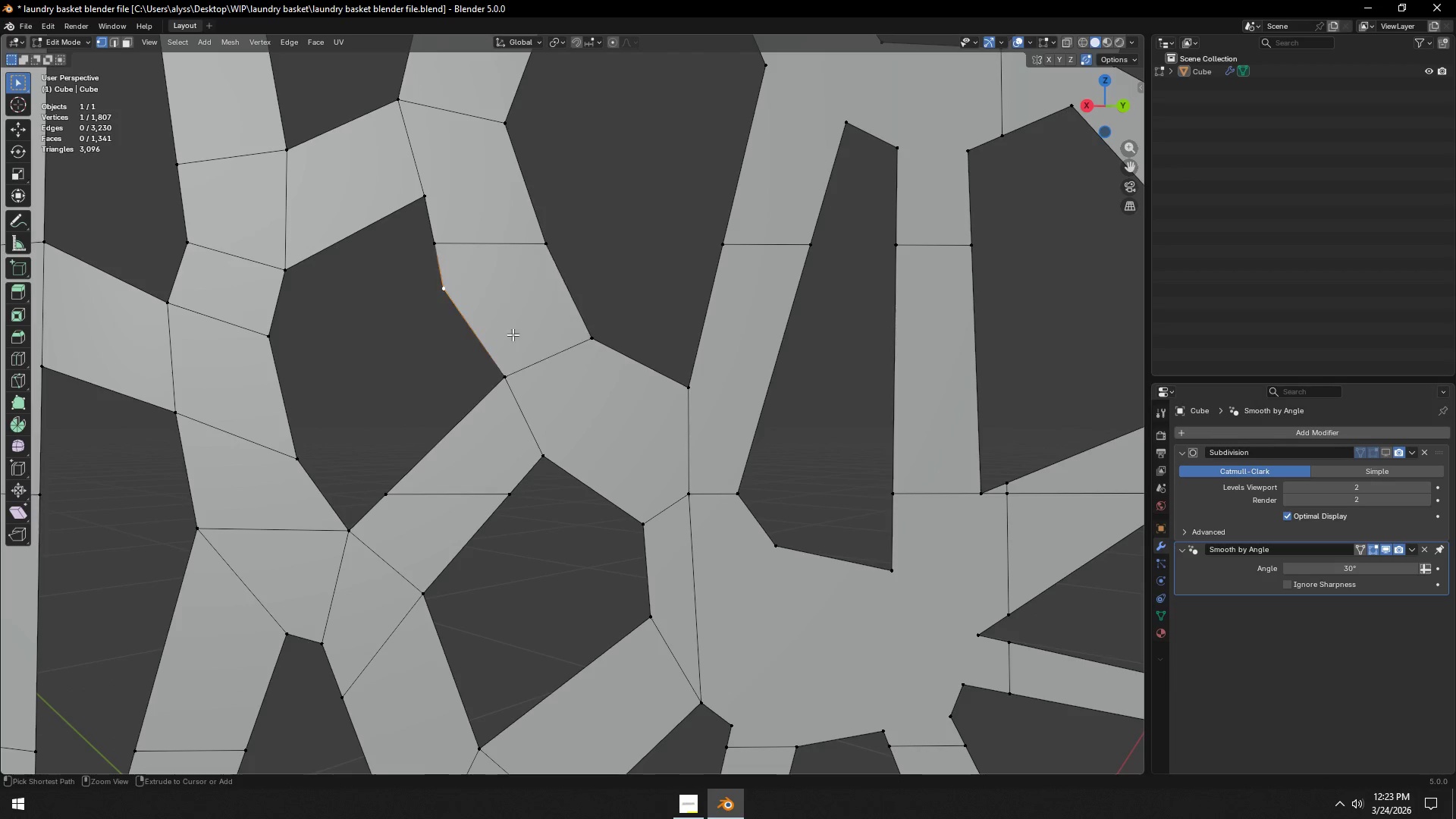 
key(Control+Z)
 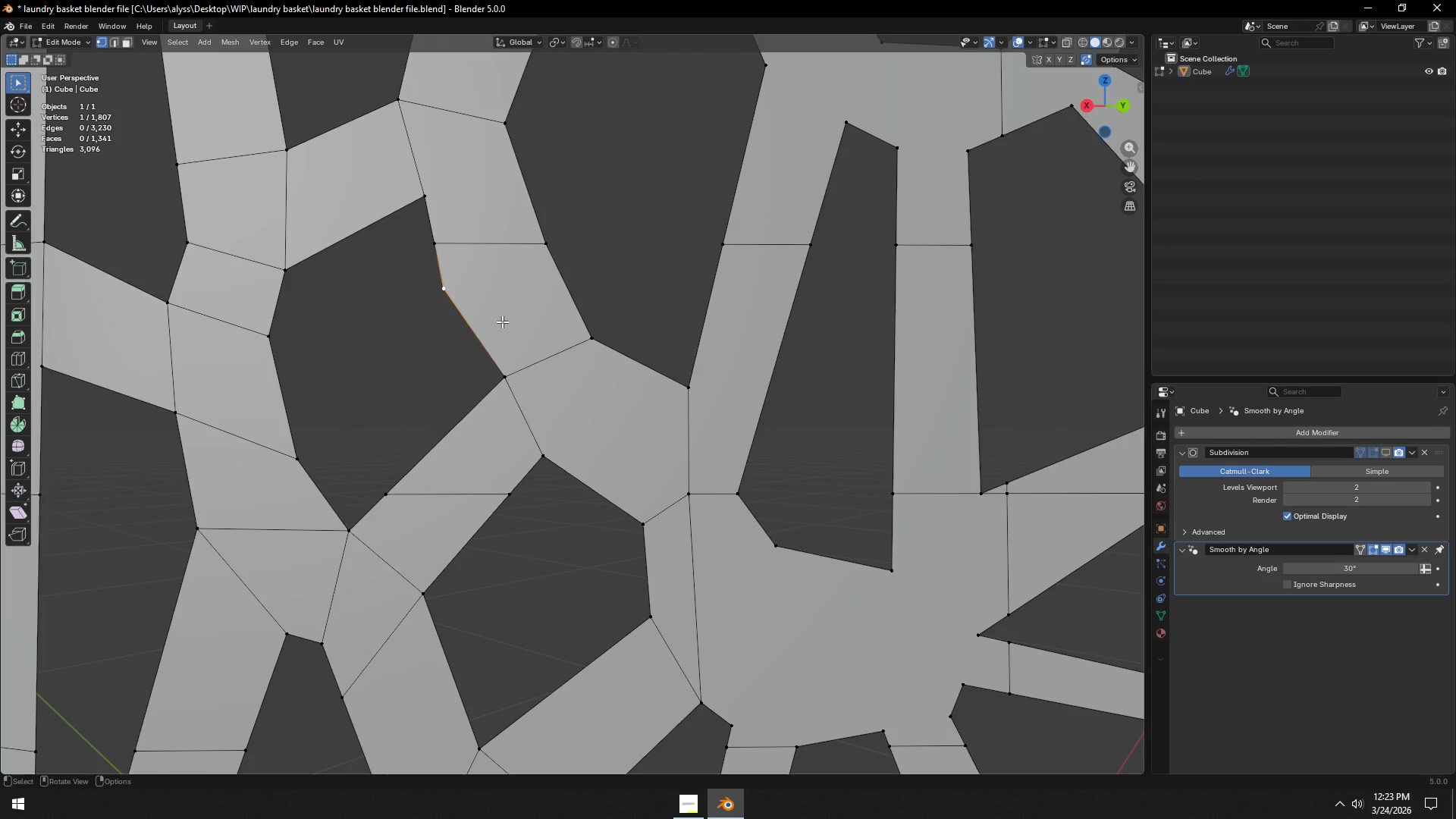 
type(gg)
 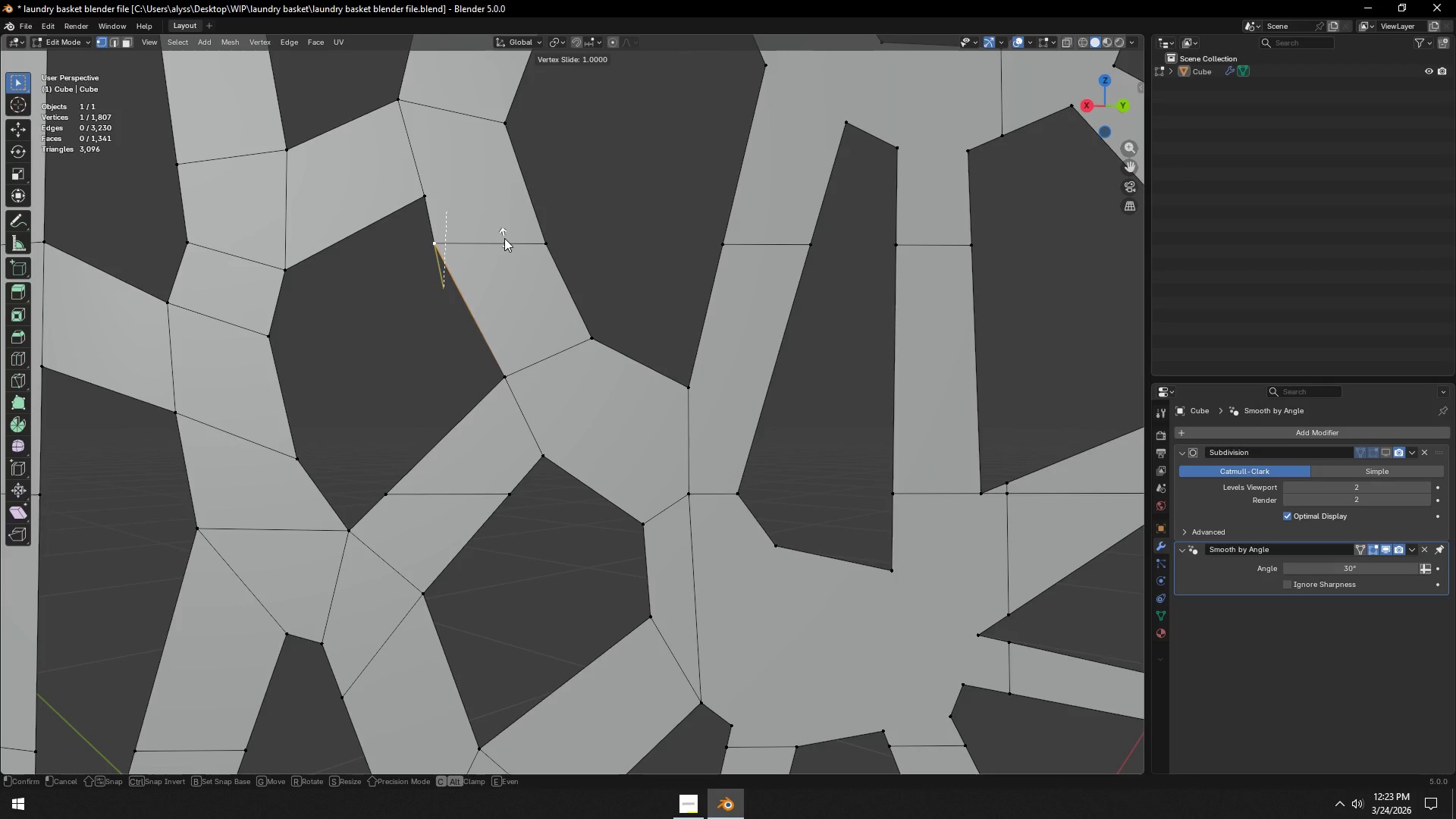 
left_click([504, 238])
 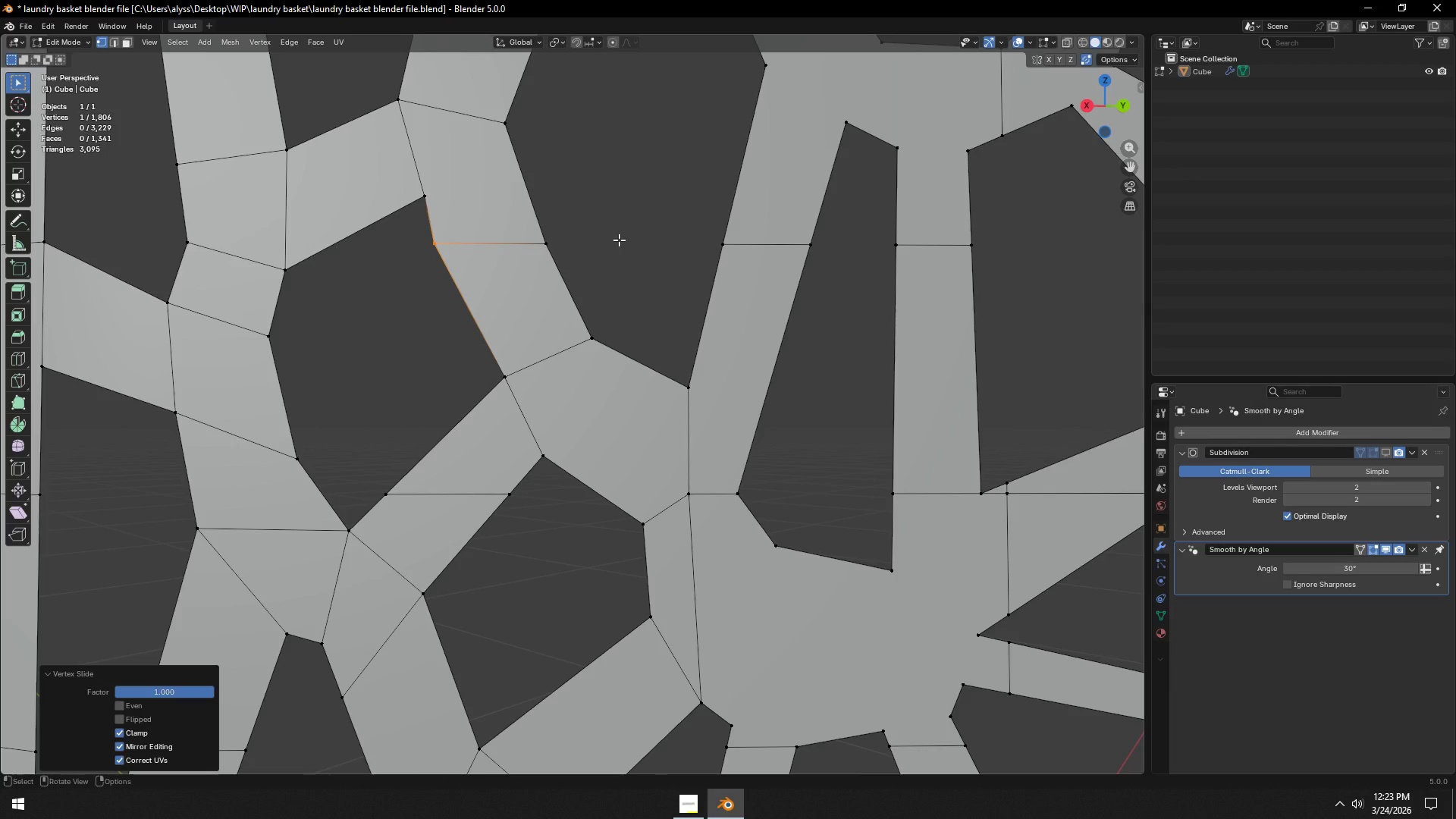 
left_click([619, 240])
 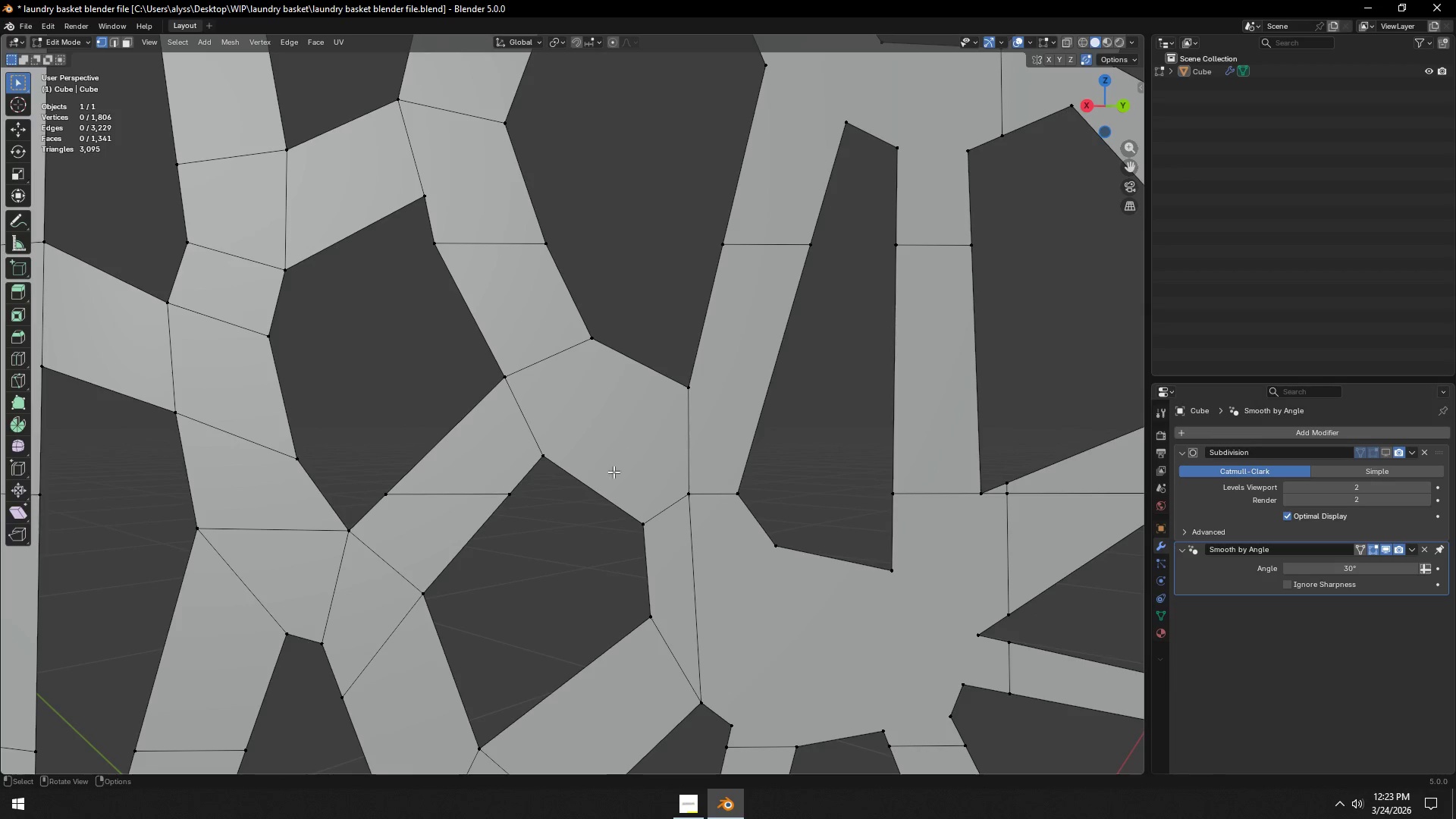 
wait(5.53)
 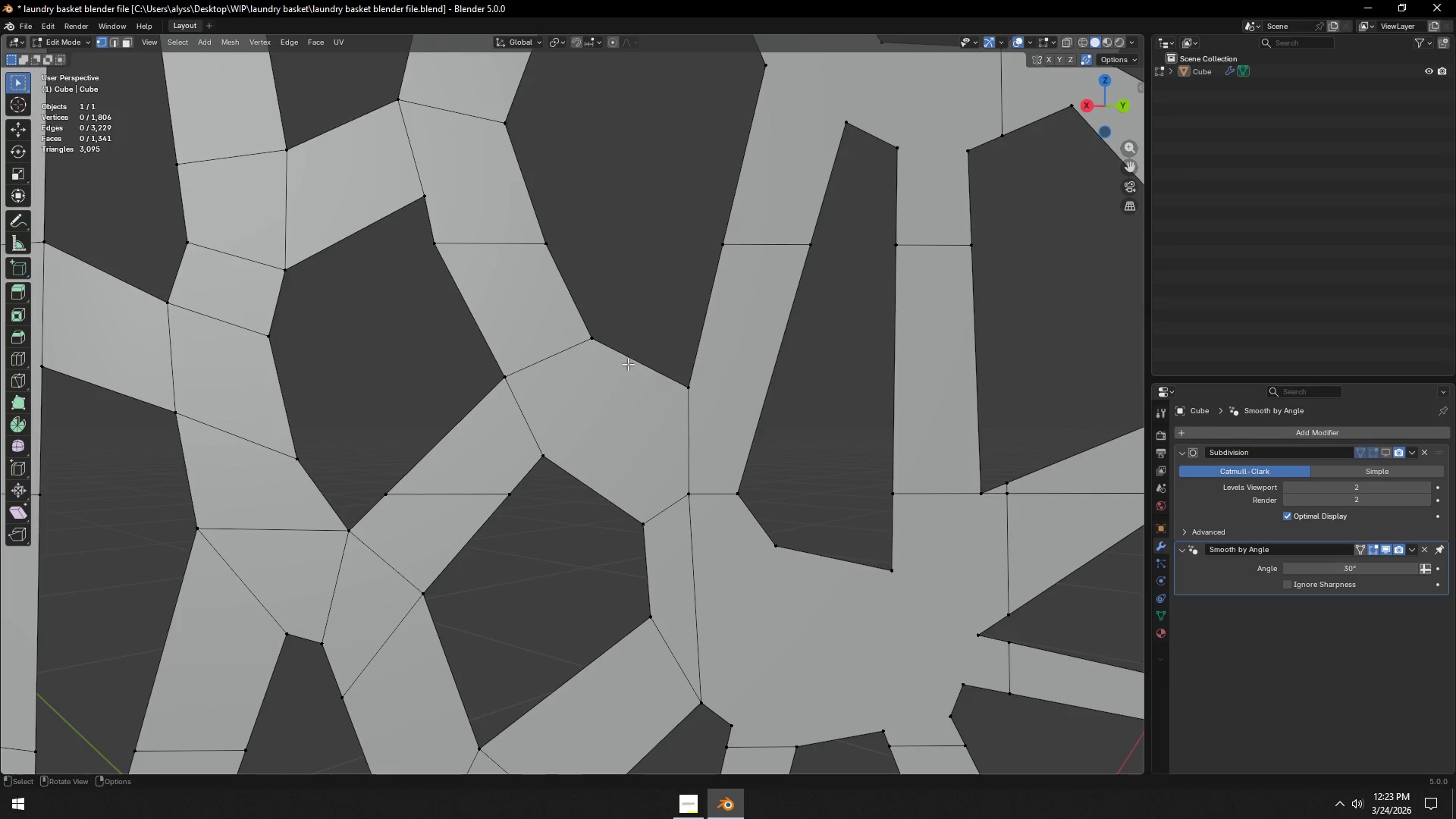 
key(2)
 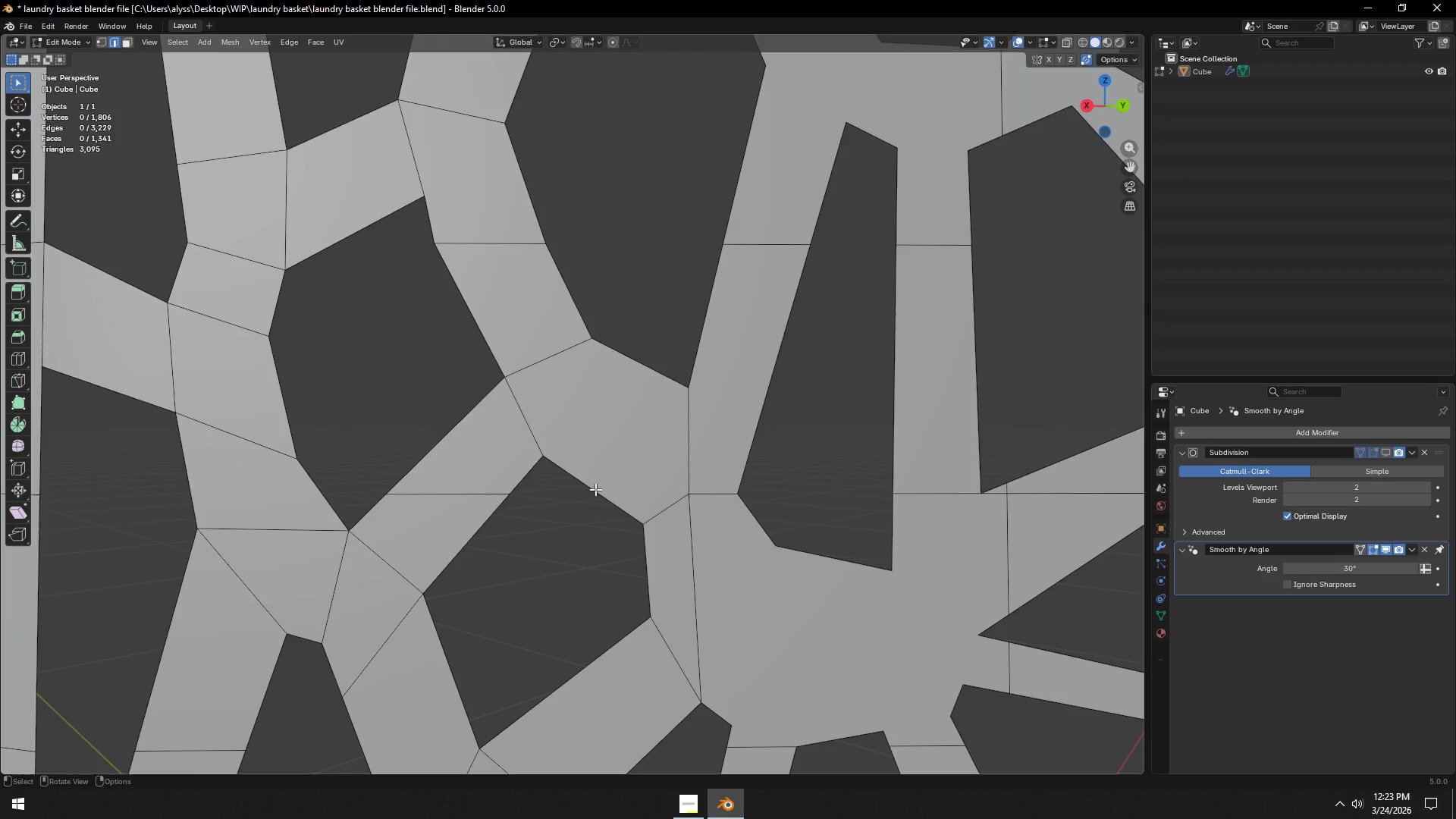 
left_click([595, 489])
 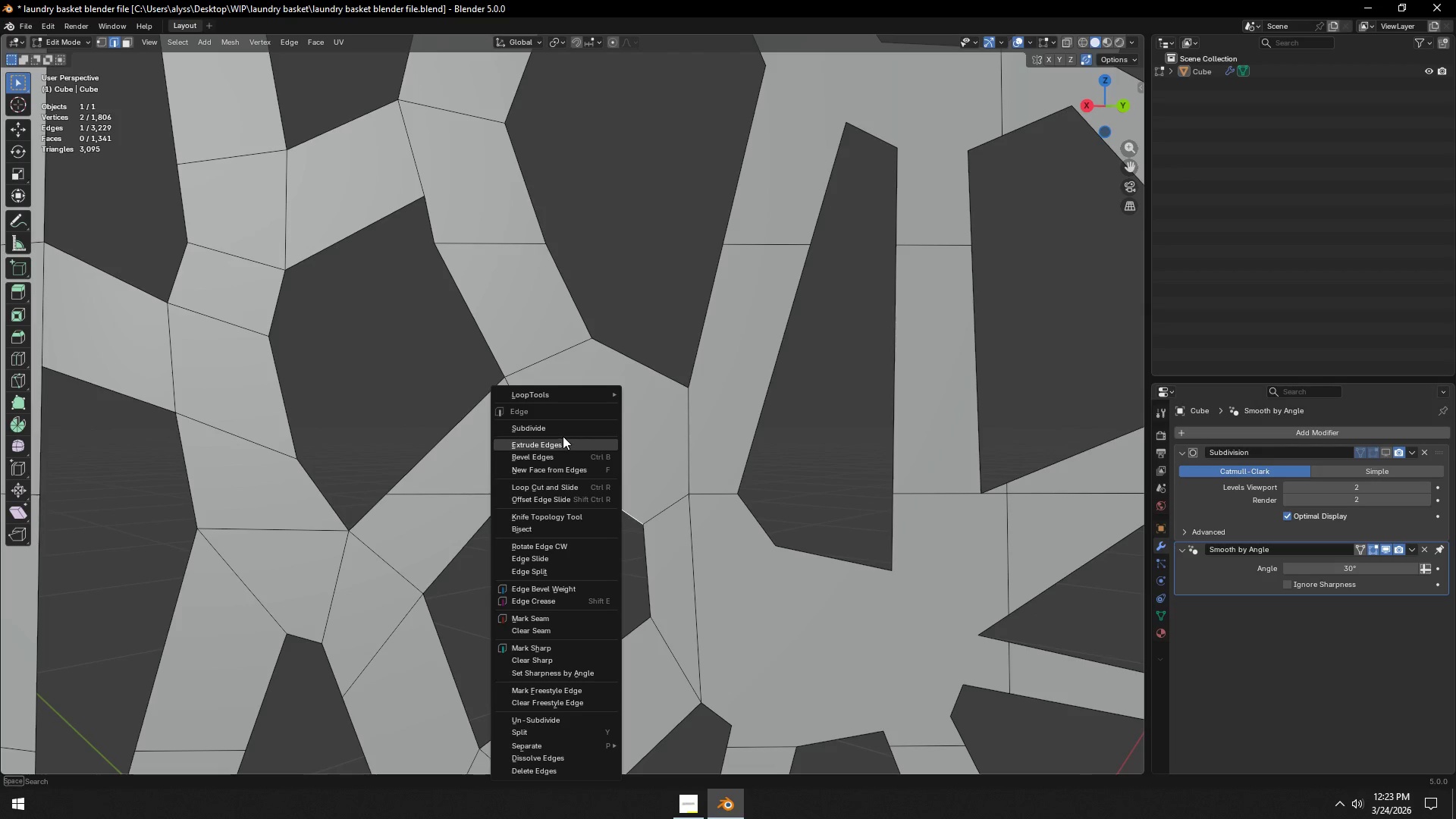 
left_click([562, 426])
 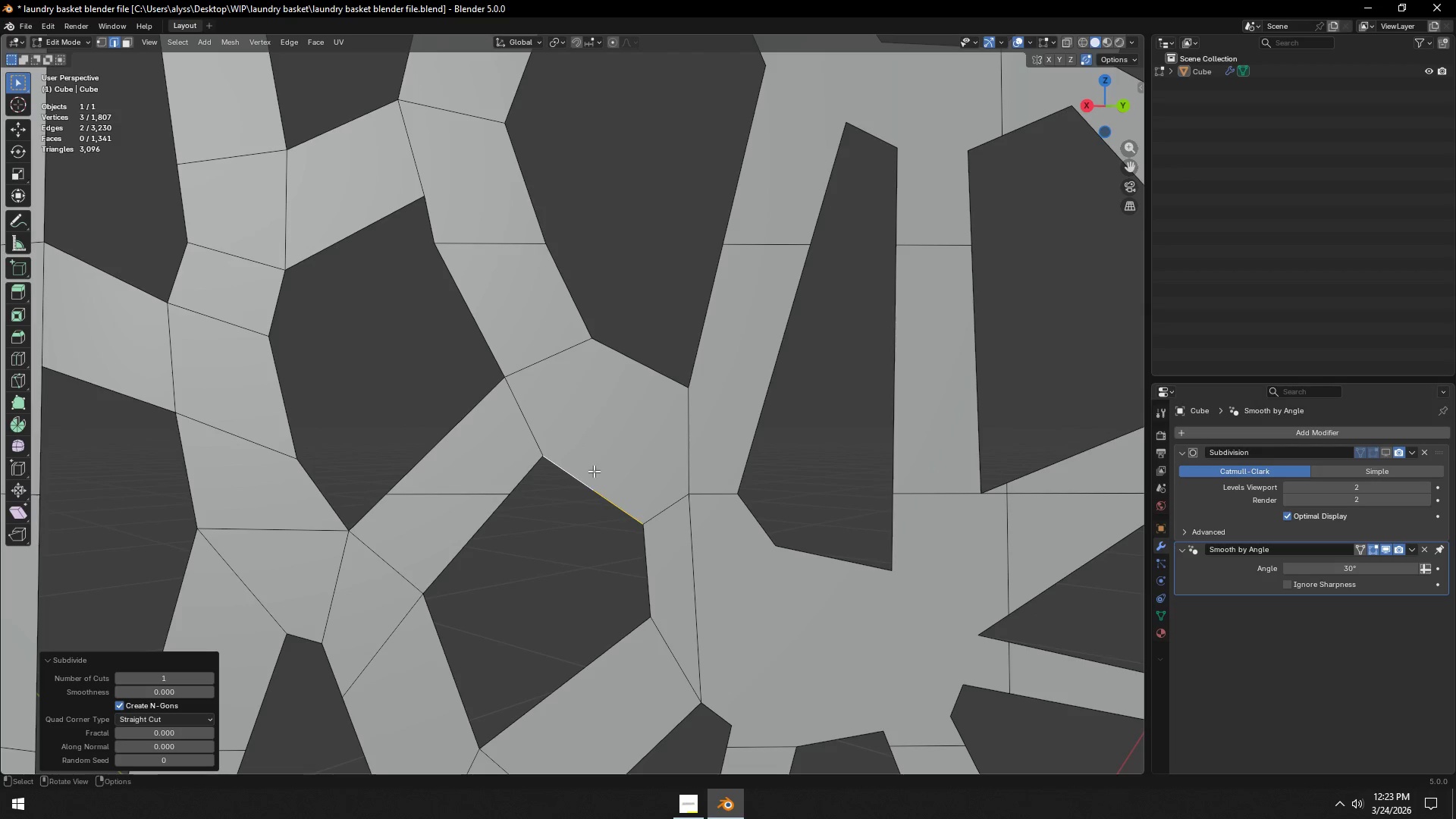 
key(1)
 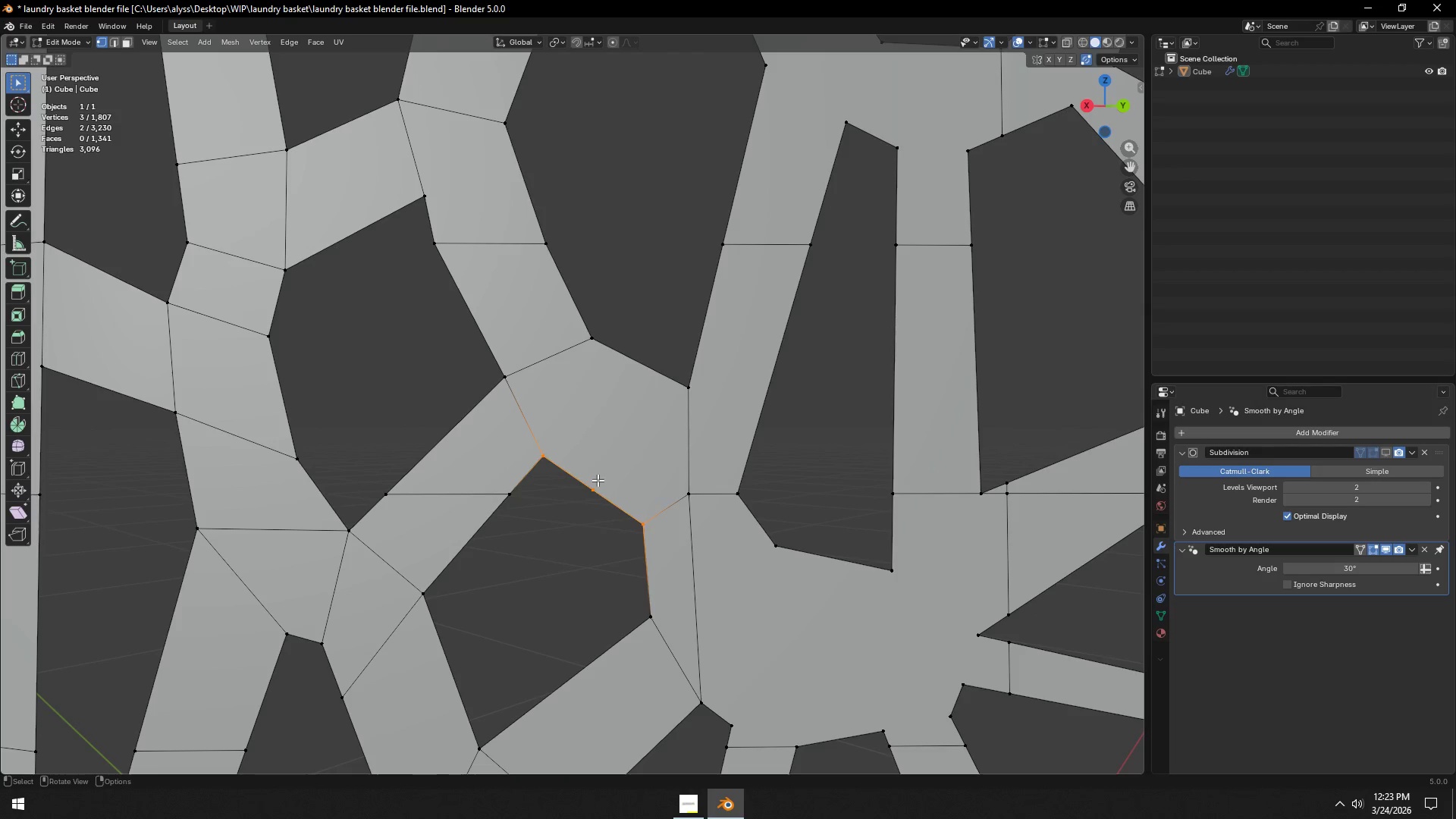 
left_click([598, 480])
 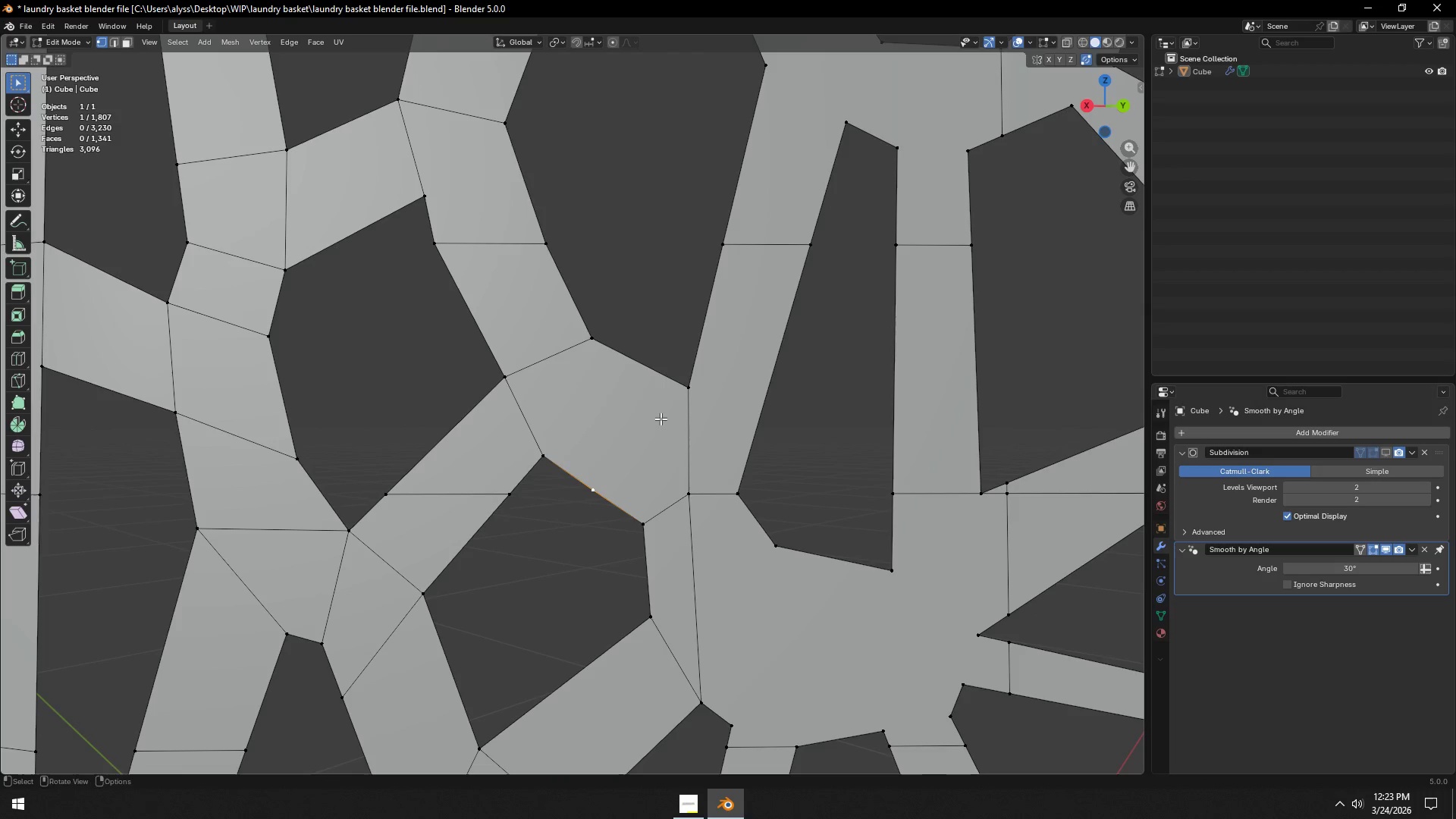 
hold_key(key=ShiftLeft, duration=0.42)
left_click([689, 391])
 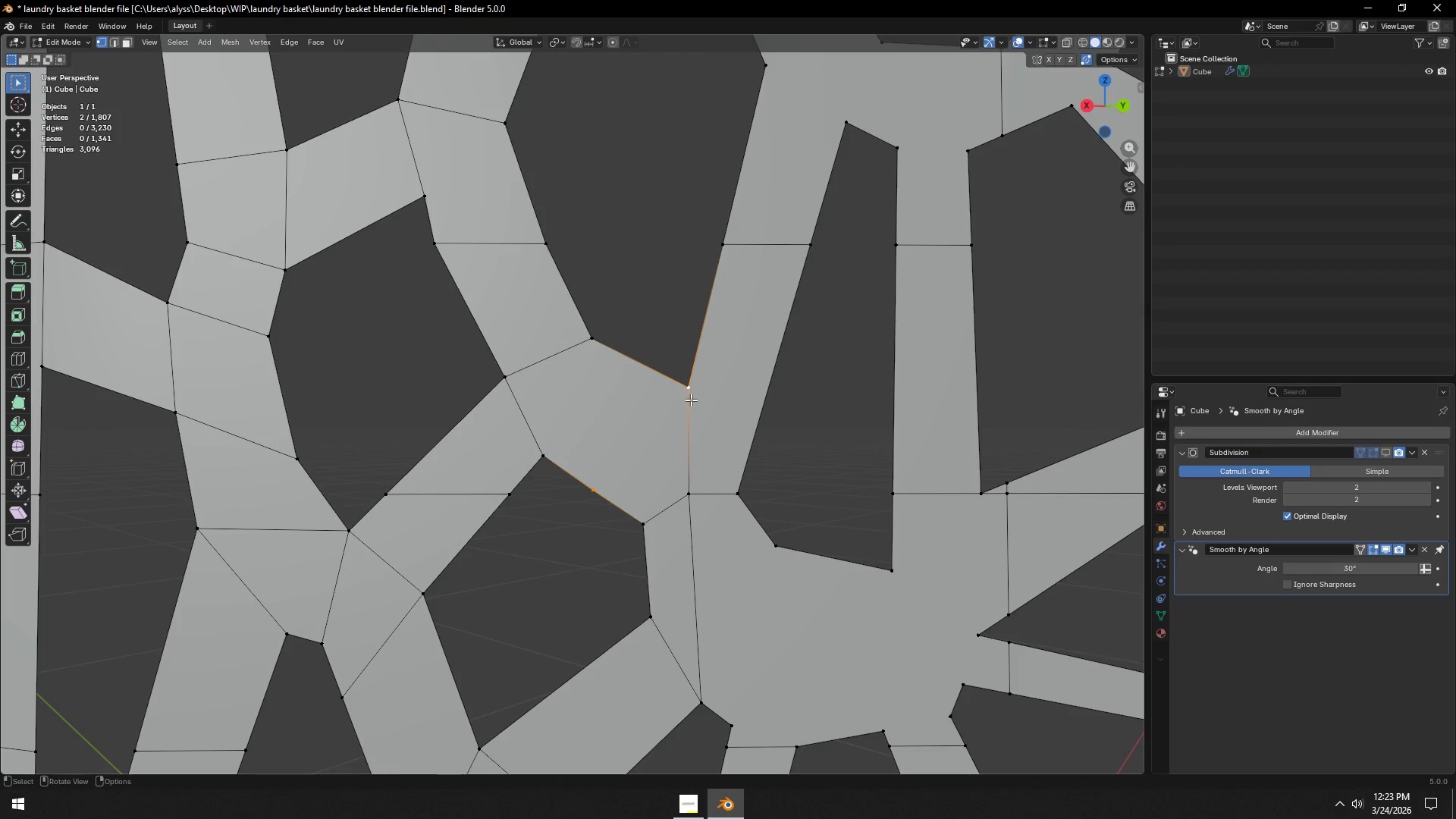 
key(J)
 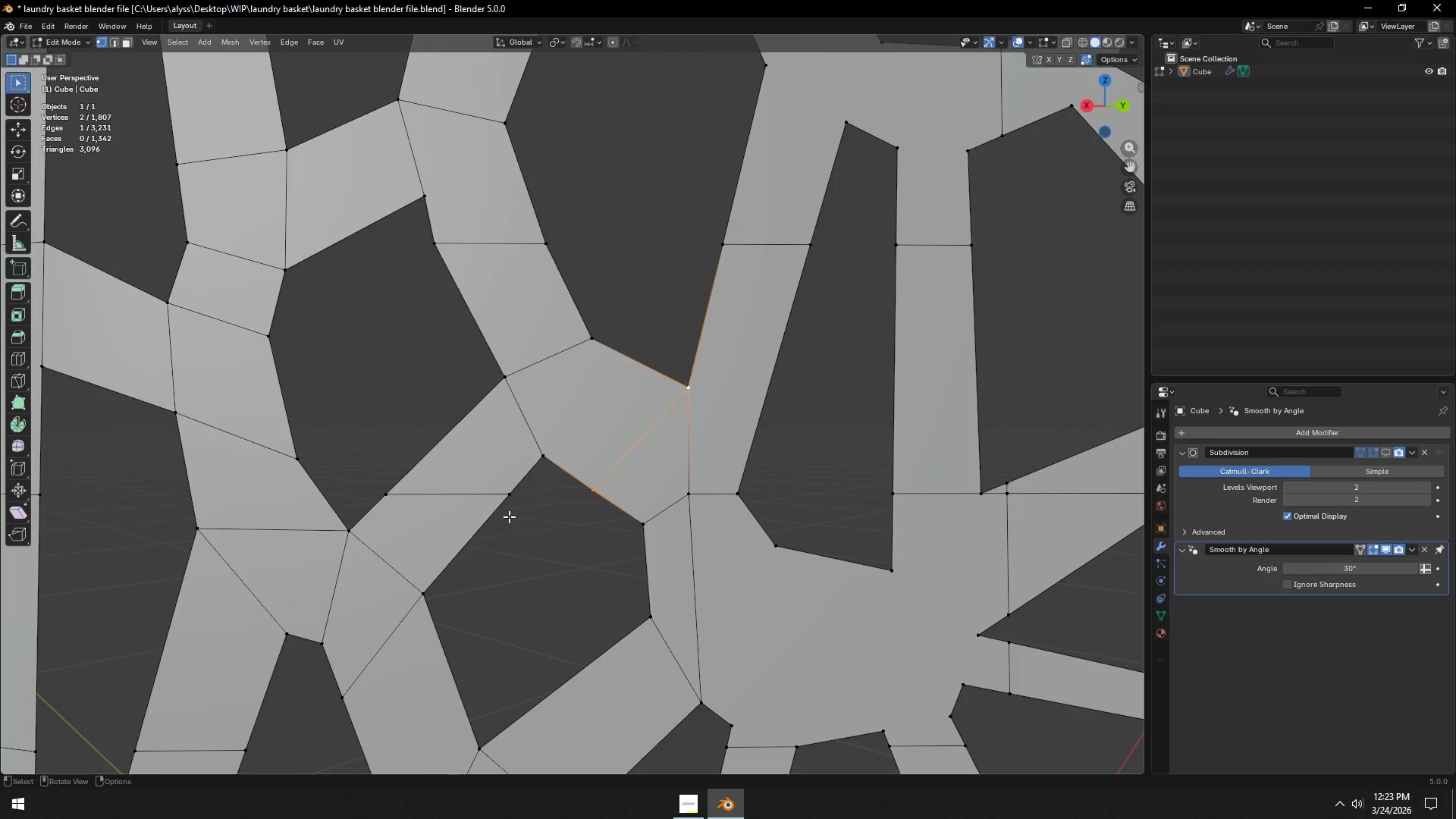 
left_click([509, 502])
 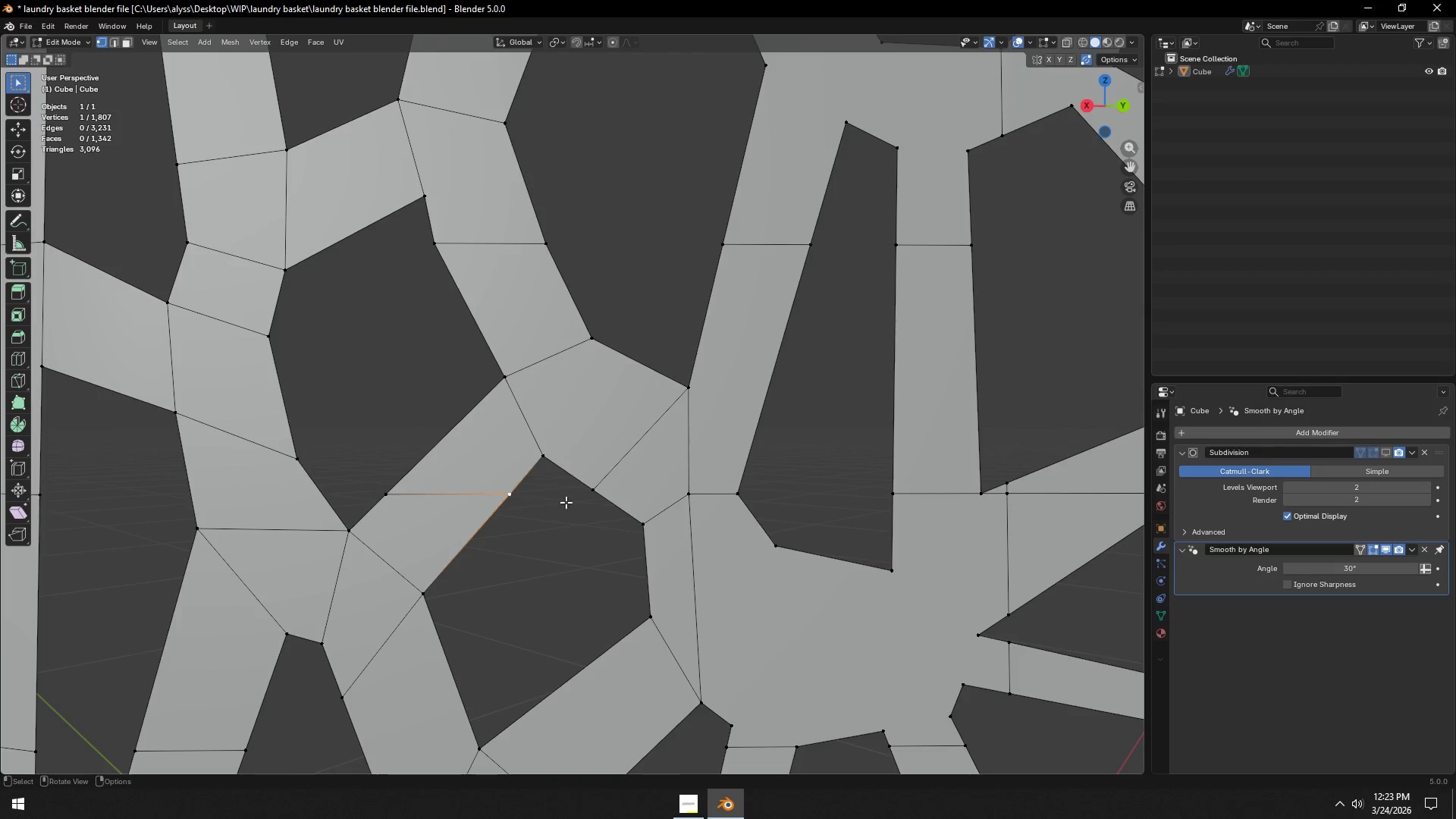 
type(gg)
 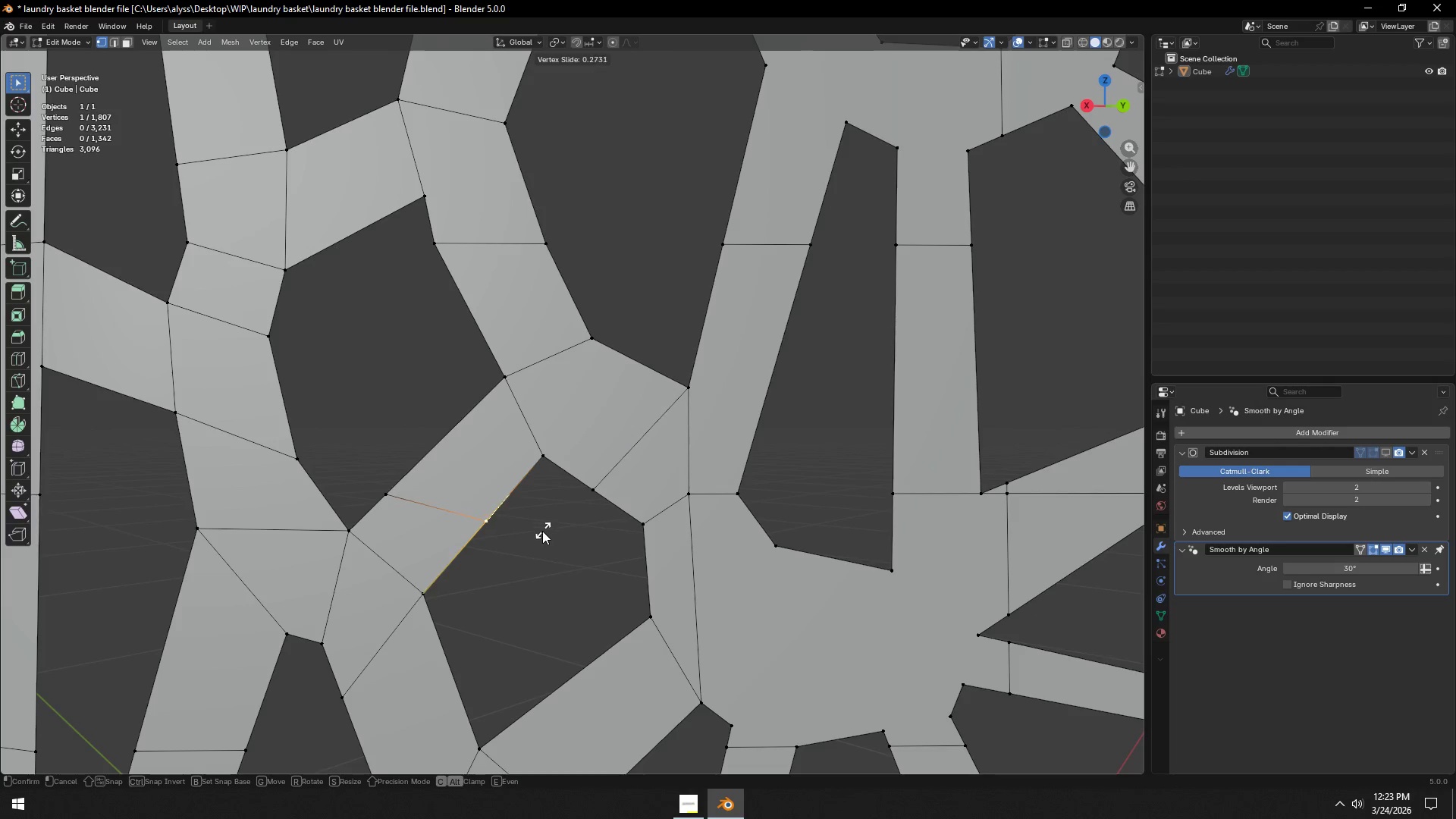 
left_click([541, 532])
 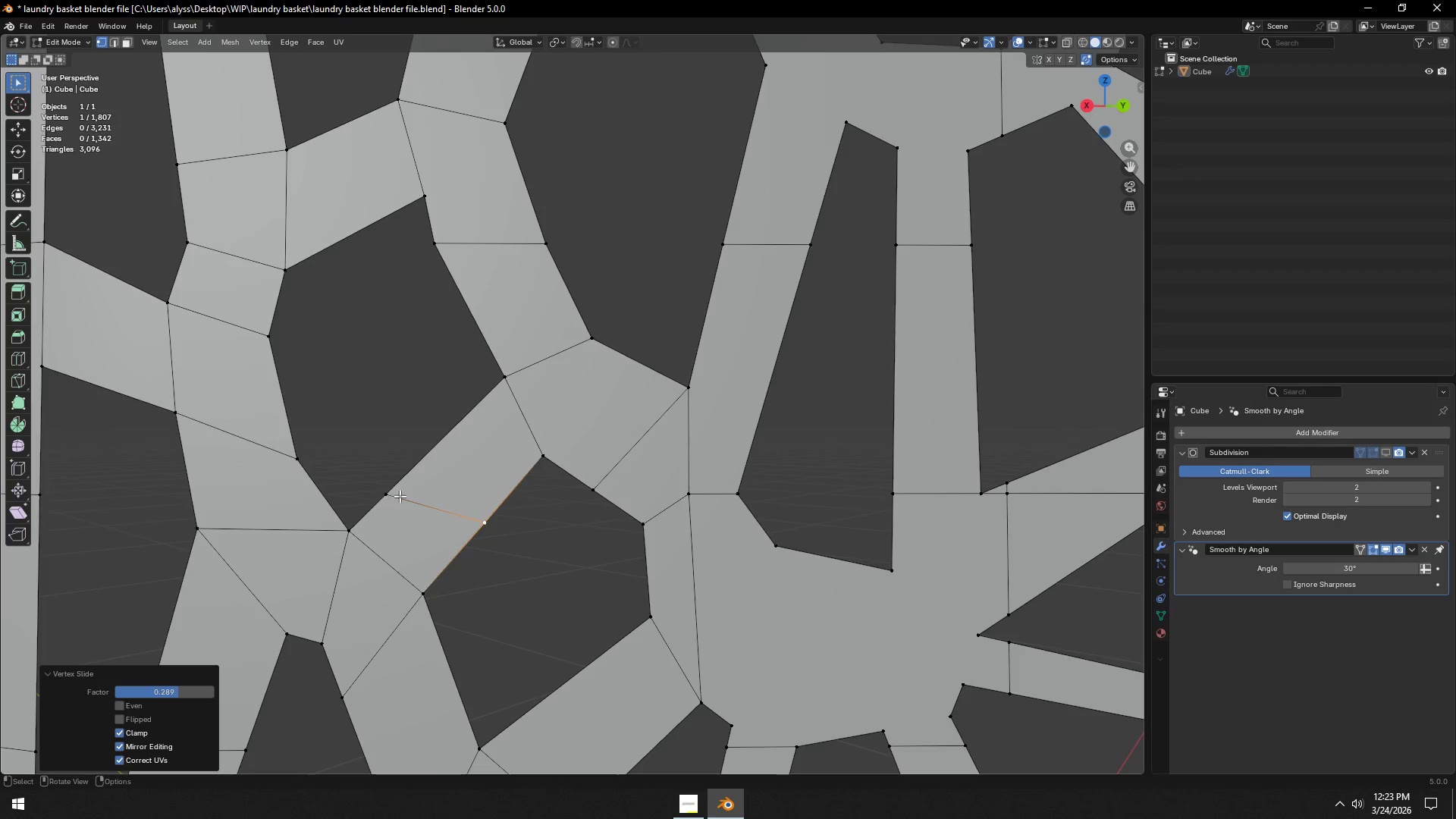 
key(2)
 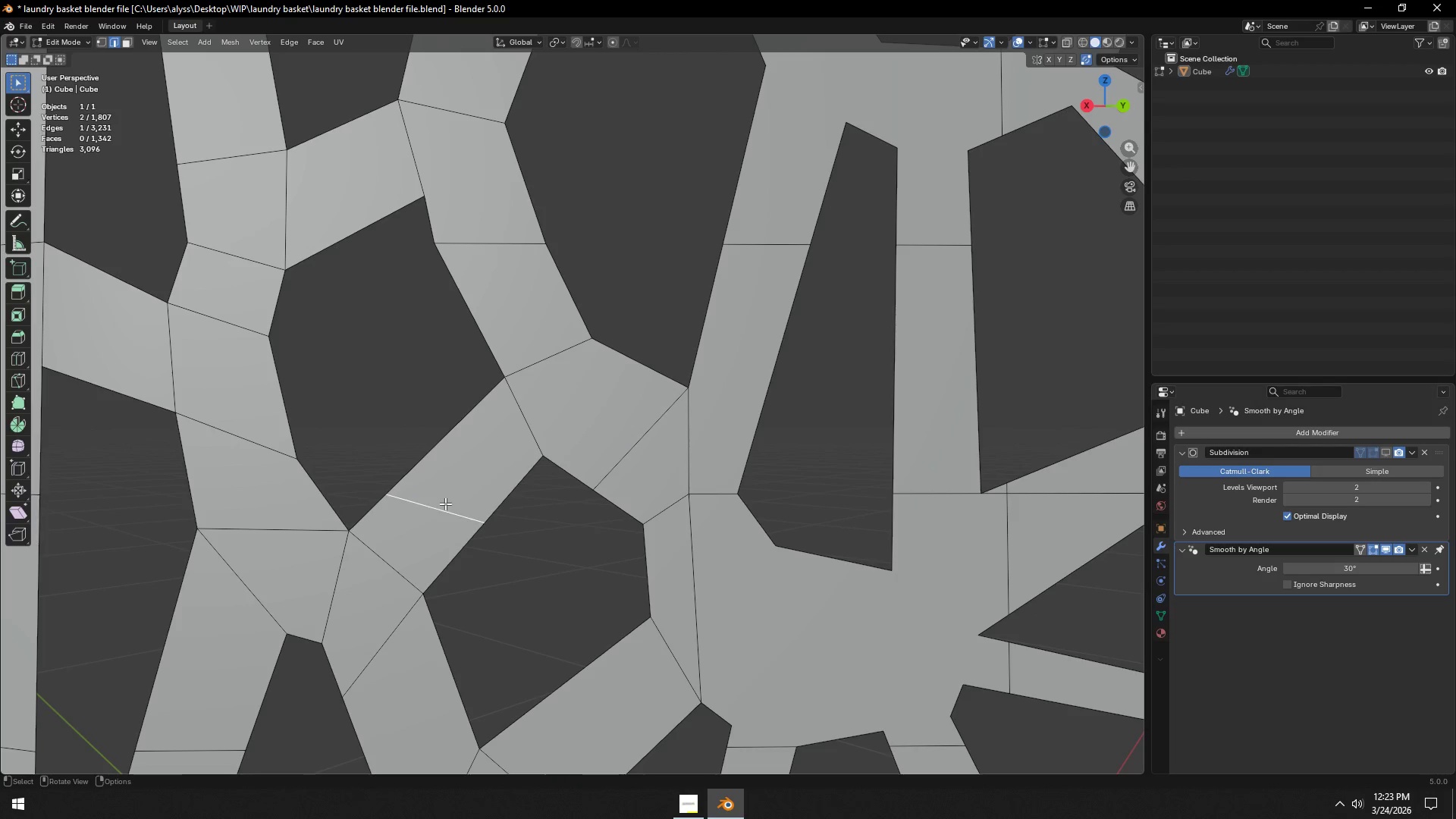 
left_click([445, 504])
 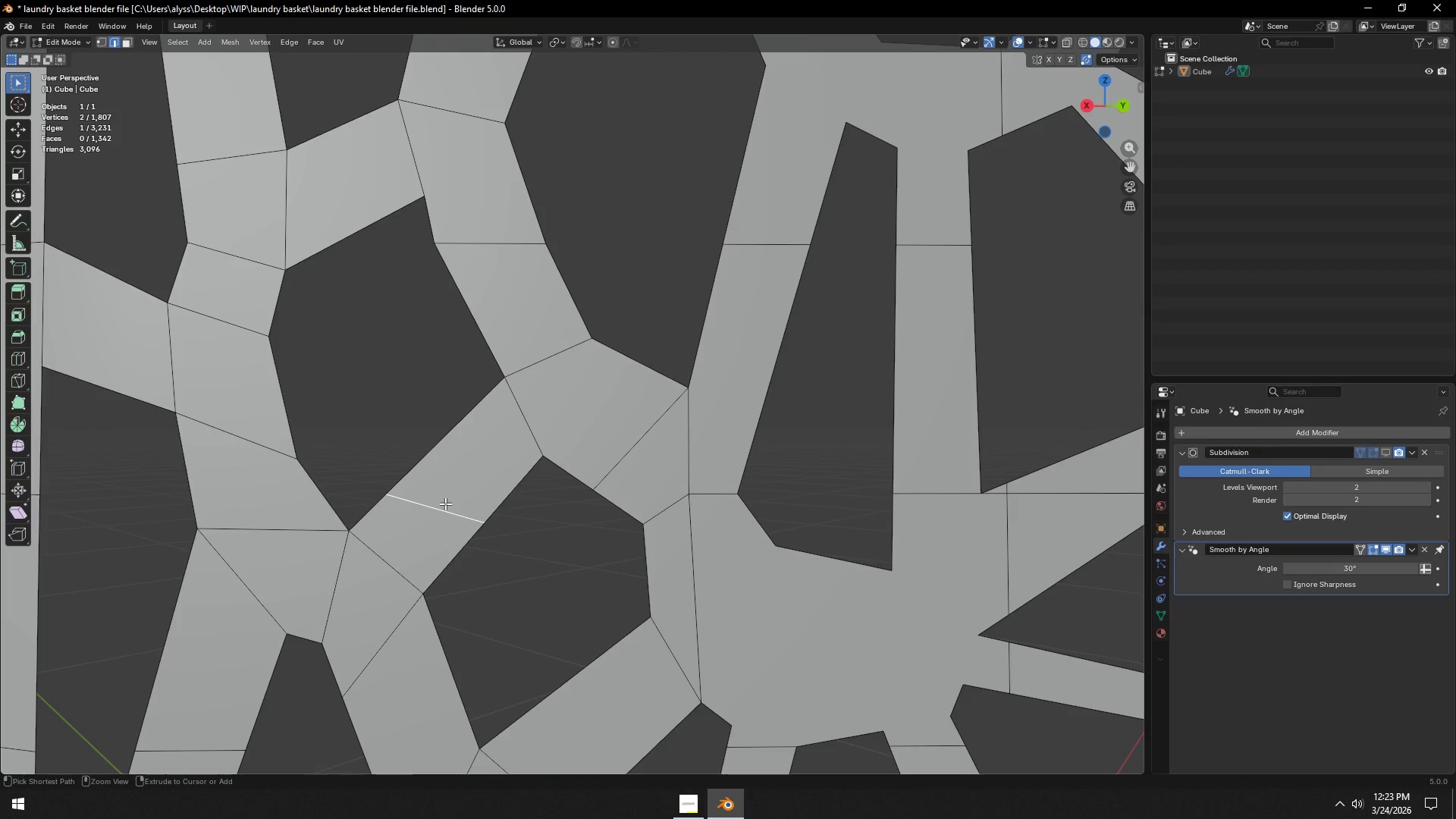 
key(Control+Z)
 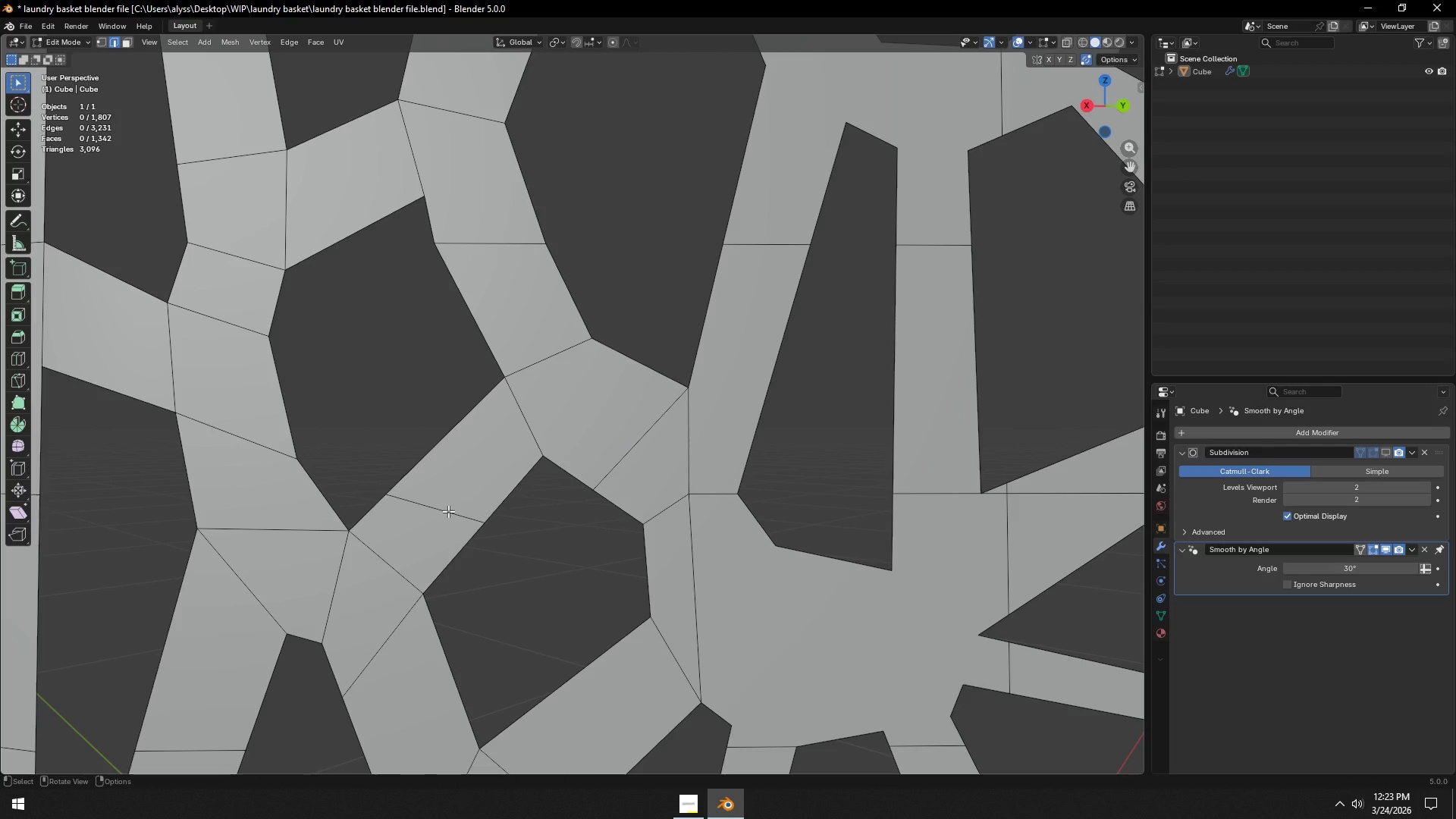 
left_click([448, 511])
 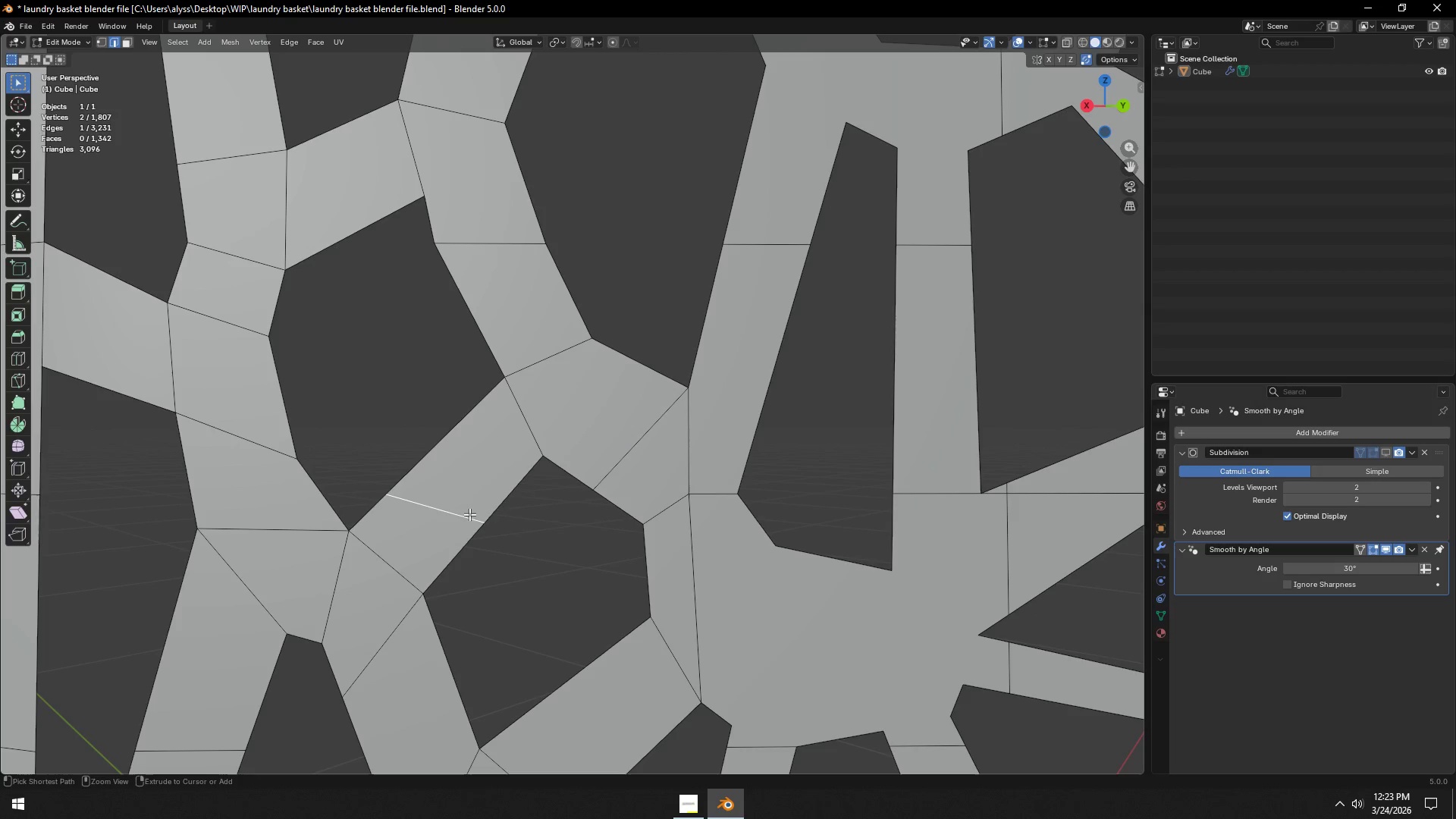 
key(Control+ControlLeft)
 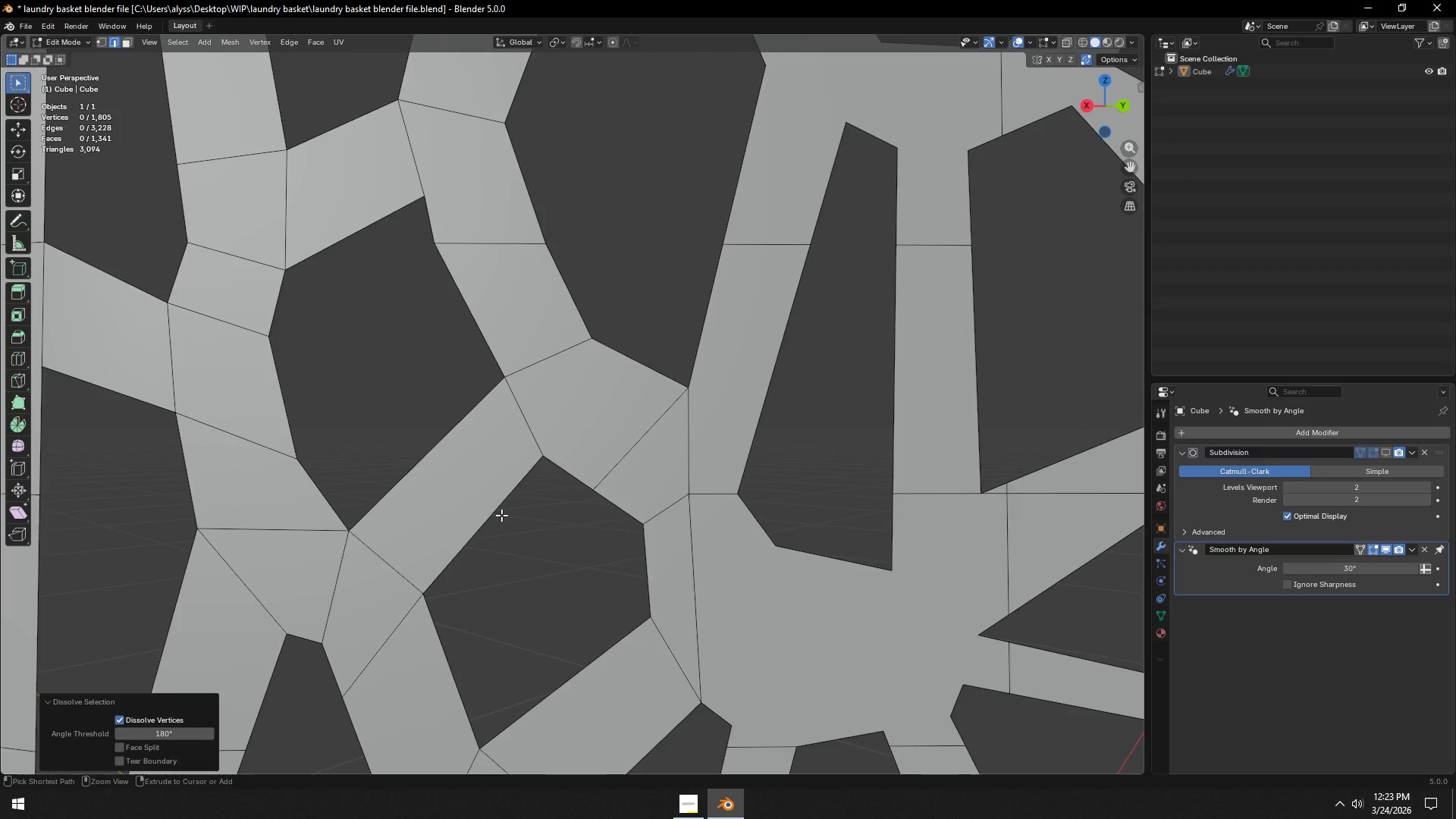 
key(Control+X)
 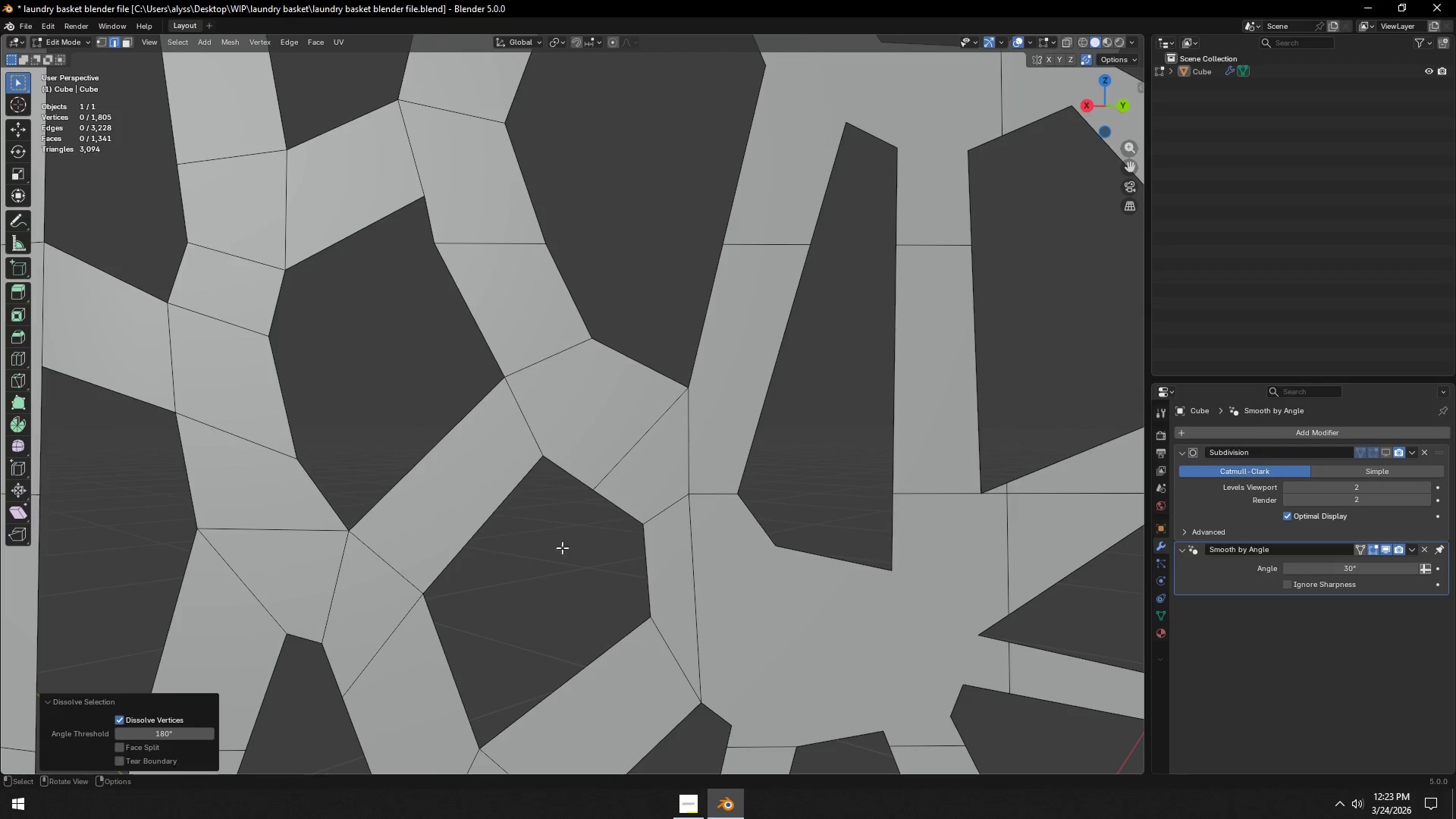 
left_click([563, 550])
 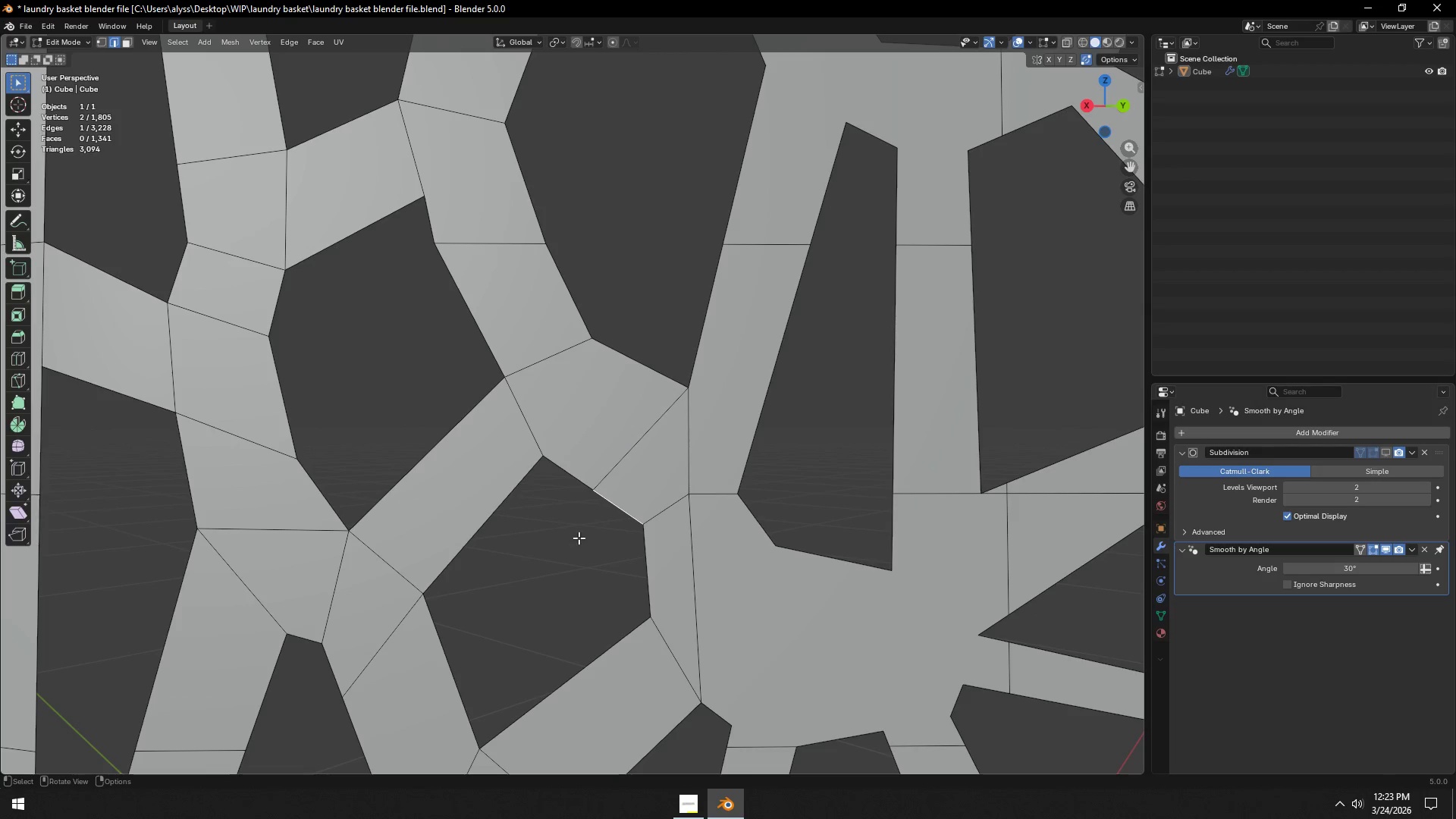 
key(Shift+ShiftLeft)
 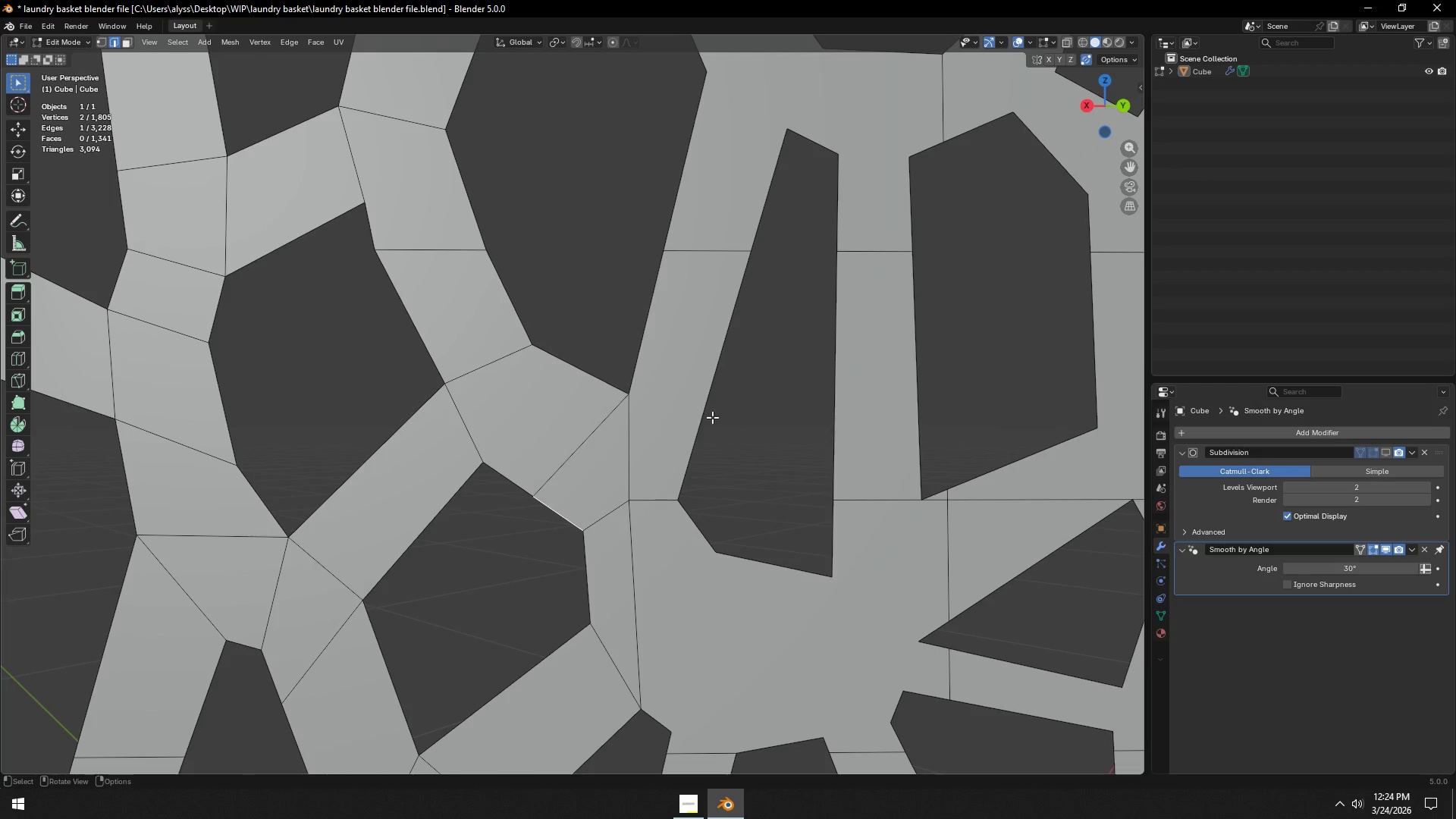 
wait(5.19)
 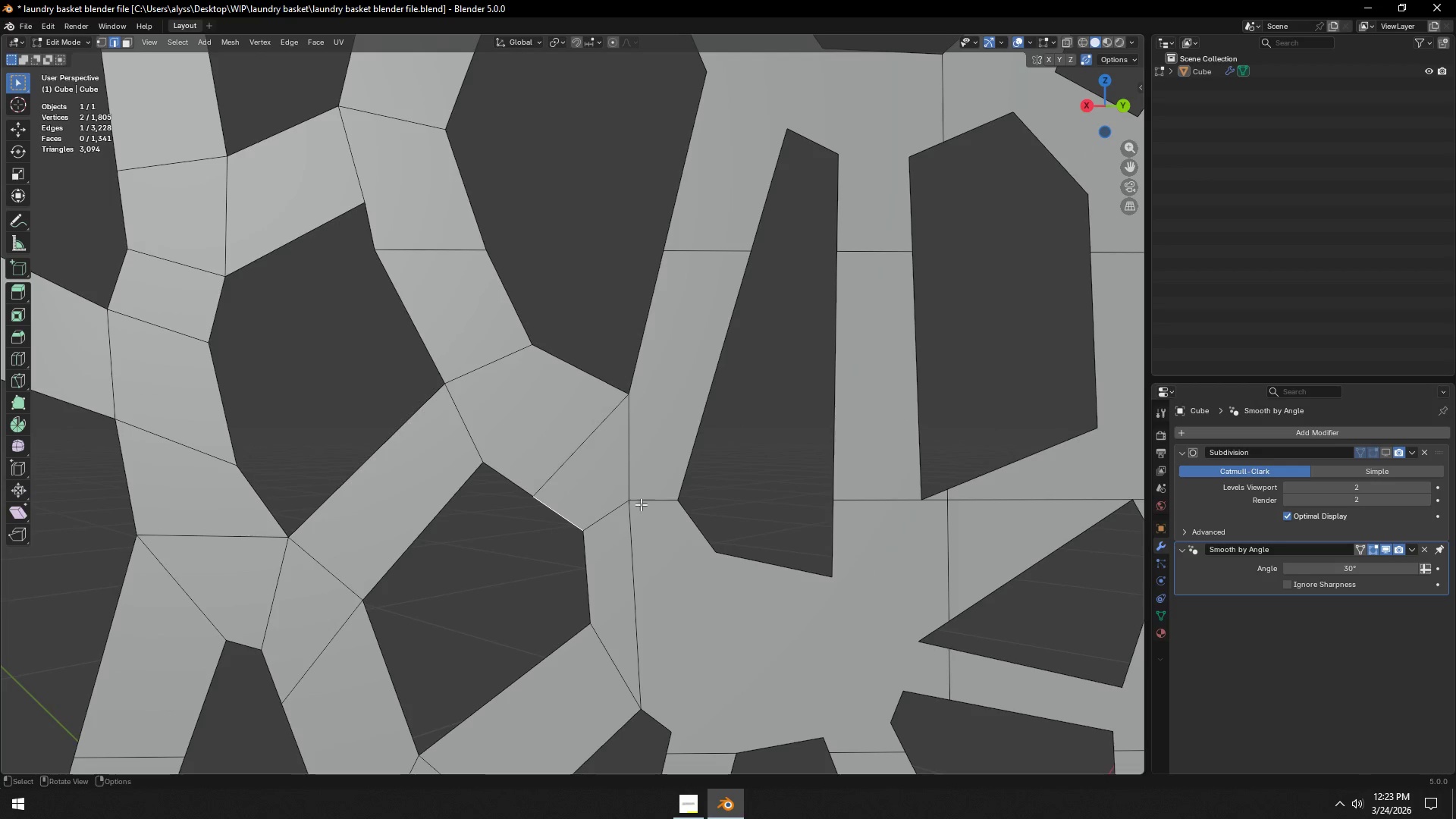 
key(1)
 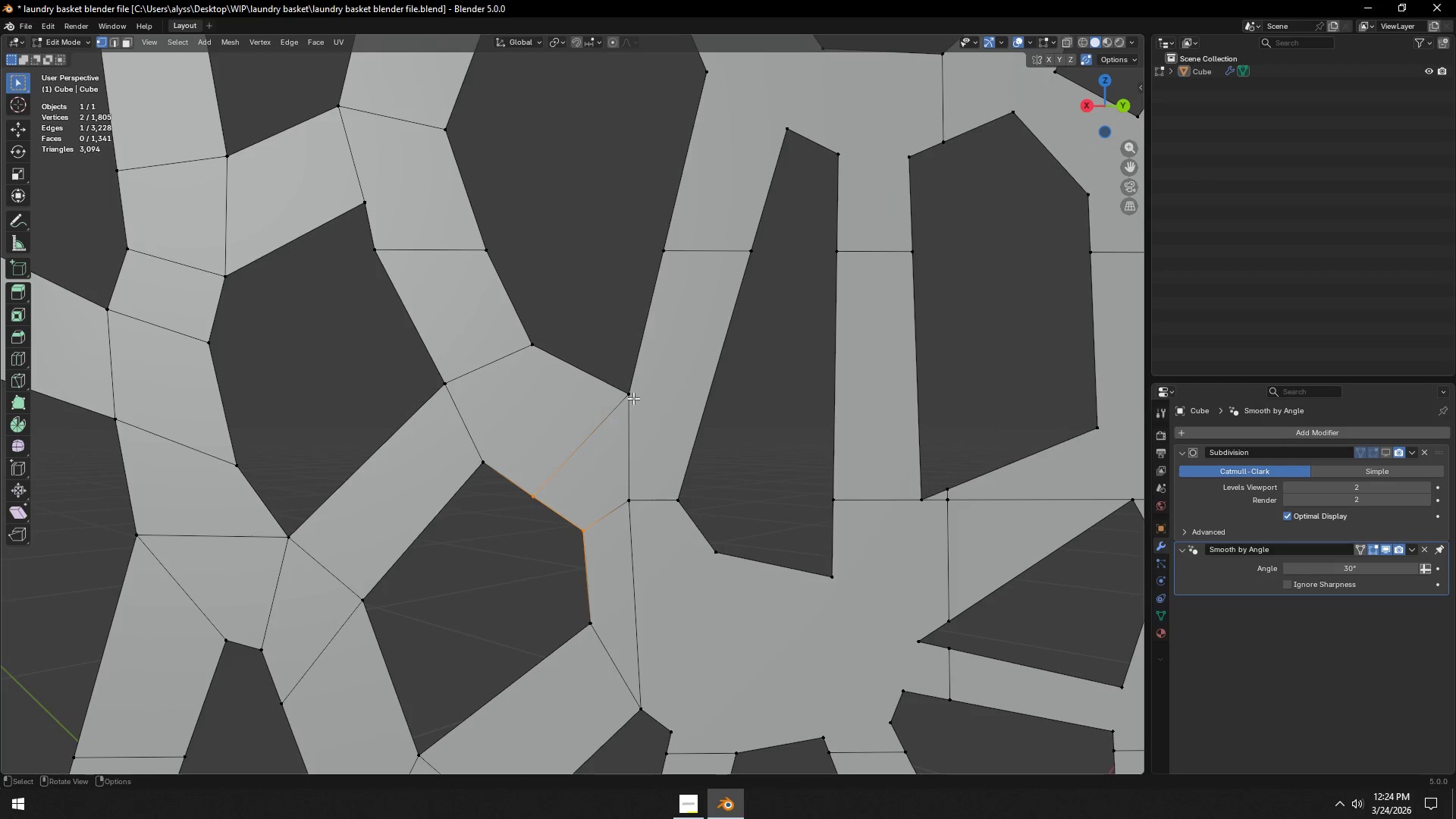 
left_click([630, 396])
 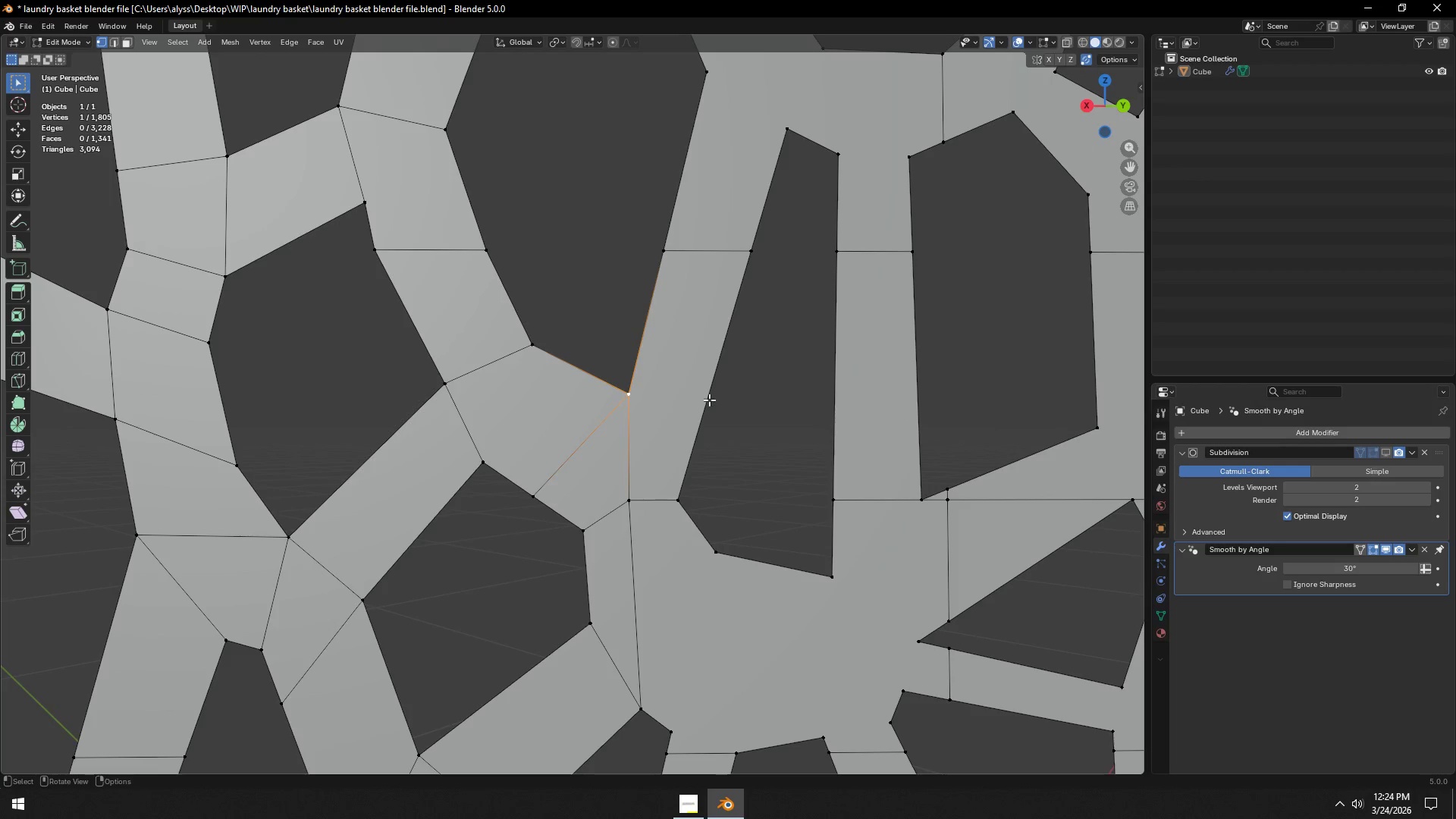 
key(2)
 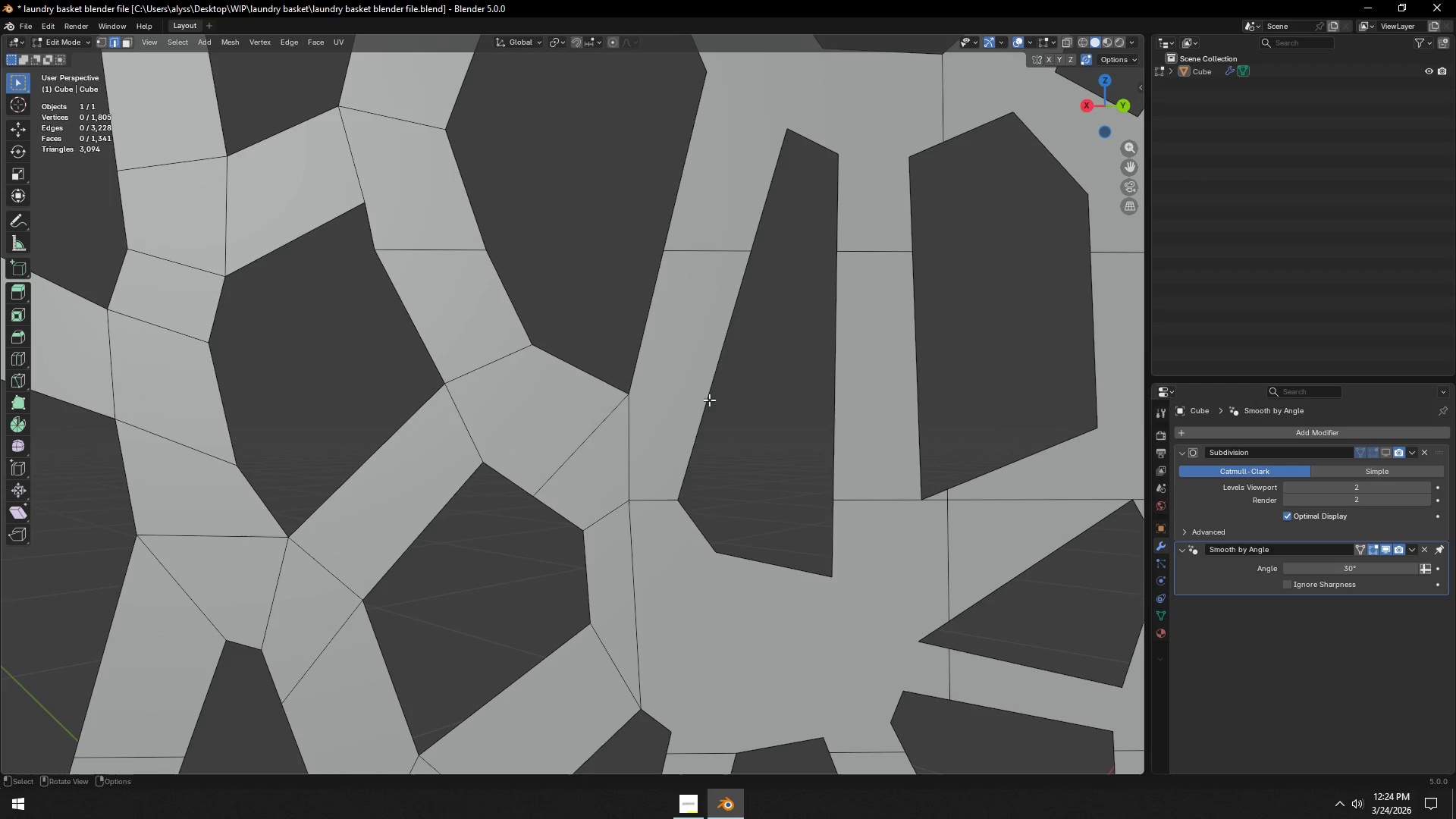 
left_click([709, 400])
 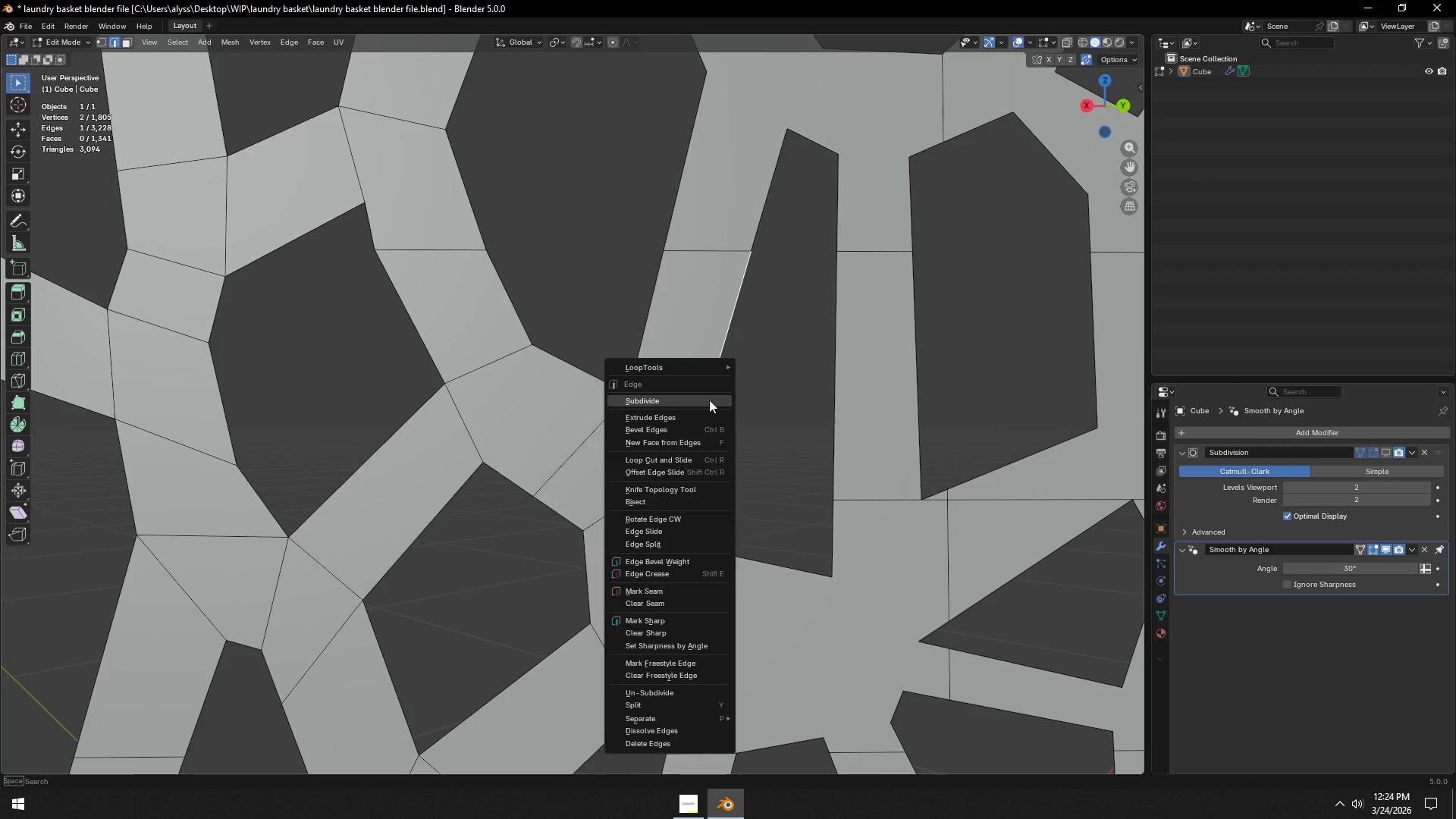 
right_click([709, 400])
 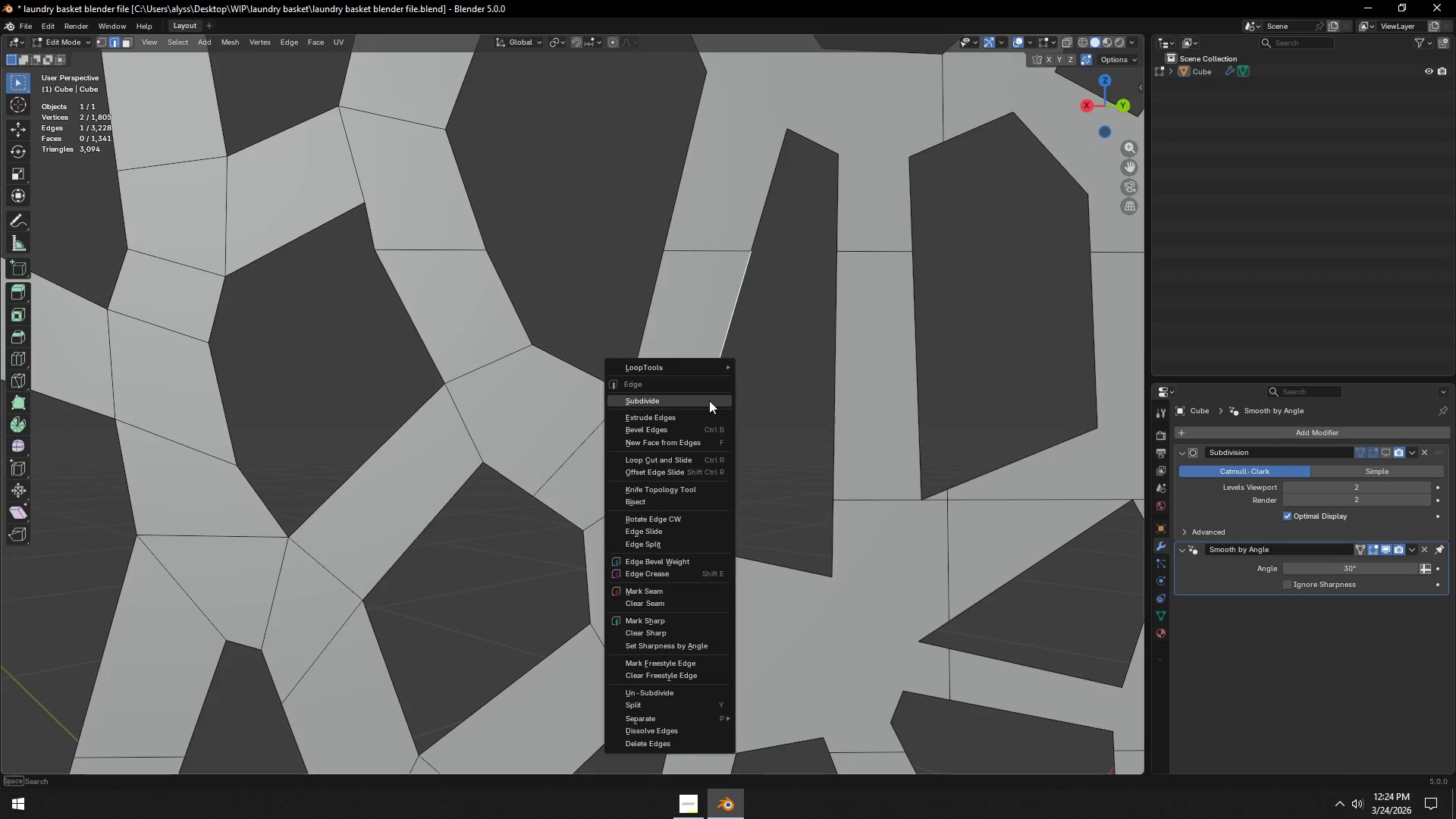 
left_click([709, 400])
 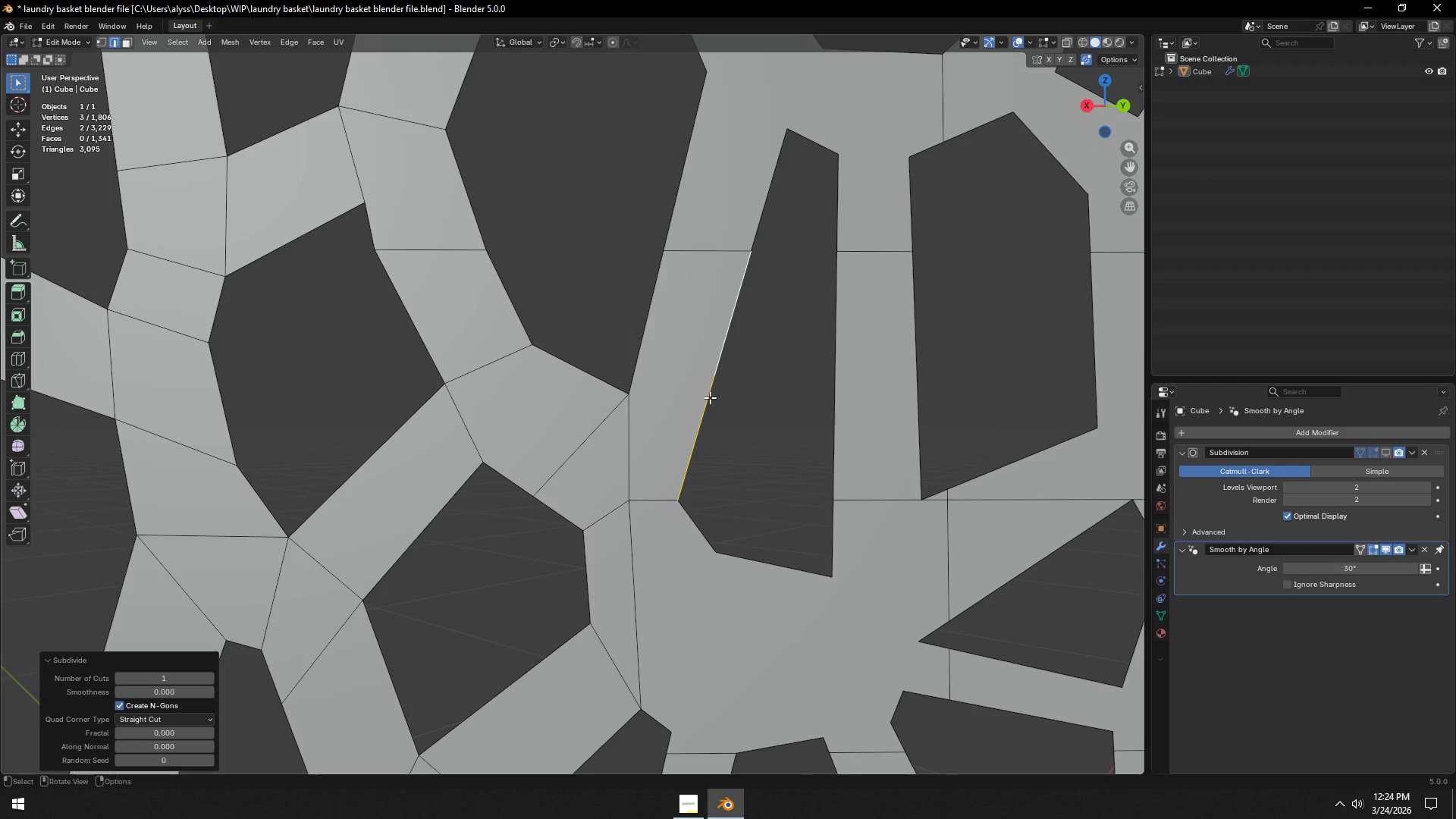 
key(1)
 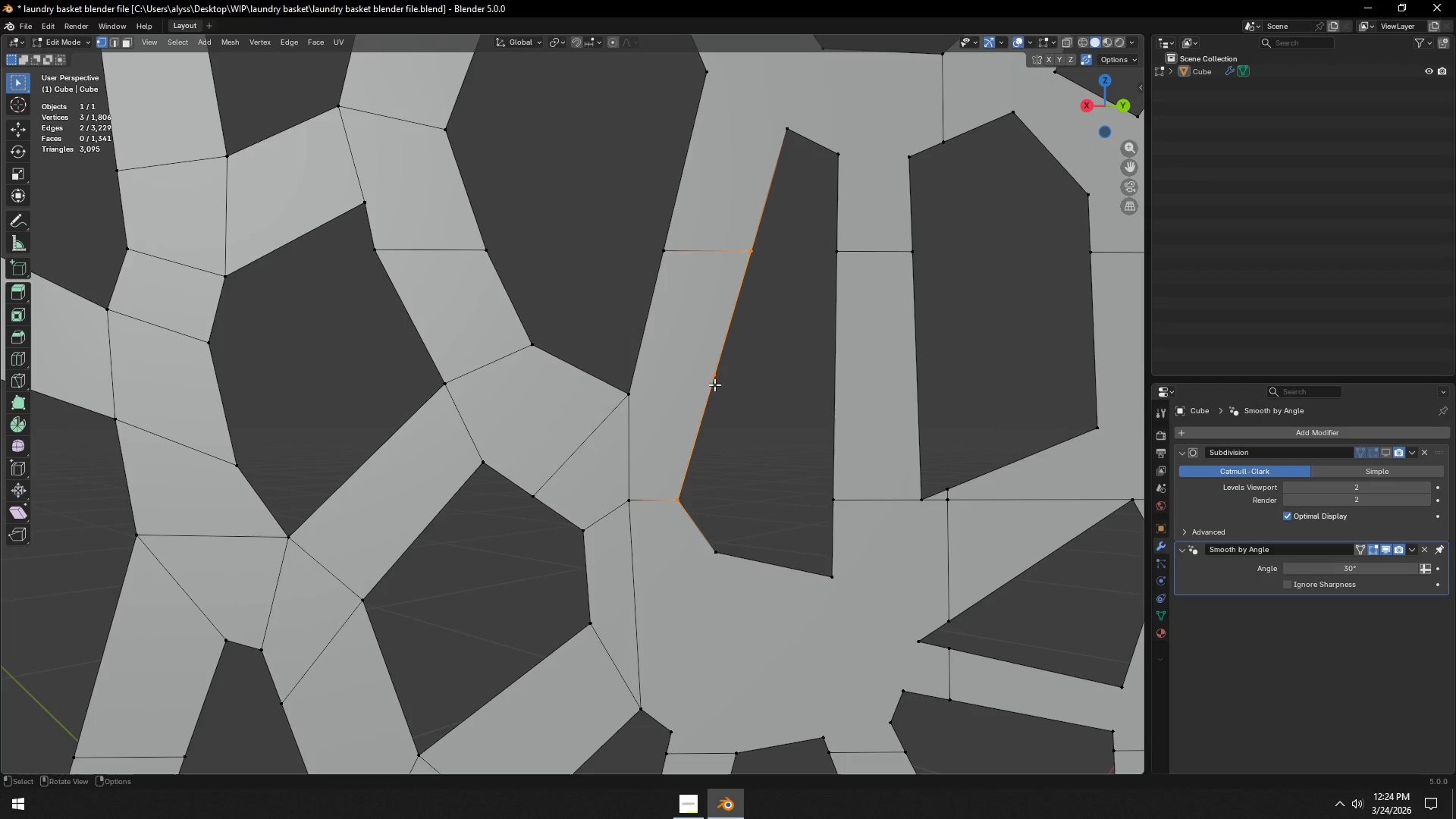 
left_click([714, 384])
 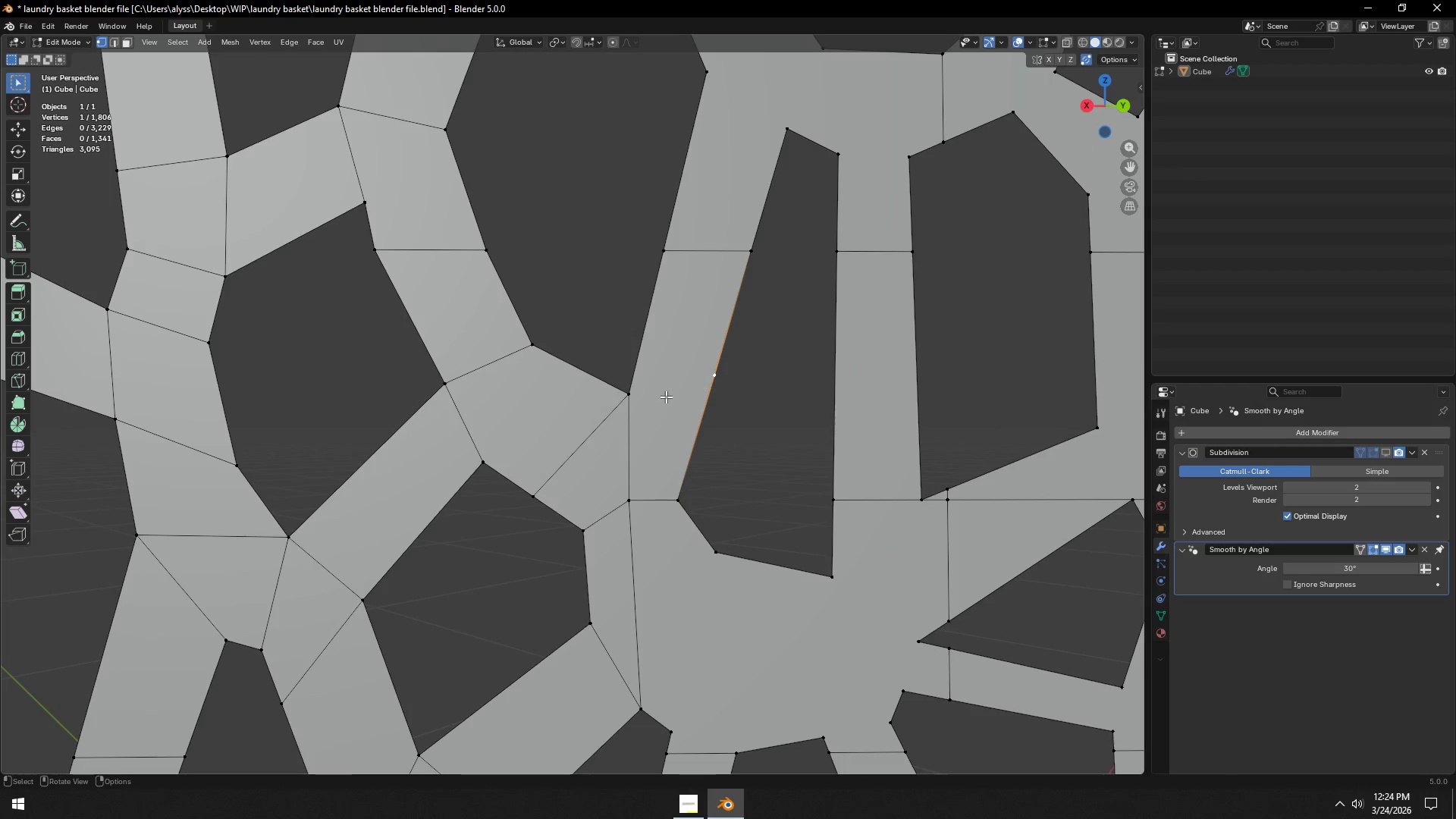 
hold_key(key=ShiftLeft, duration=0.42)
left_click([633, 402])
 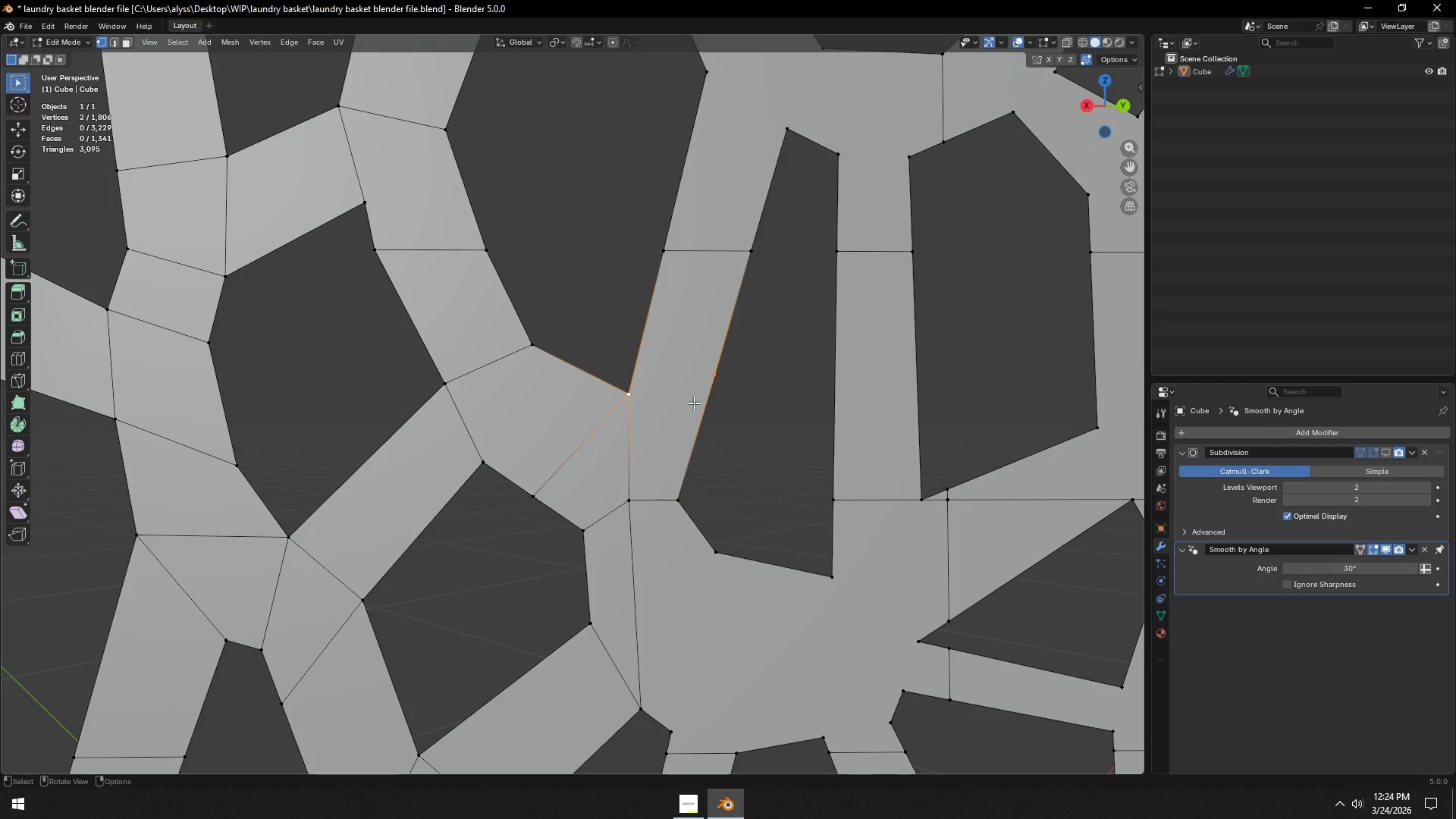 
key(J)
 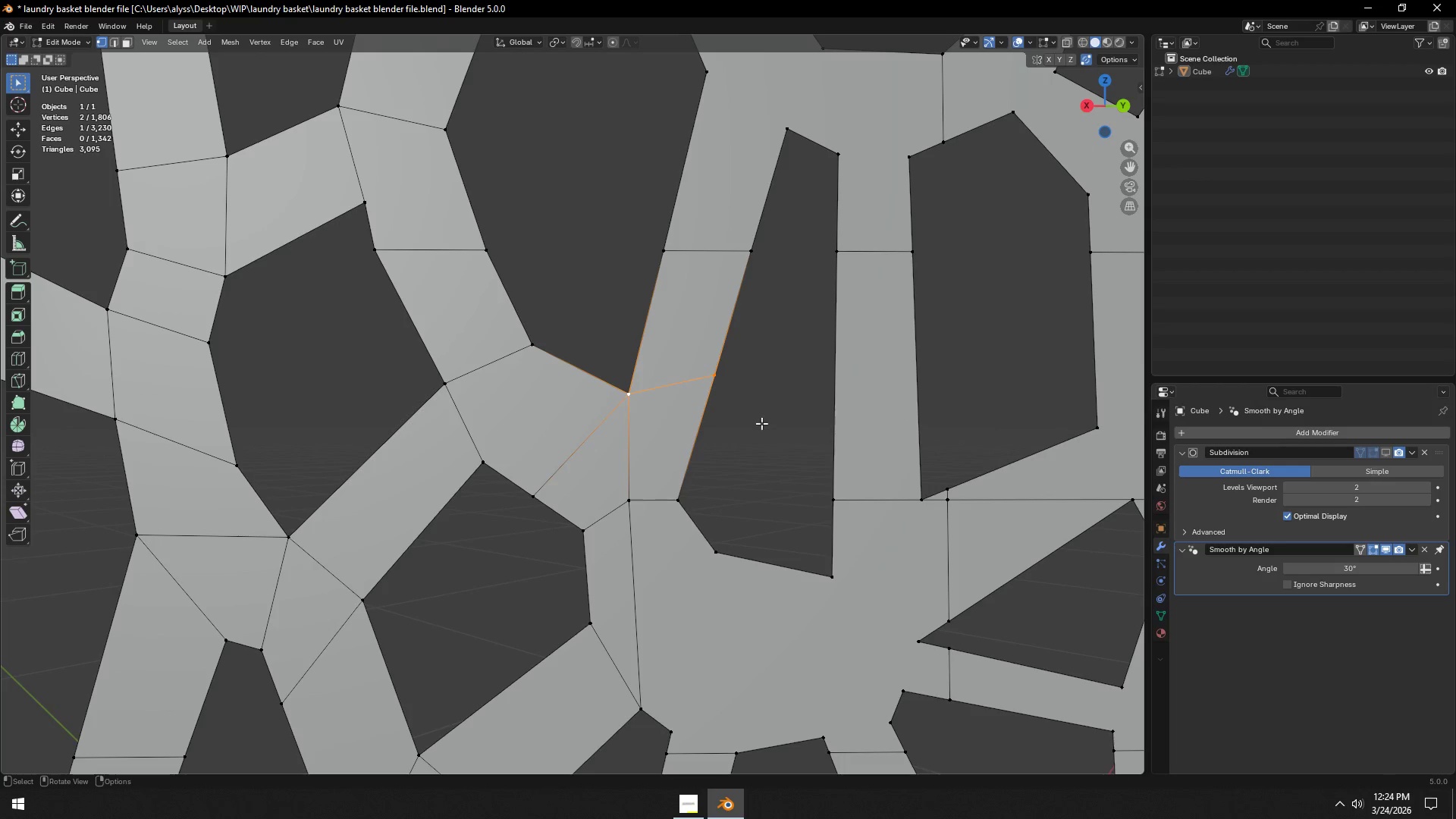 
left_click([762, 423])
 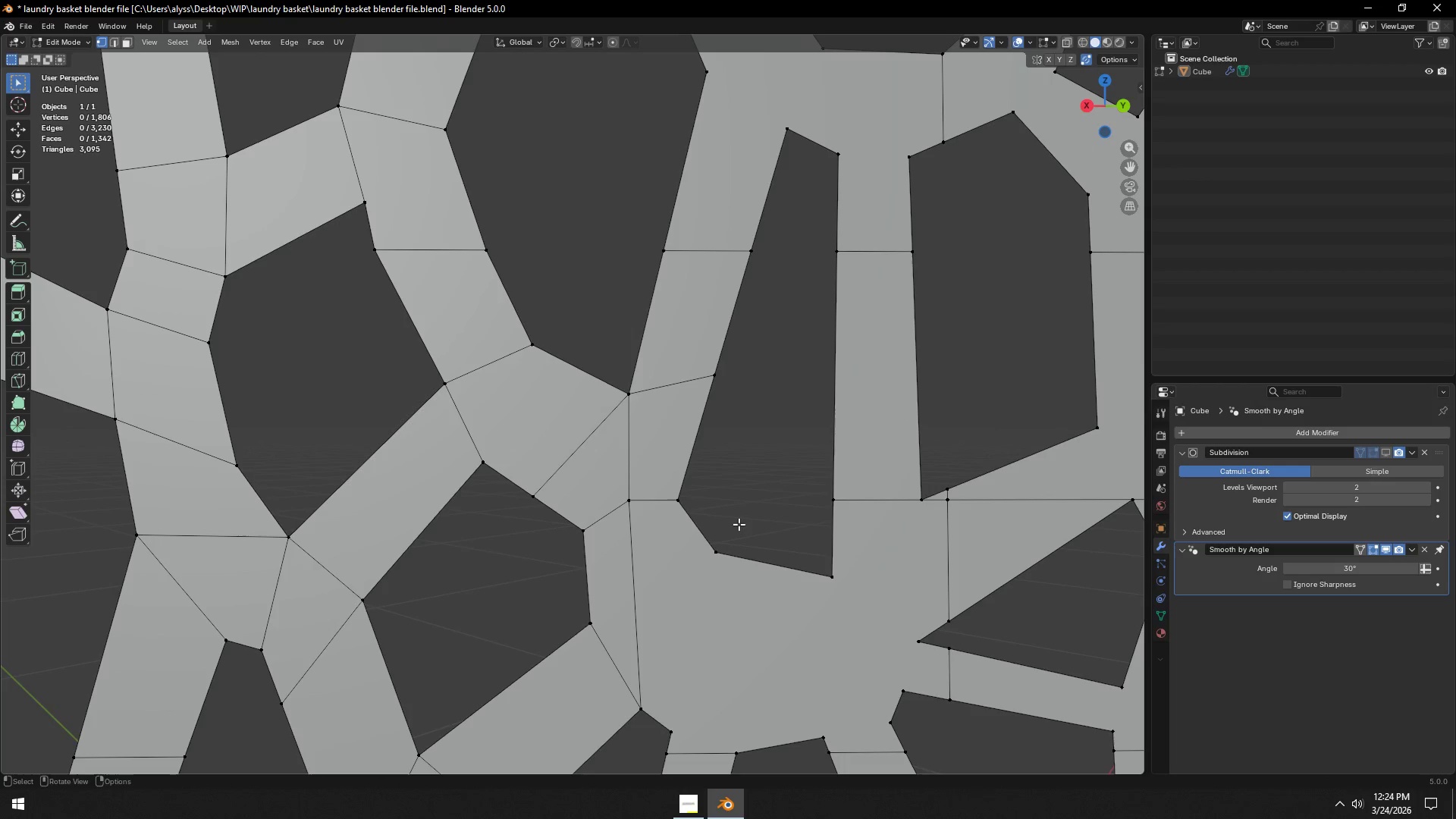 
hold_key(key=ShiftLeft, duration=1.09)
 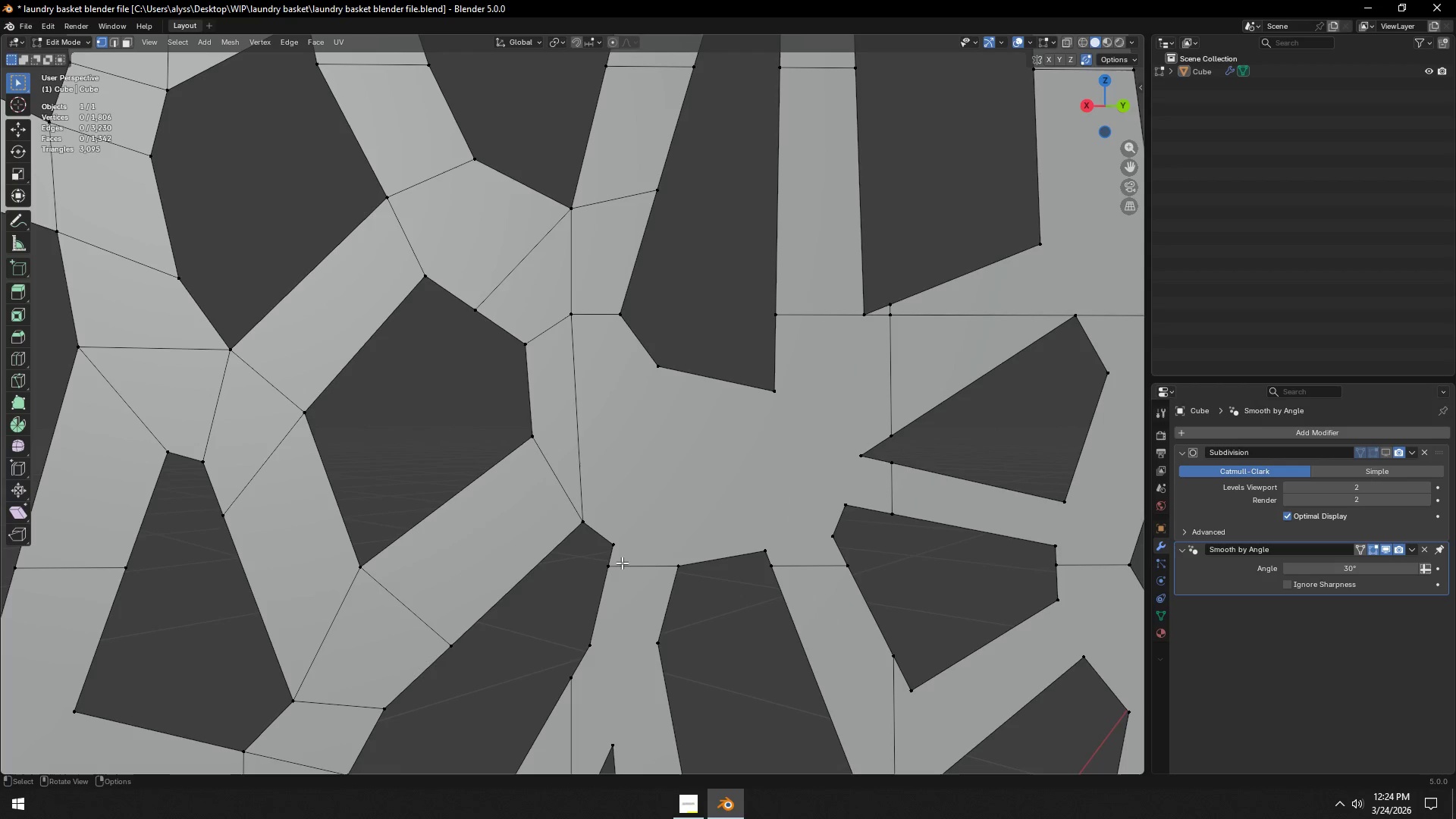 
left_click([617, 565])
 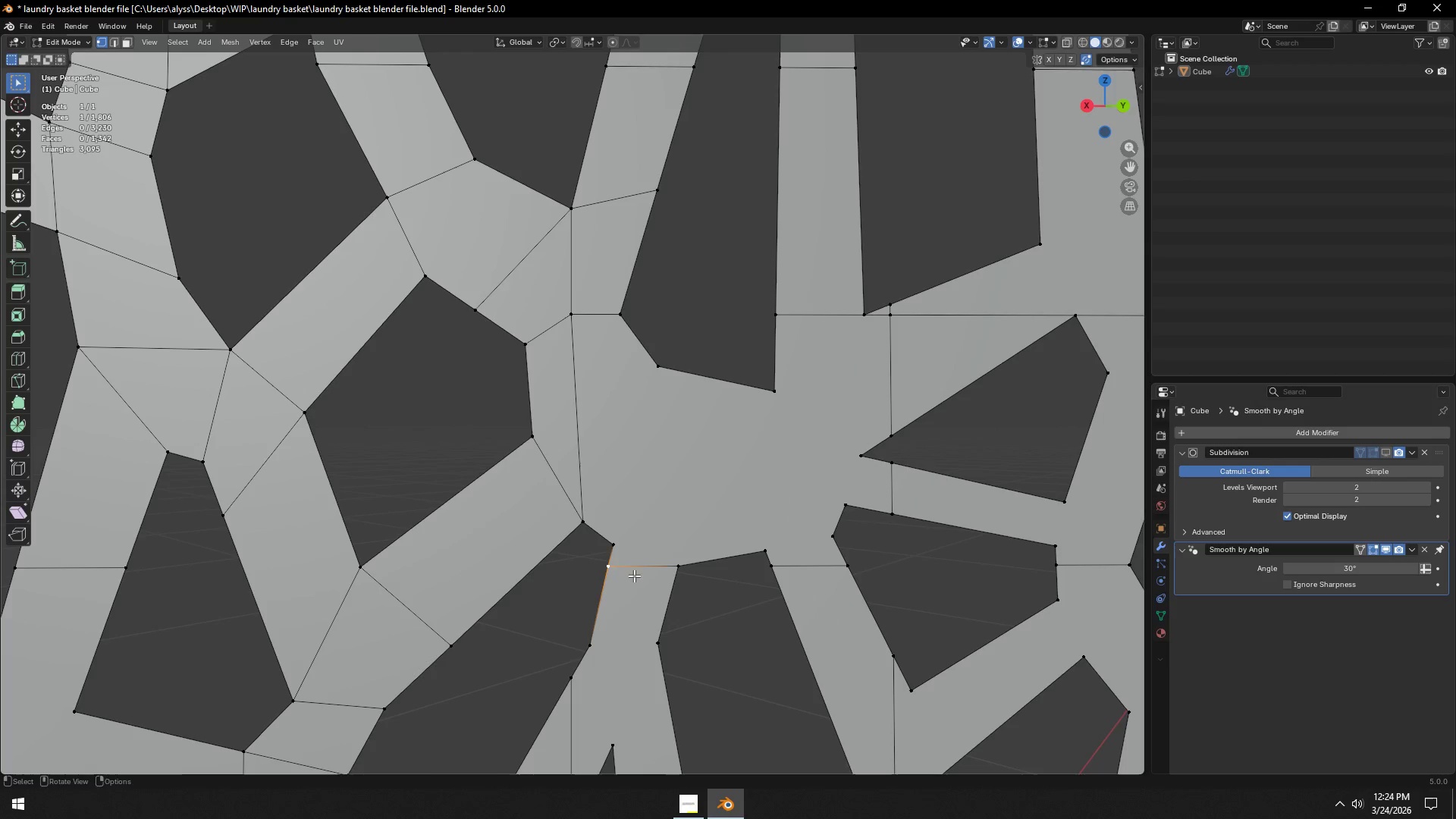 
type(gg)
 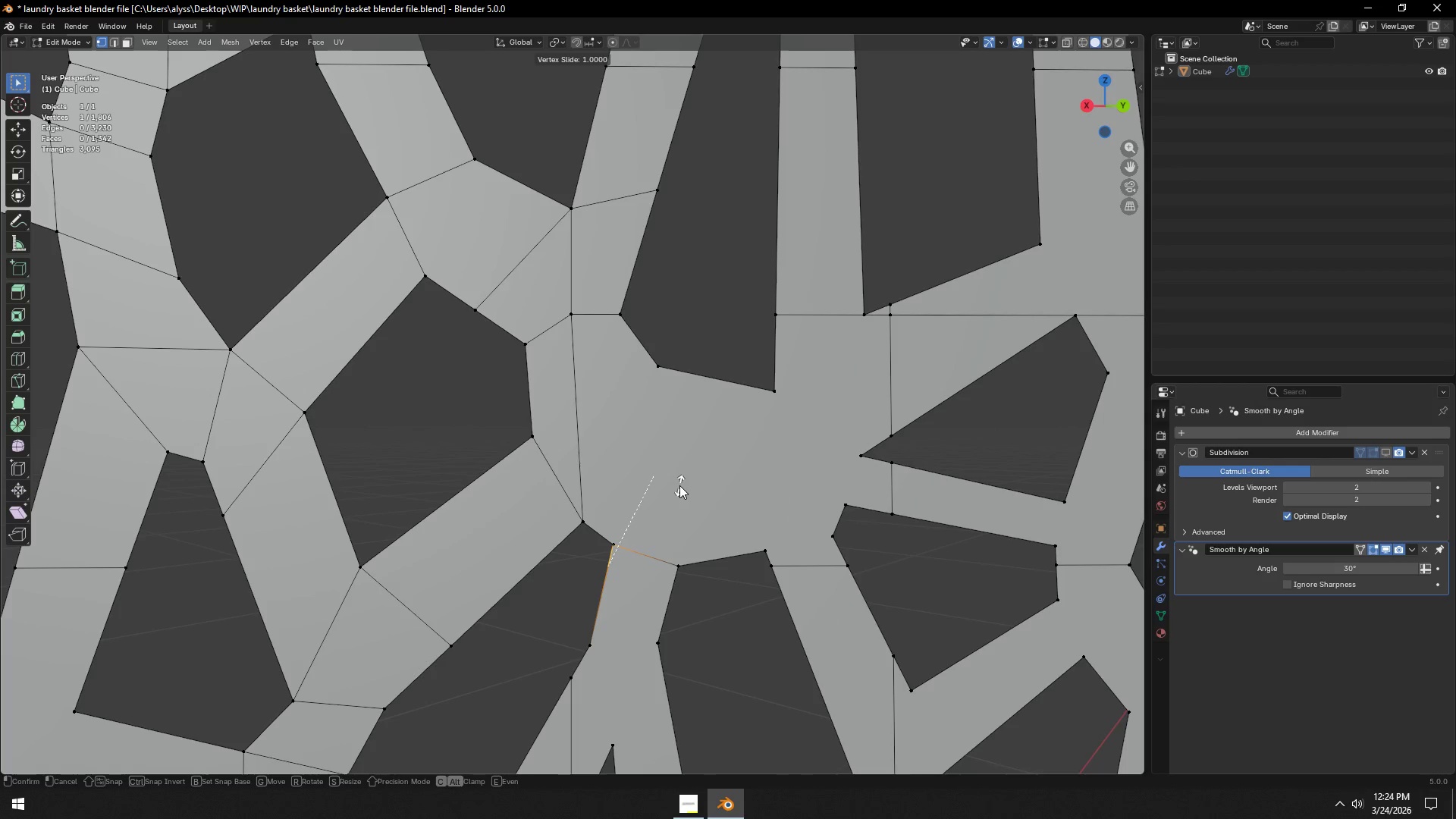 
left_click([679, 485])
 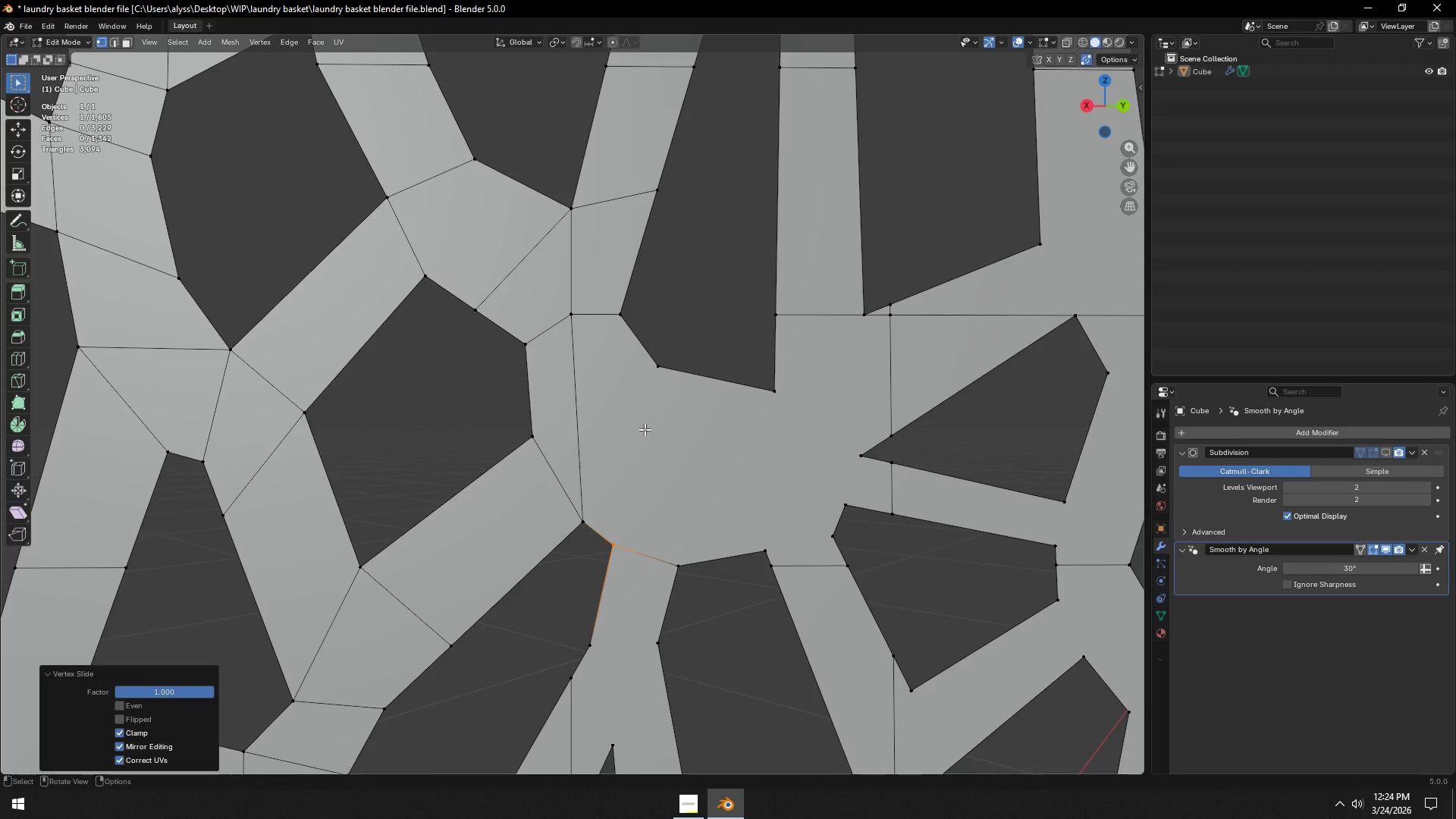 
left_click([572, 334])
 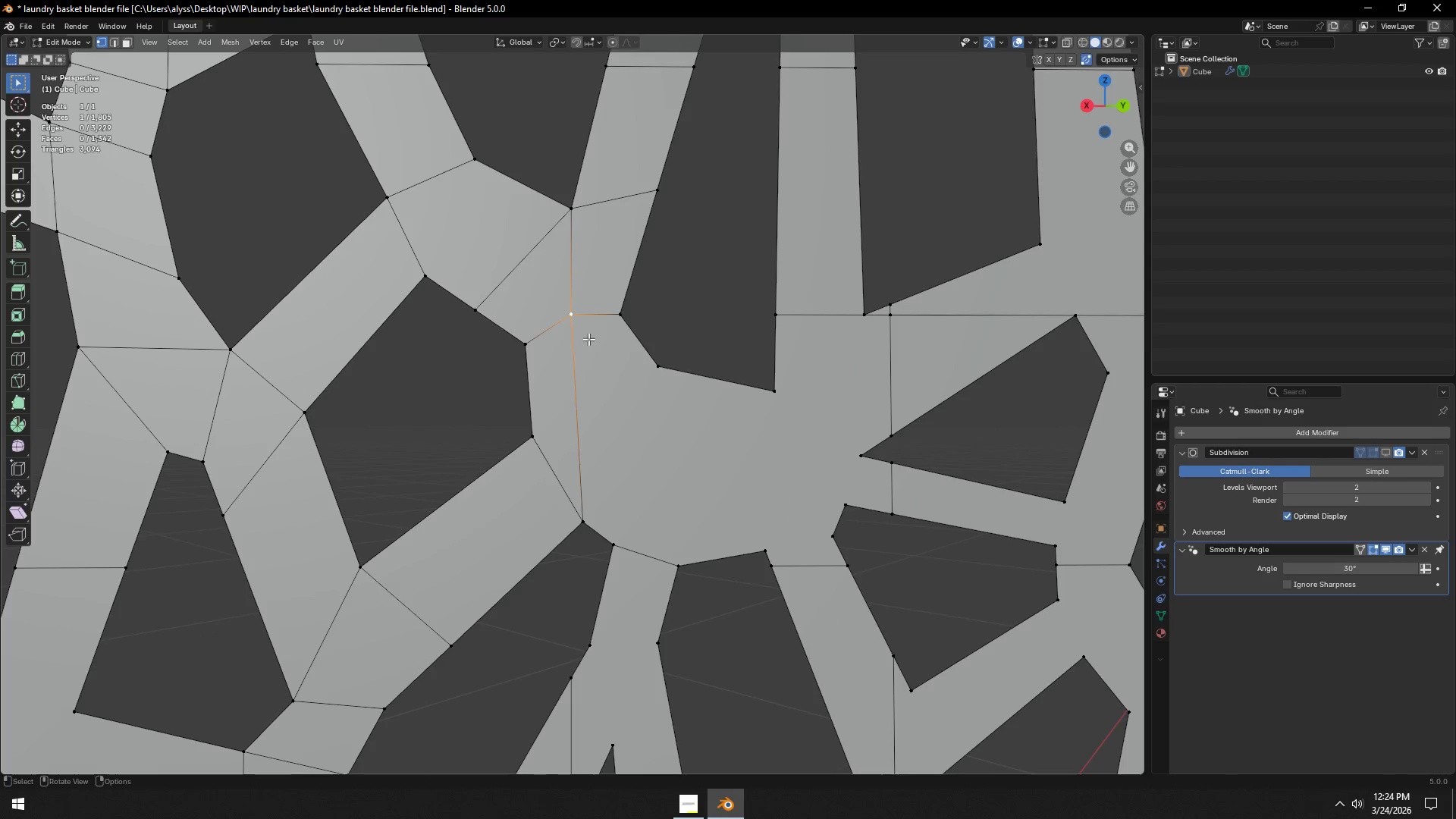 
type(gg)
 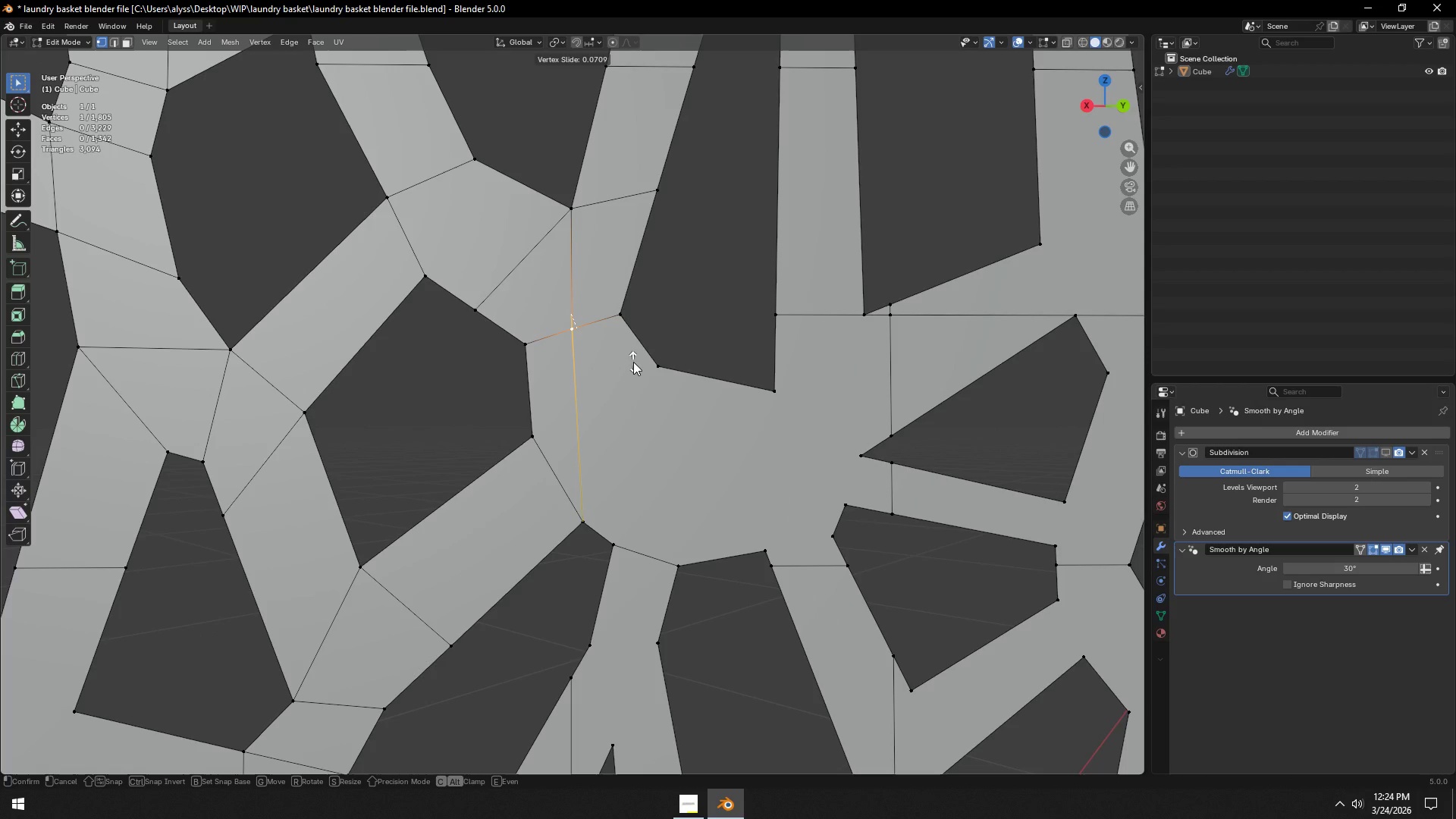 
left_click([633, 362])
 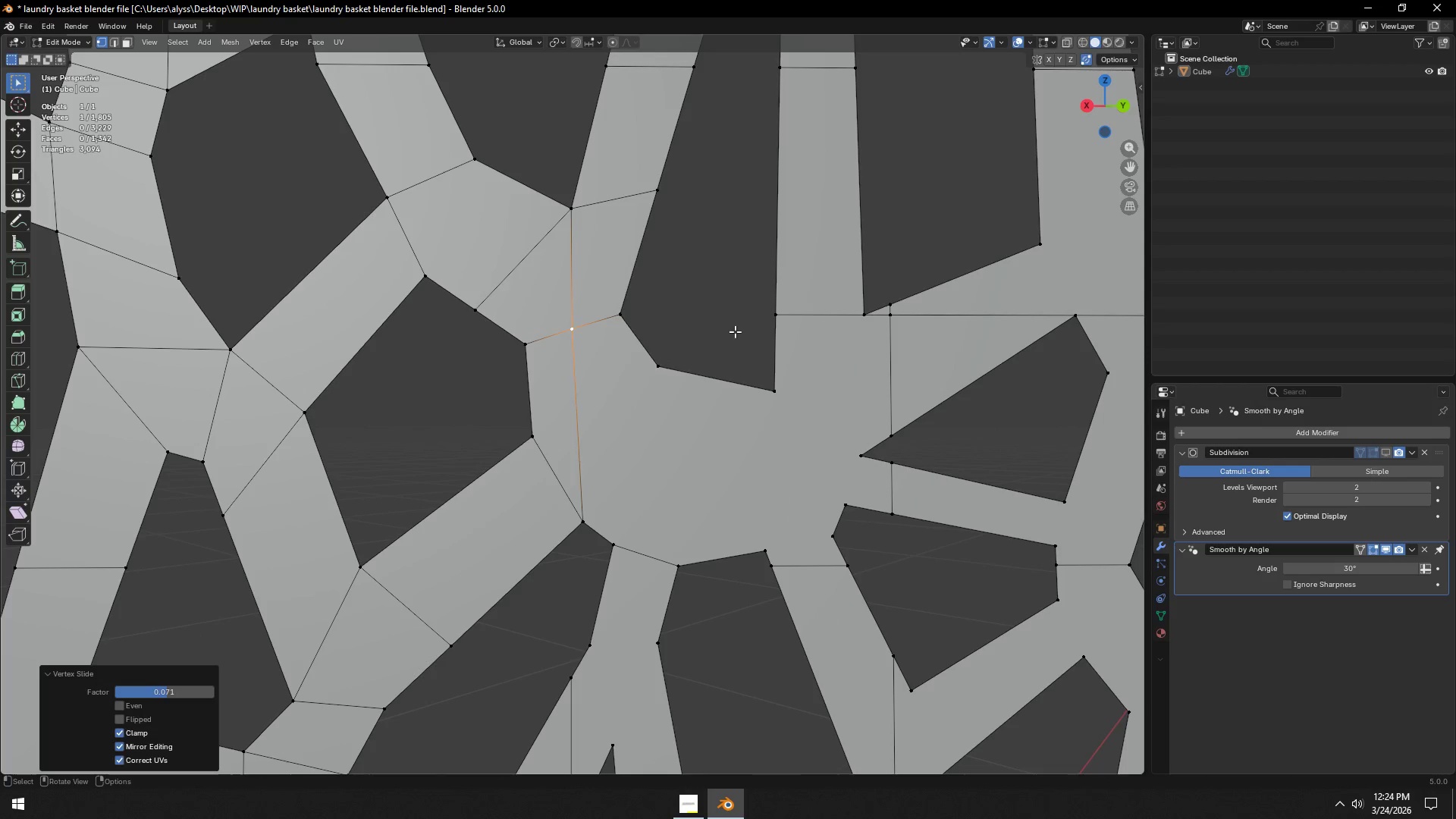 
left_click([736, 328])
 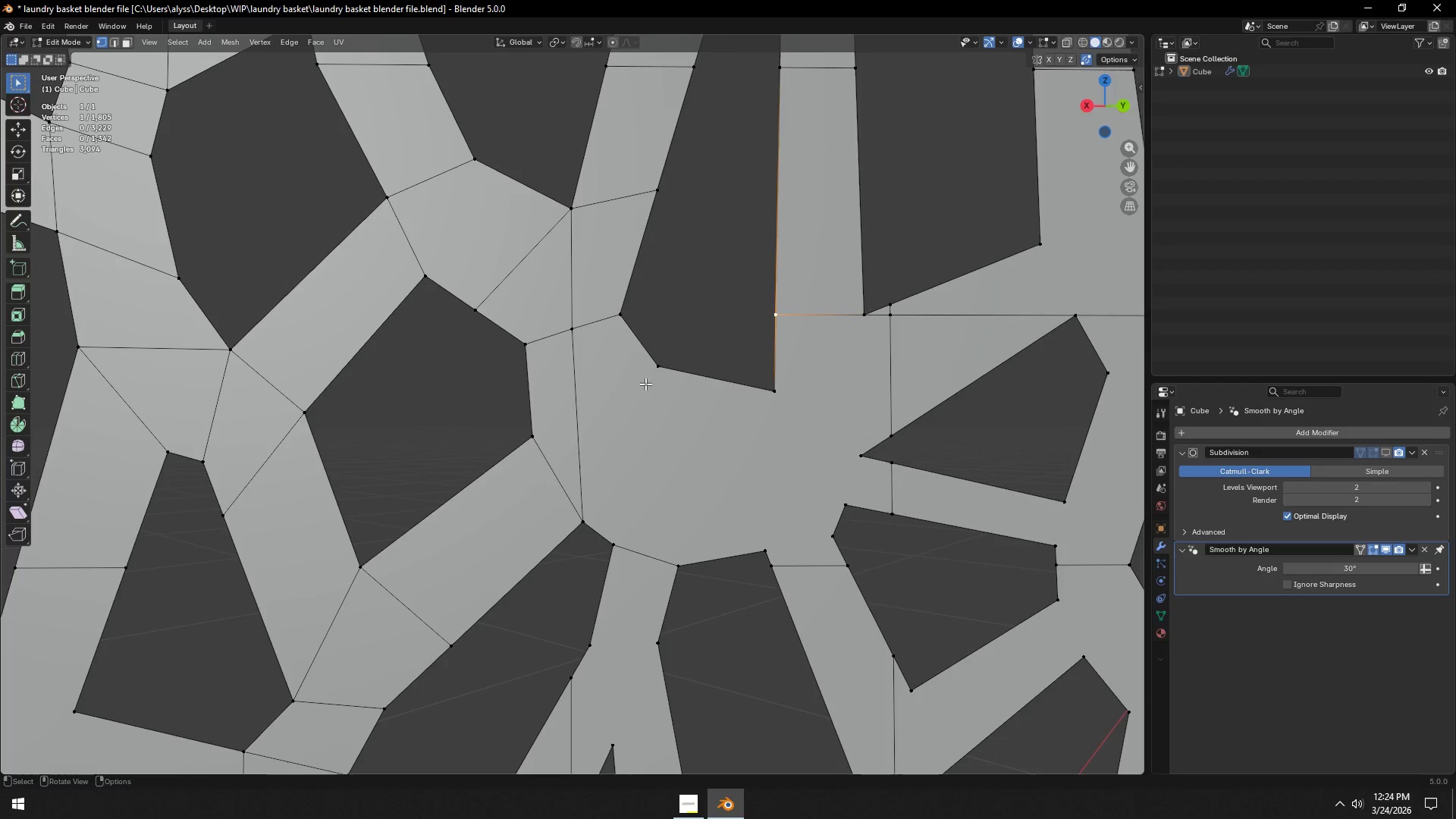 
hold_key(key=ShiftLeft, duration=0.84)
left_click([598, 519])
 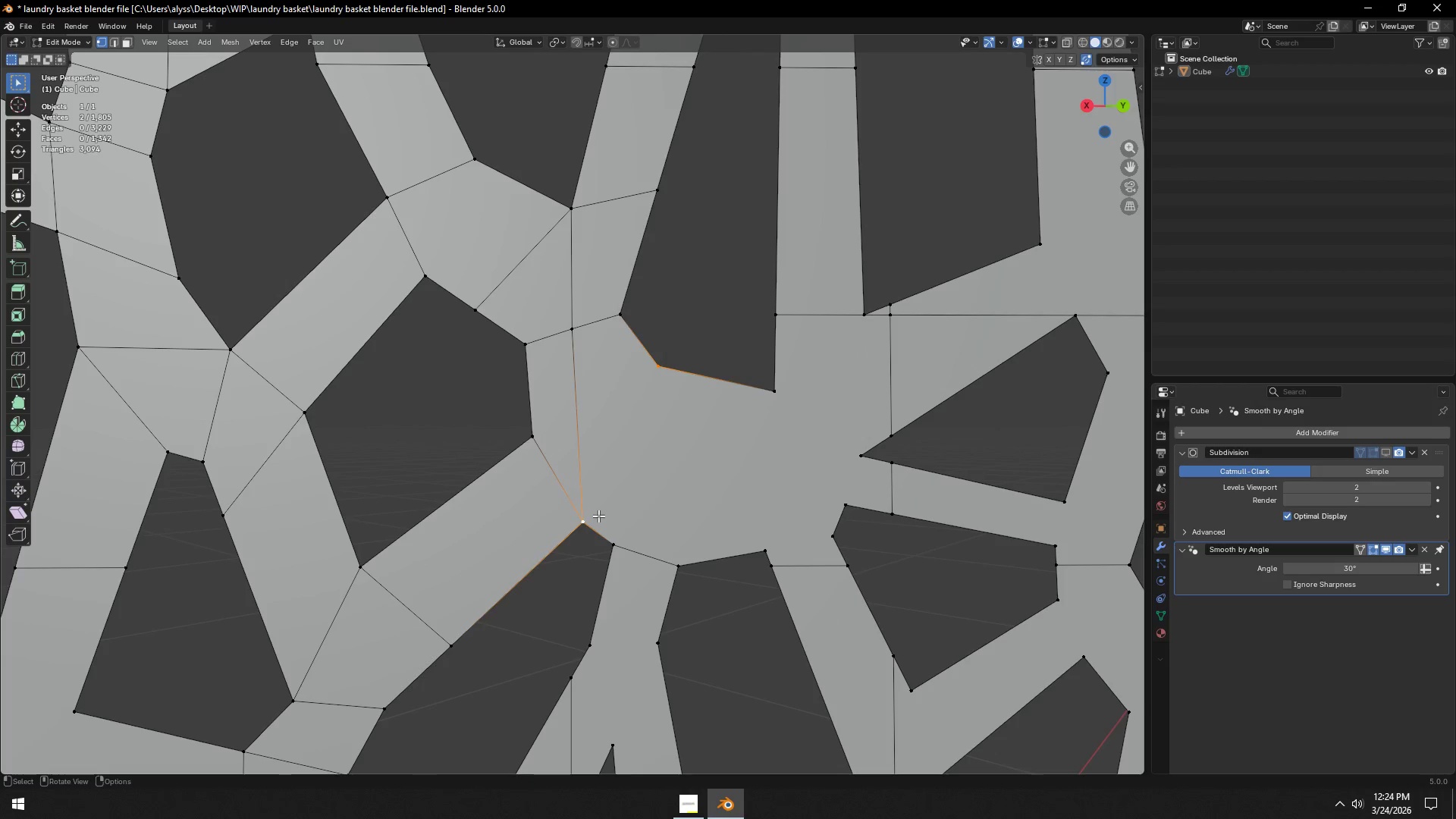 
key(J)
 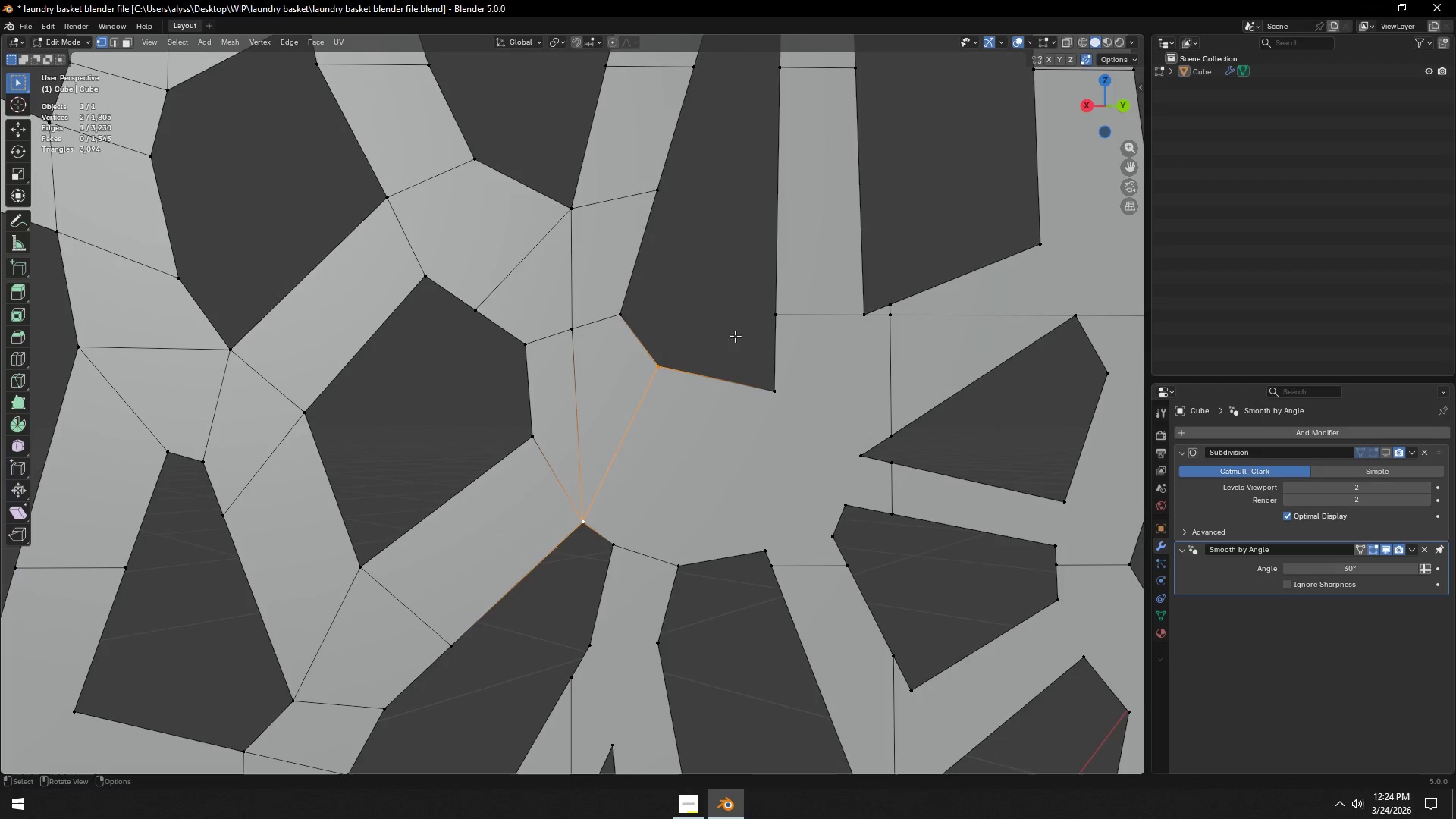 
left_click([742, 312])
 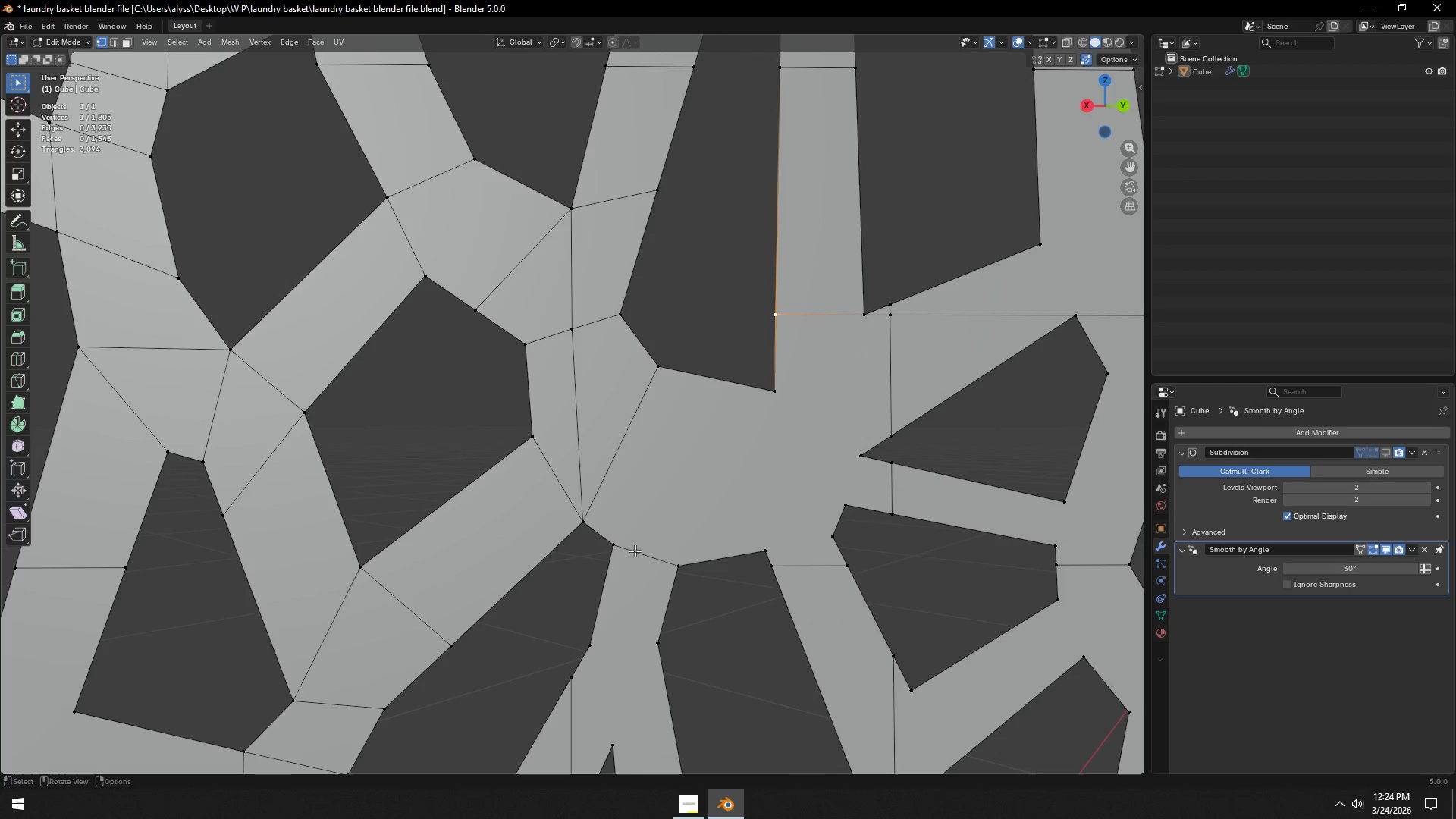 
left_click([622, 548])
 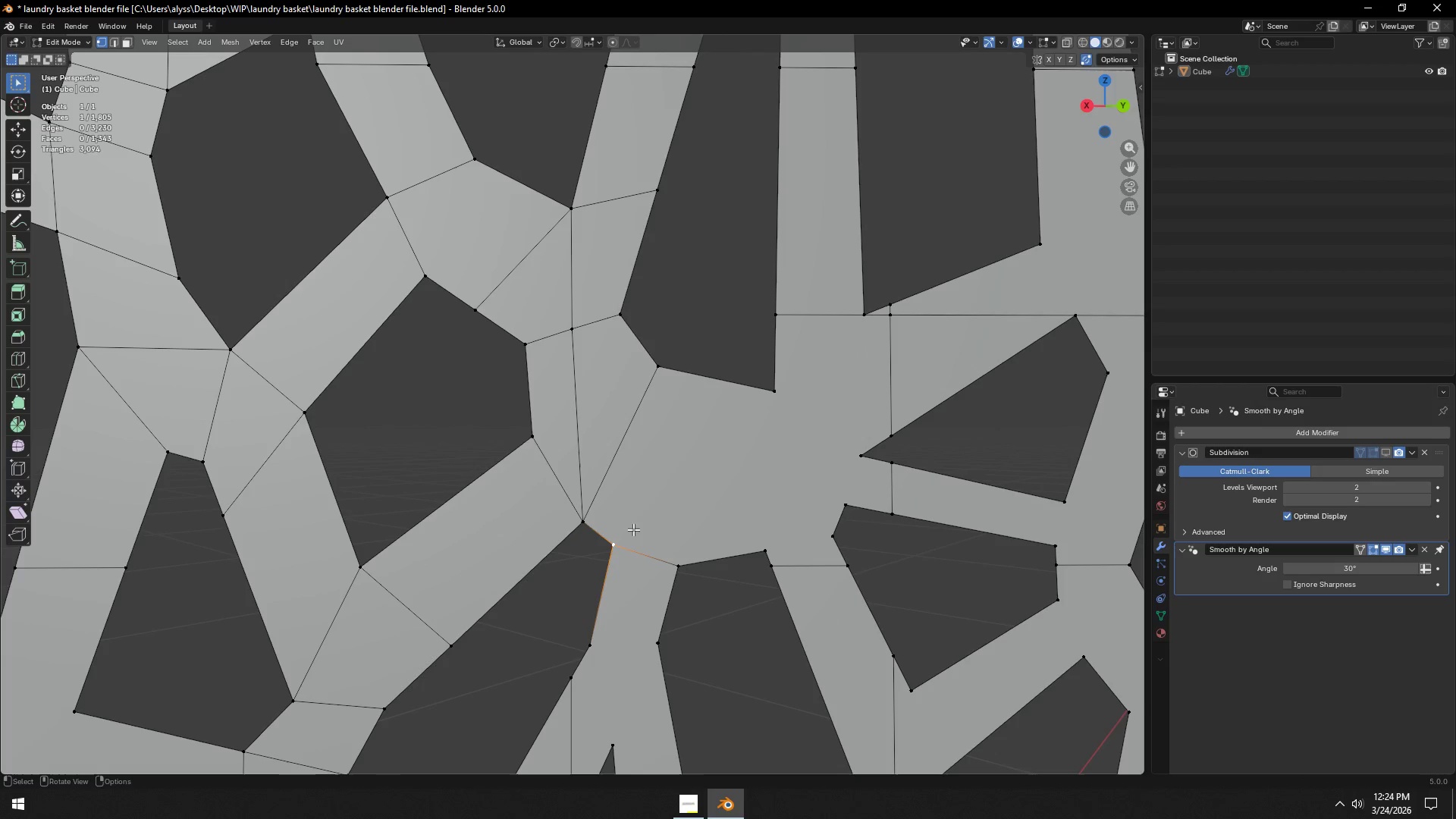 
key(2)
 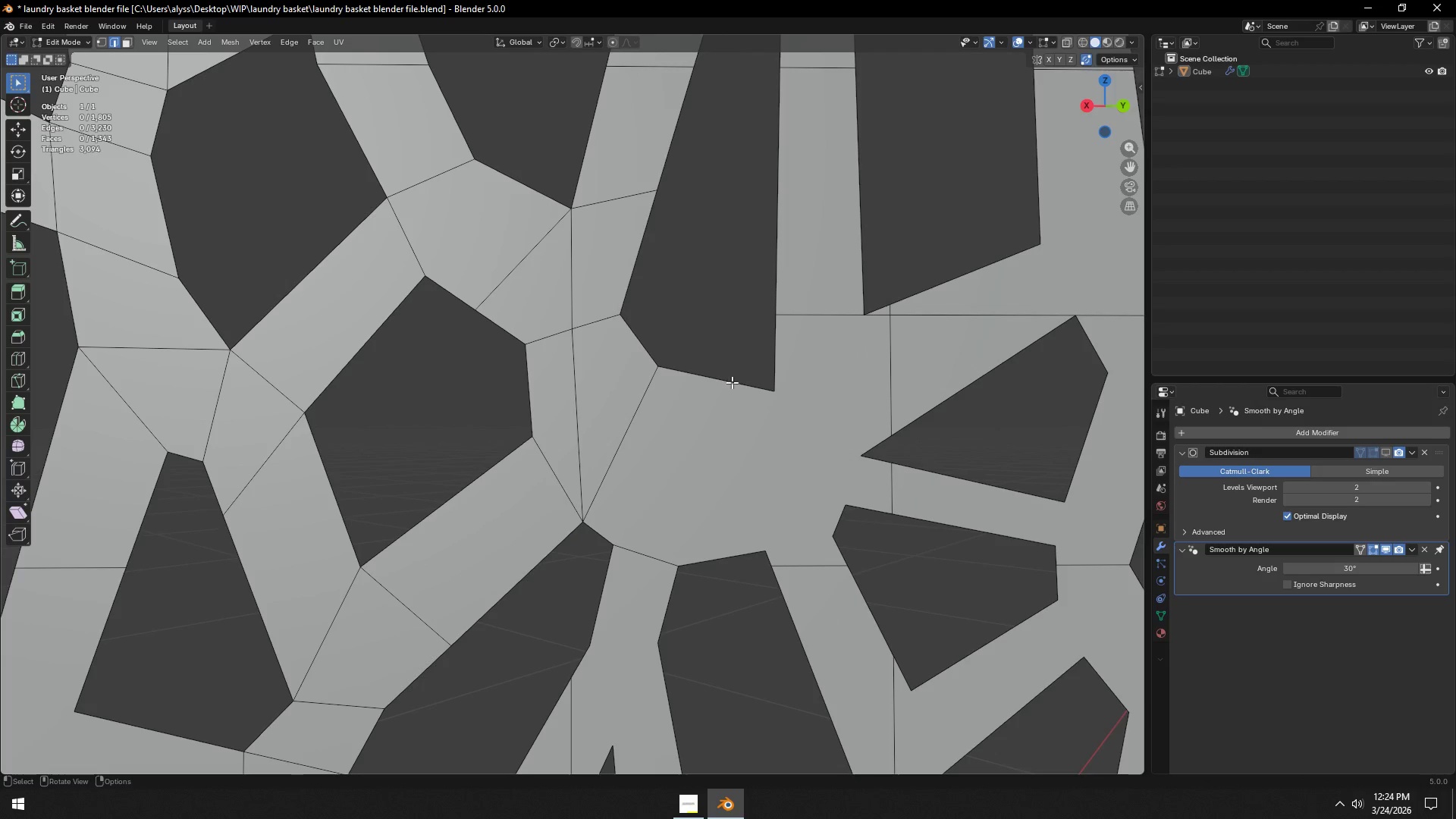 
key(1)
 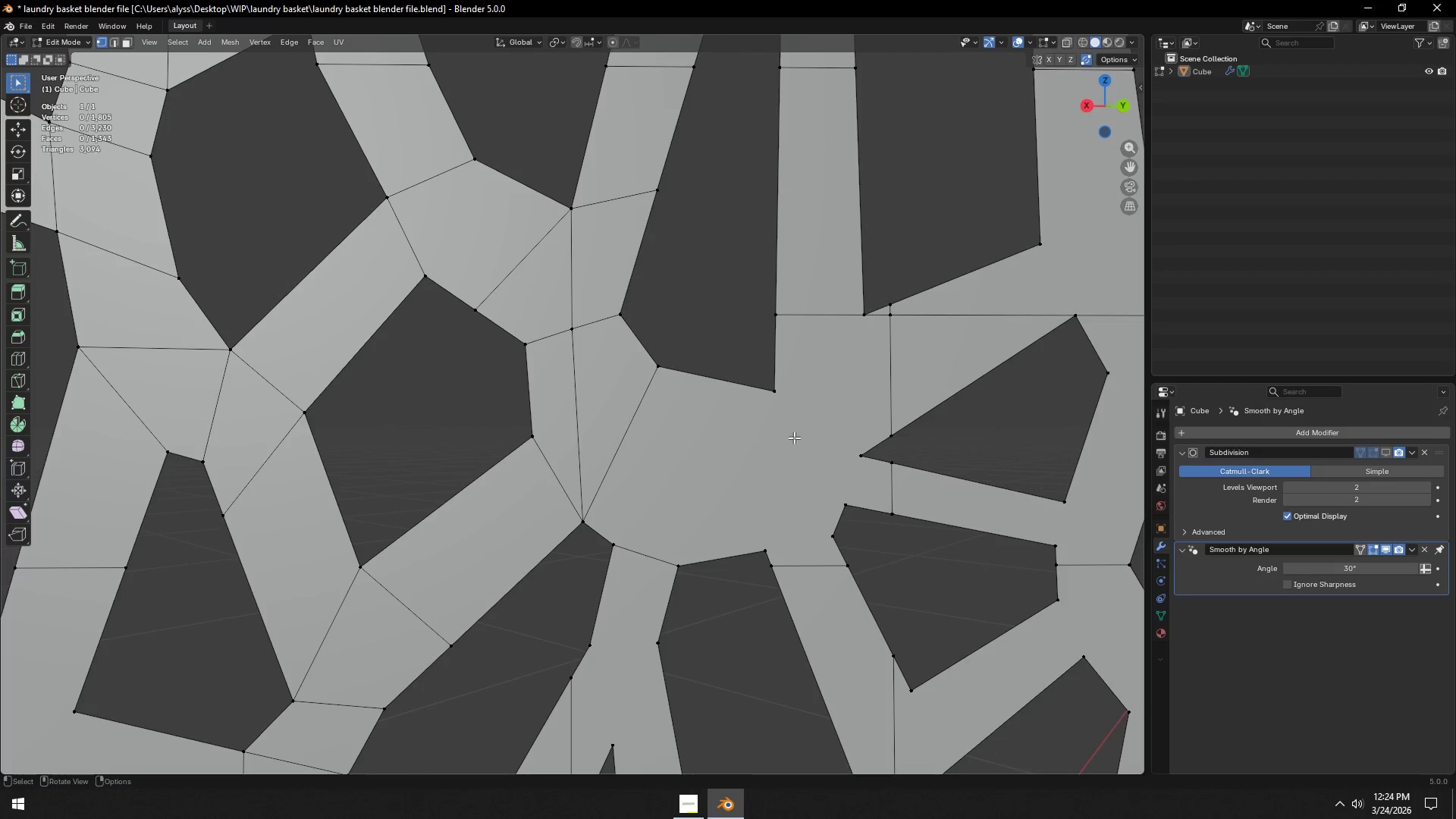 
hold_key(key=ShiftLeft, duration=1.52)
 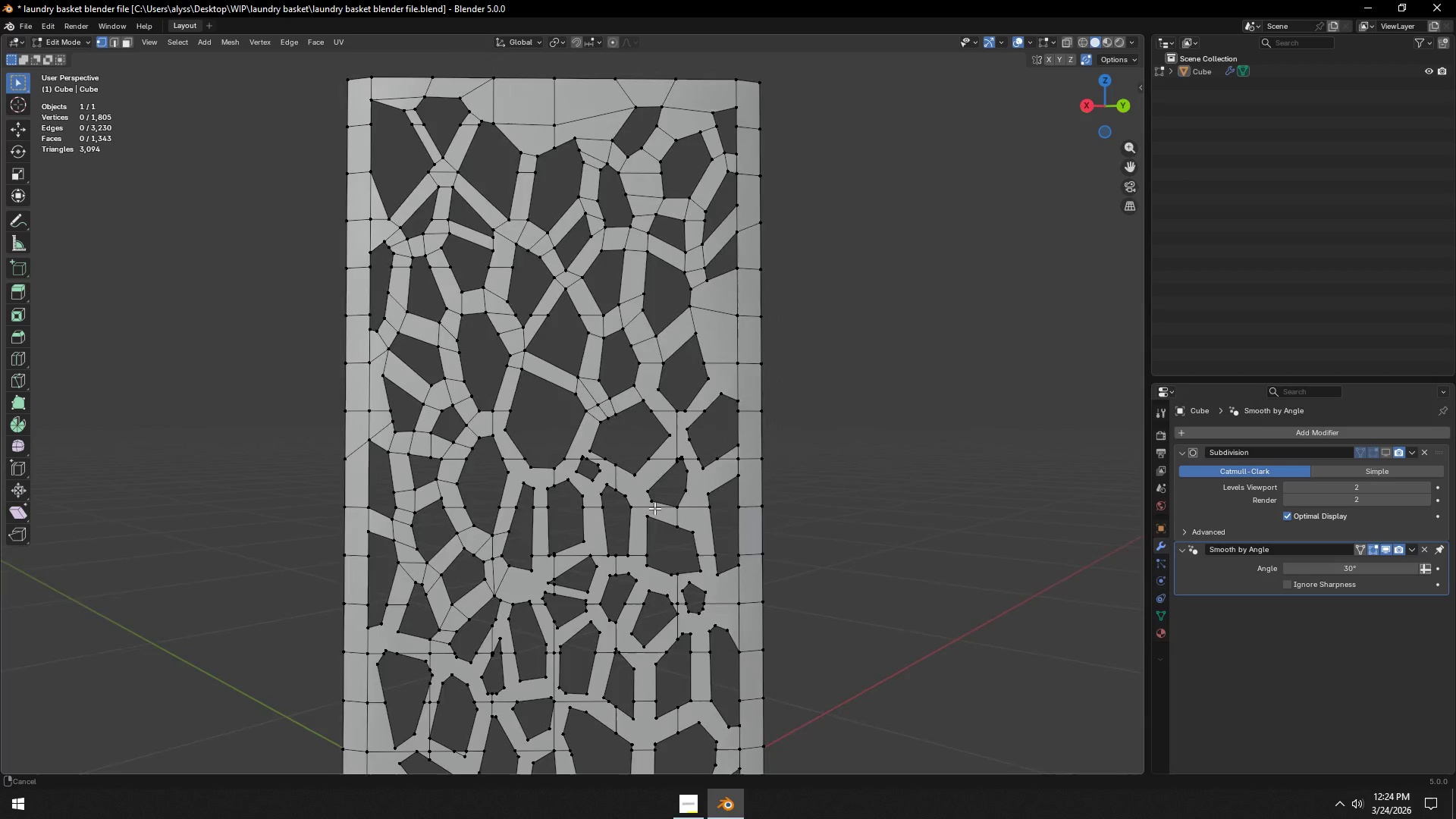 
scroll: coordinate [739, 389], scroll_direction: down, amount: 5.0
 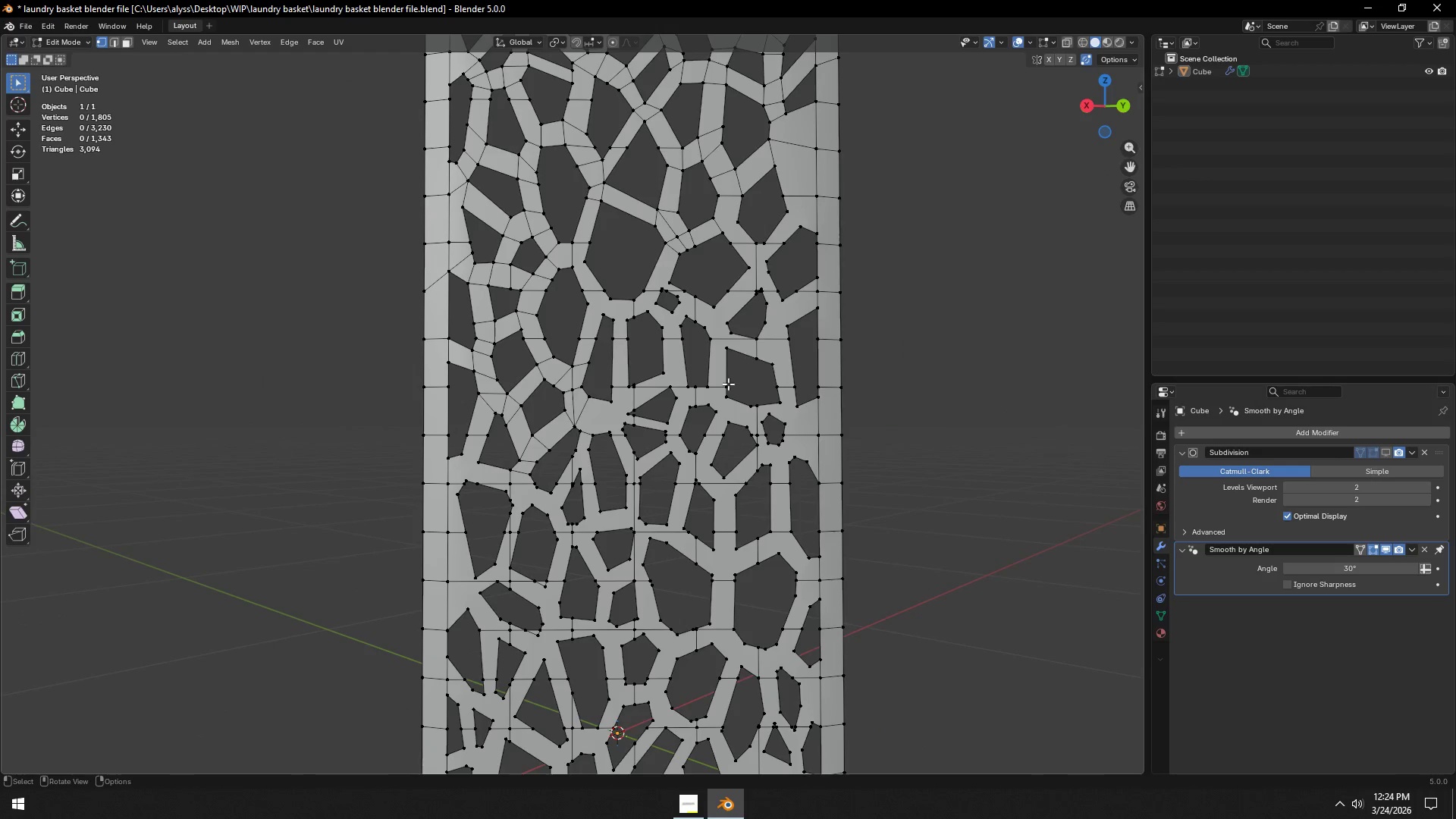 
hold_key(key=ShiftLeft, duration=0.98)
 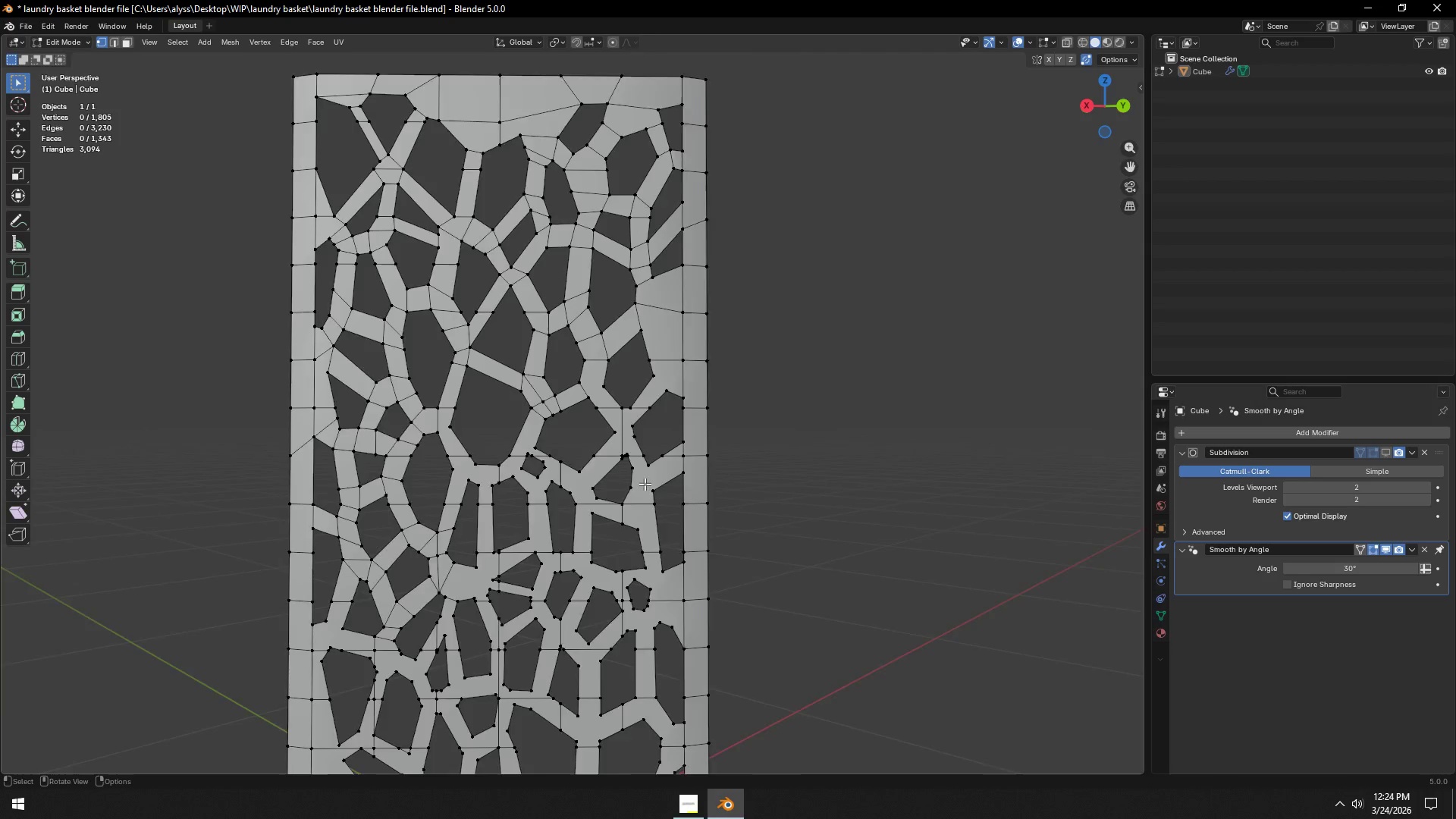 
hold_key(key=ShiftLeft, duration=1.05)
 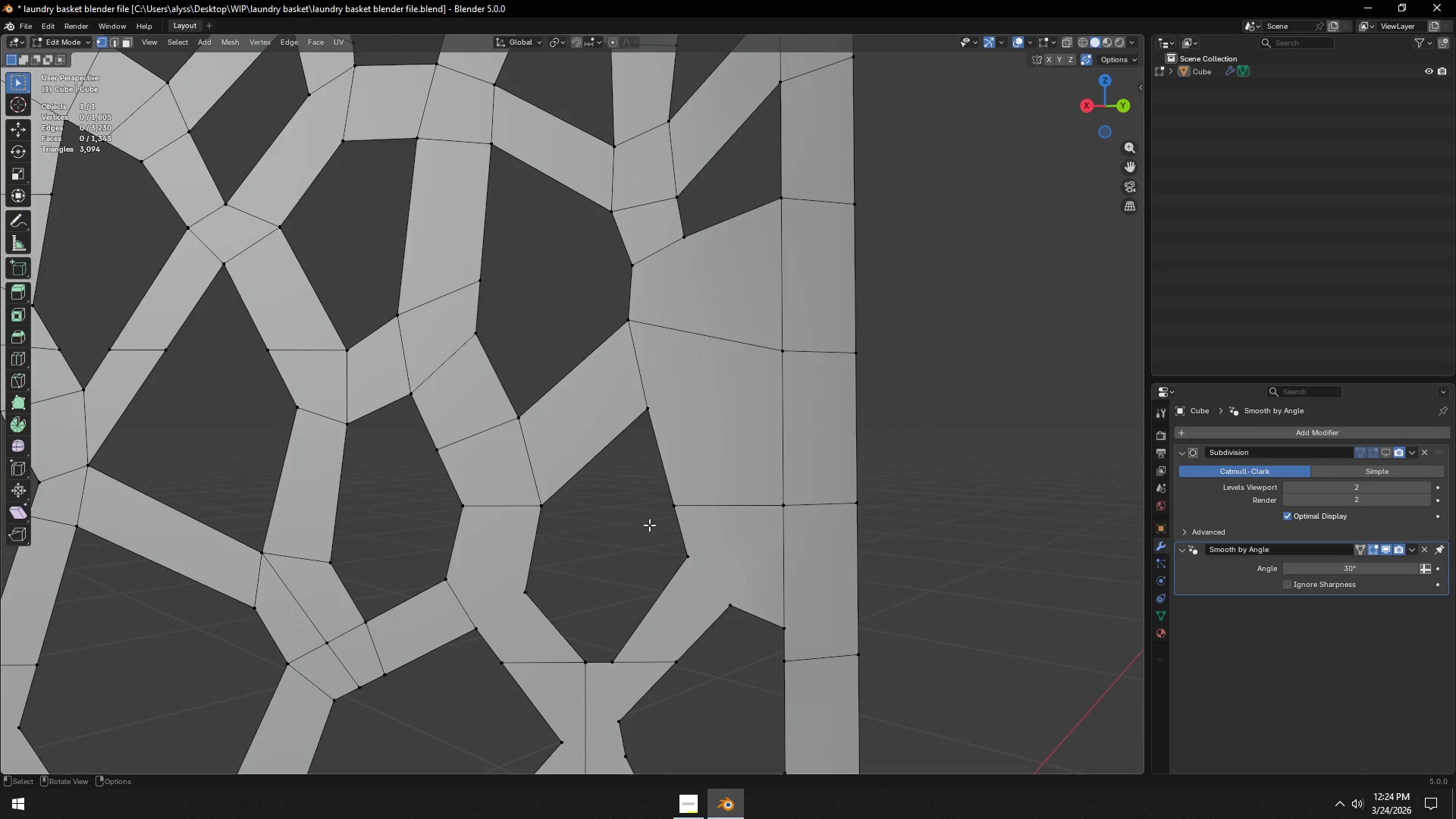 
scroll: coordinate [645, 484], scroll_direction: up, amount: 4.0
 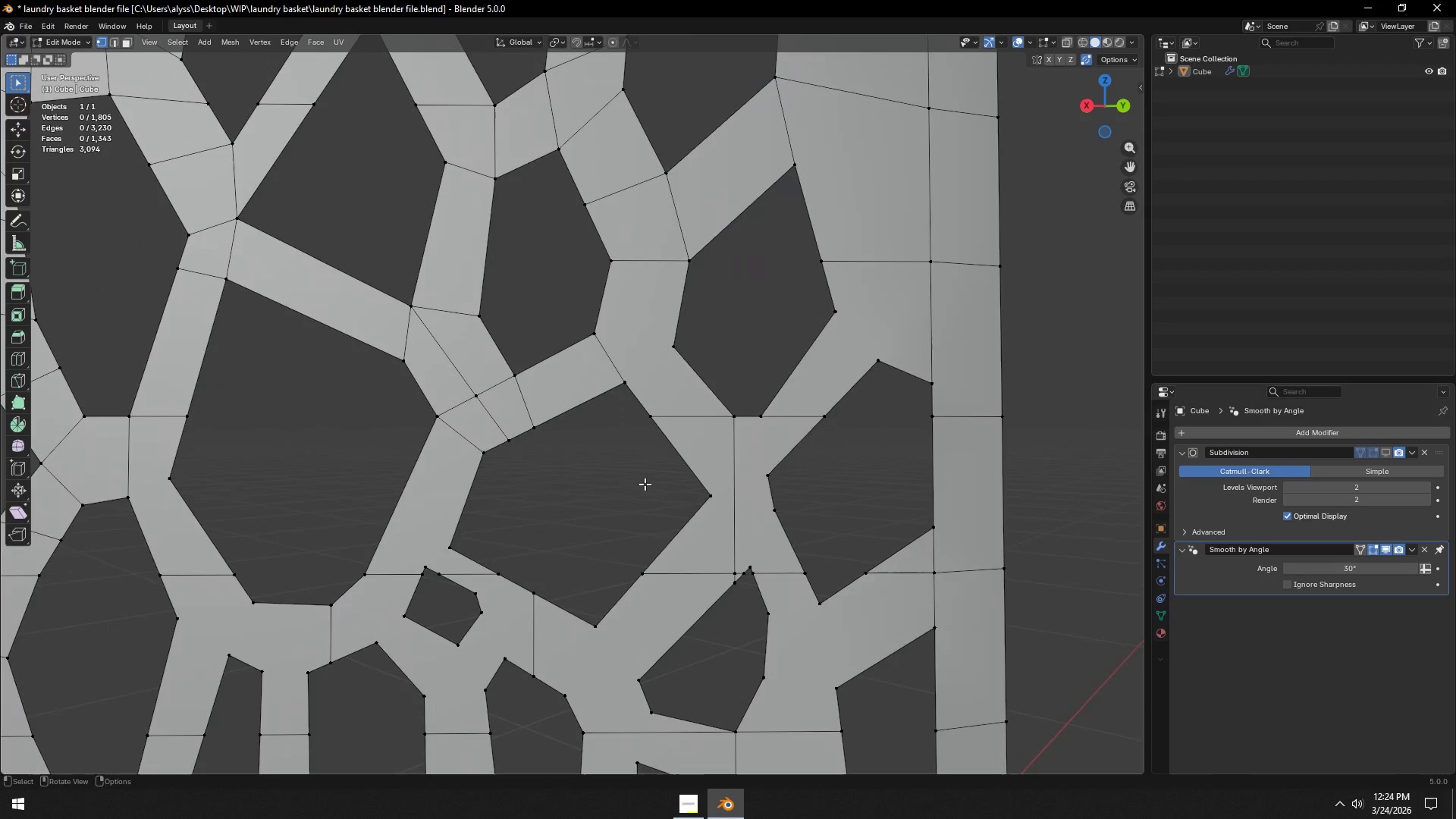 
wait(6.14)
 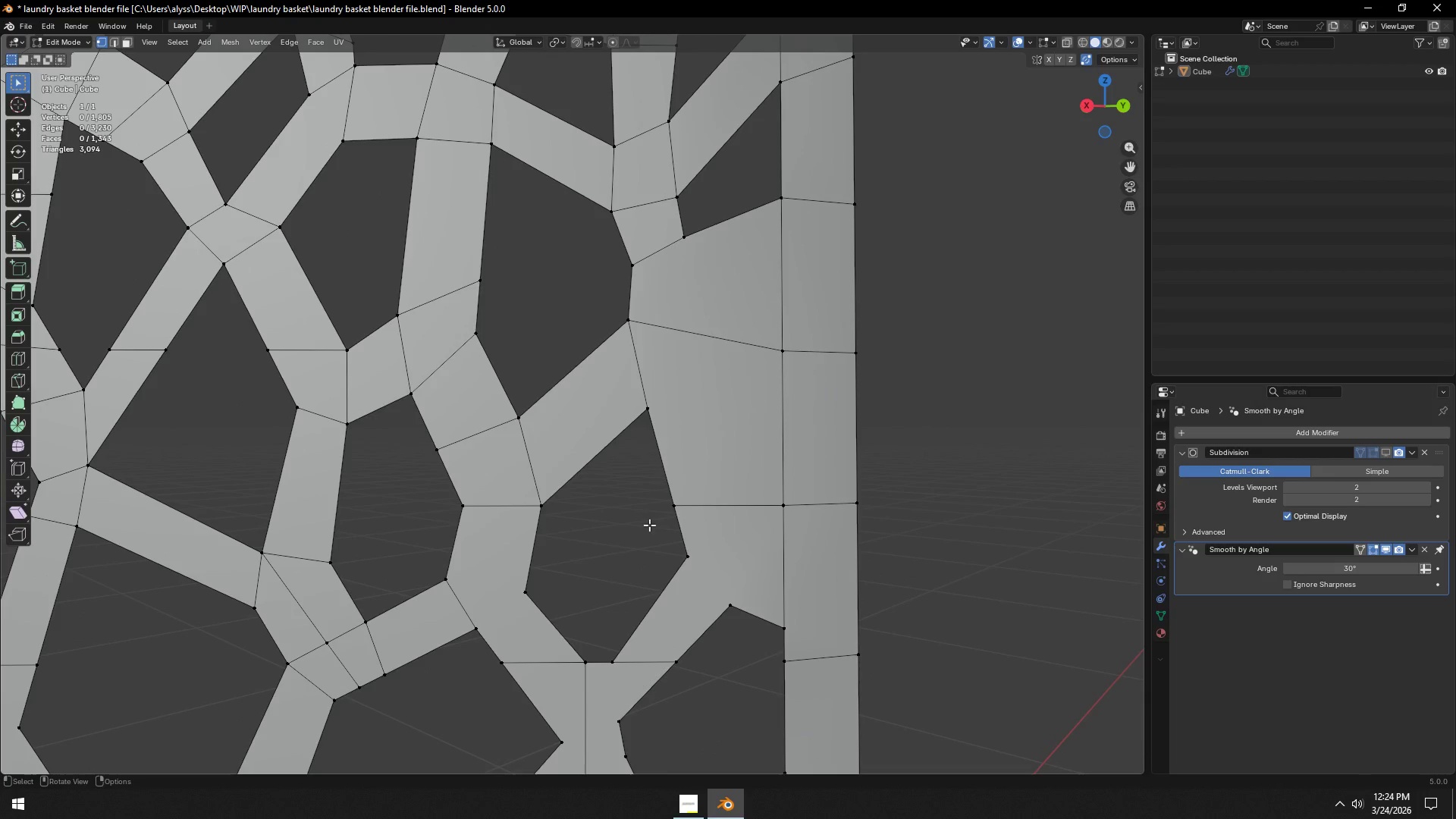 
hold_key(key=ShiftLeft, duration=0.75)
 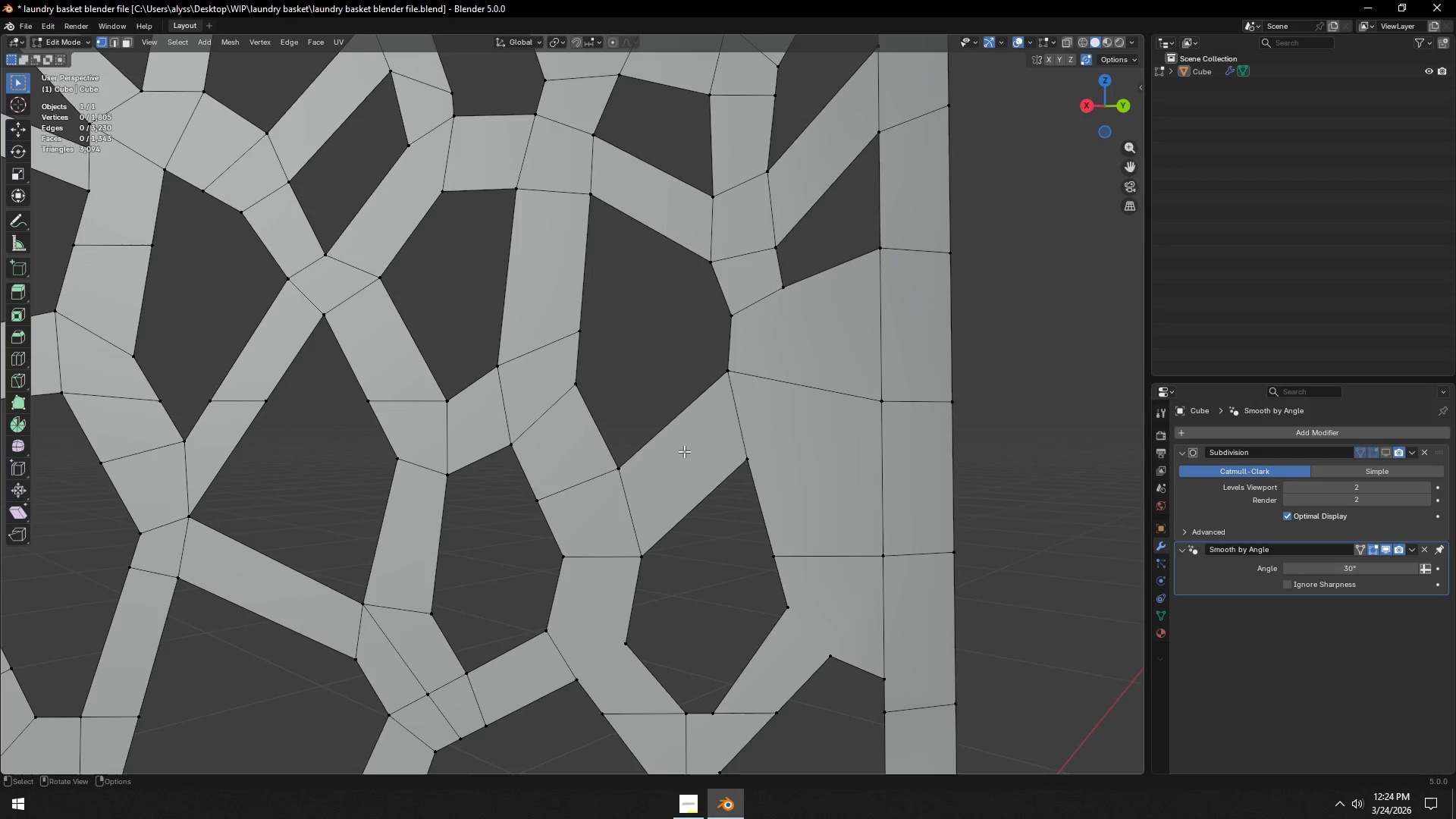 
hold_key(key=ShiftLeft, duration=0.97)
 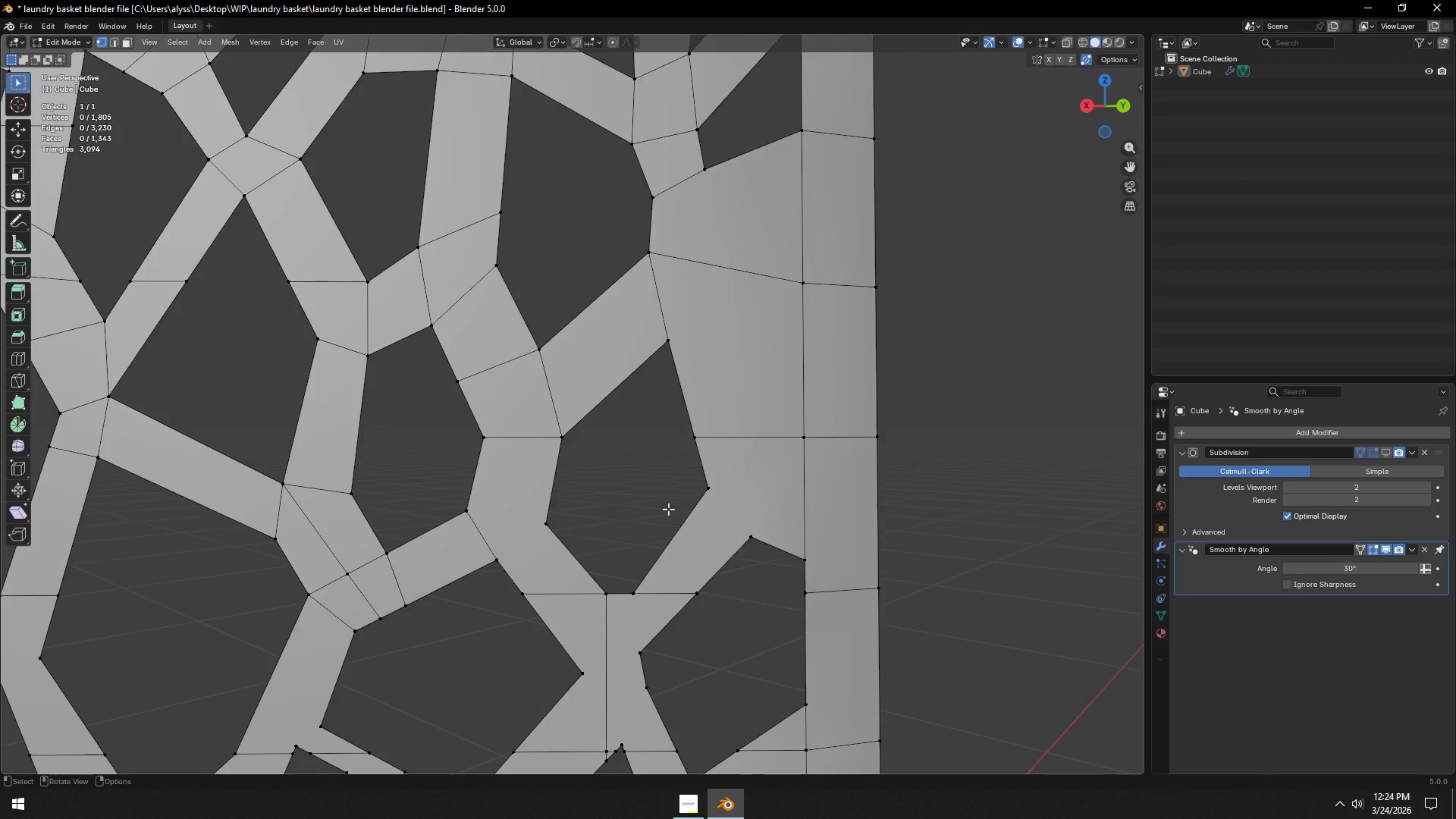 
hold_key(key=ShiftLeft, duration=0.58)
 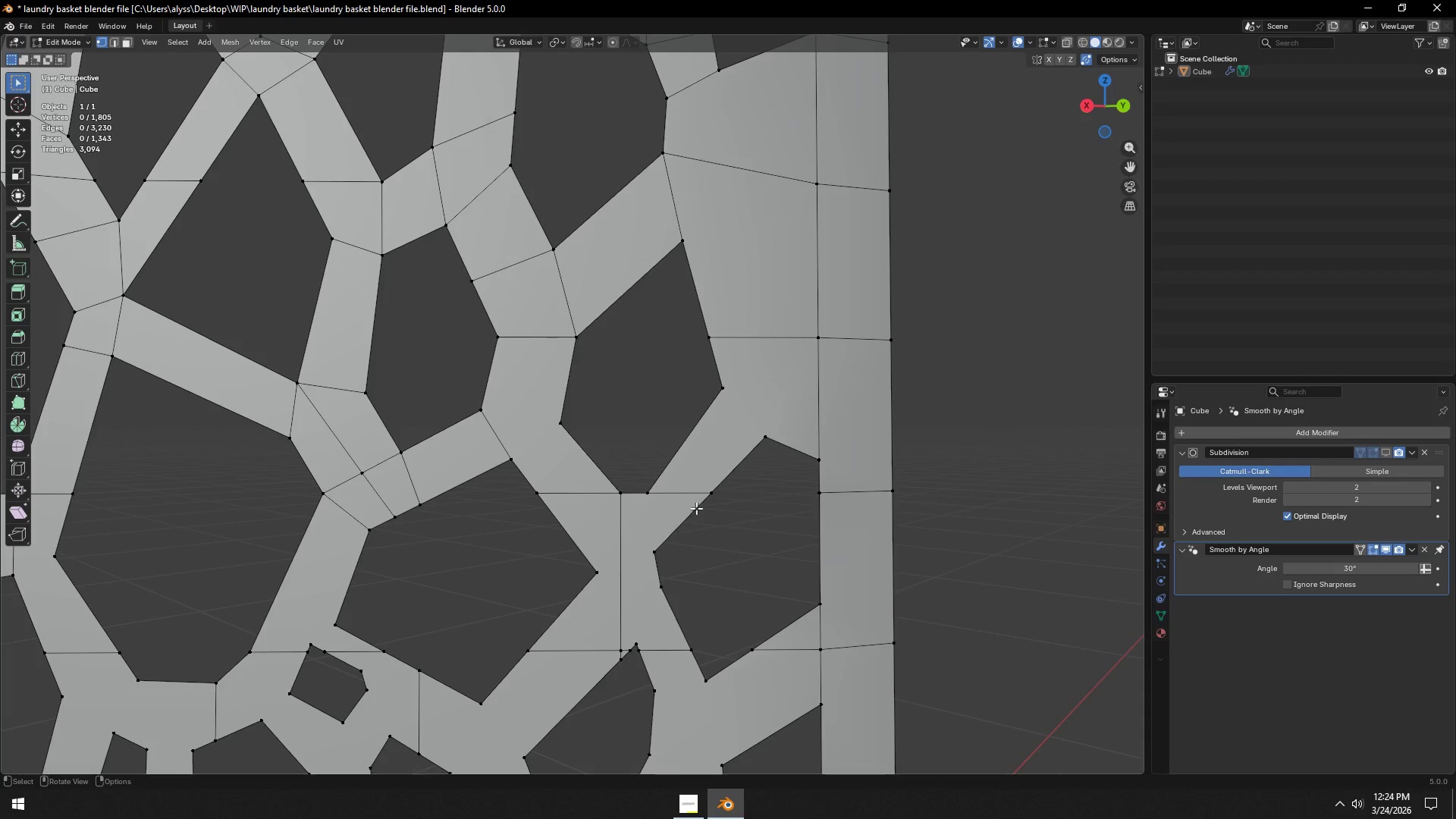 
hold_key(key=ShiftLeft, duration=1.41)
 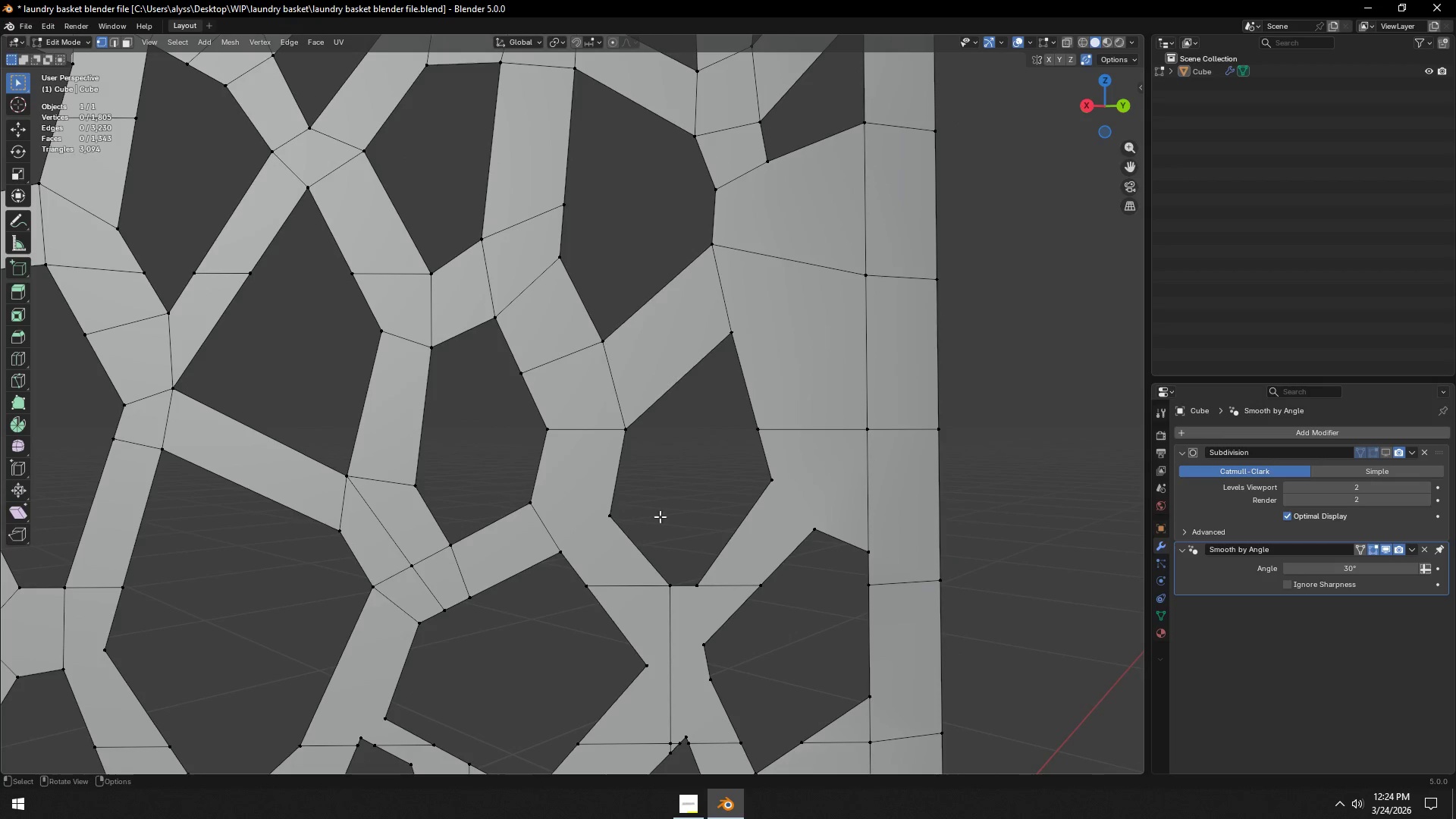 
hold_key(key=ShiftLeft, duration=1.5)
 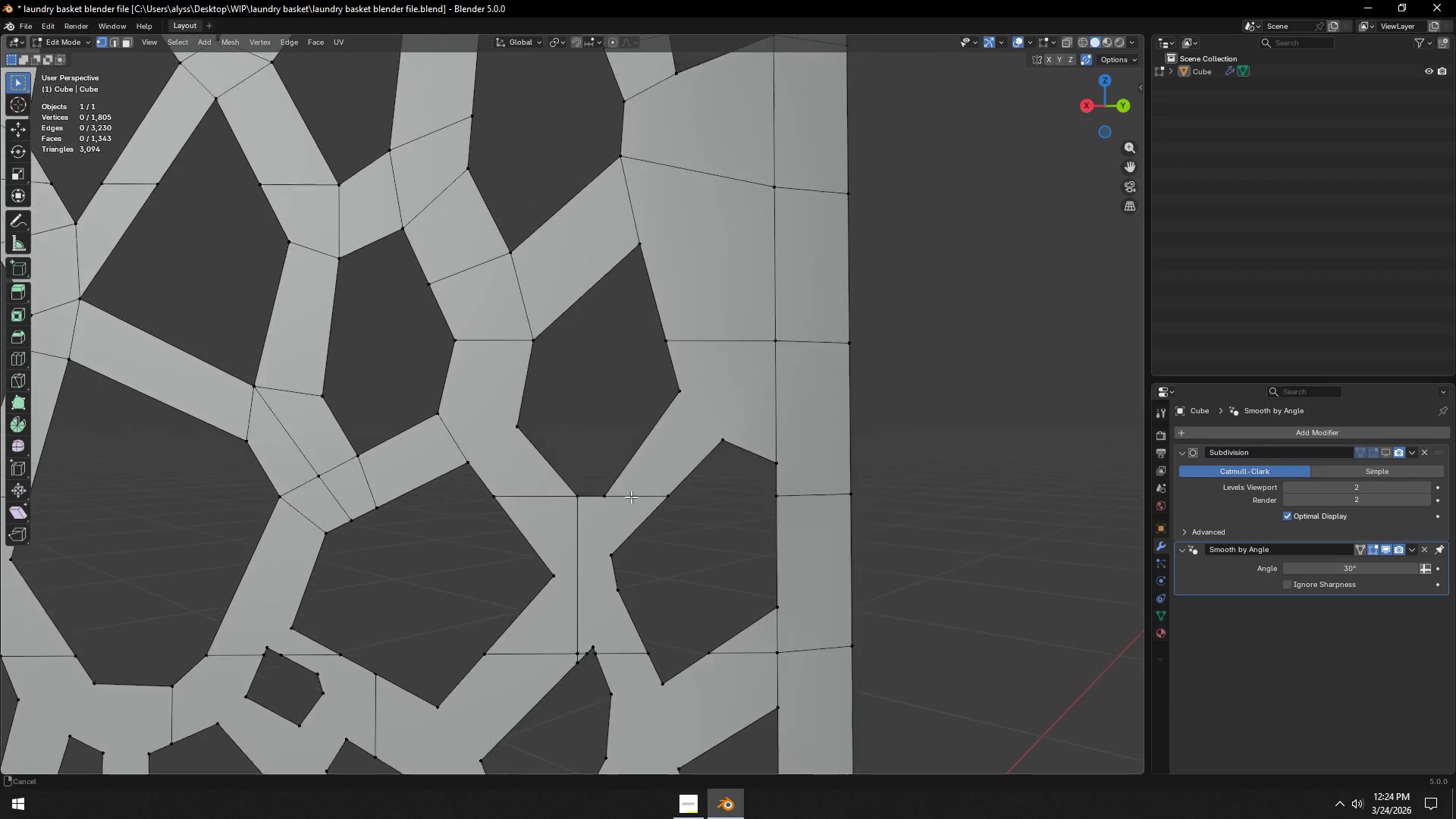 
hold_key(key=ShiftLeft, duration=1.52)
 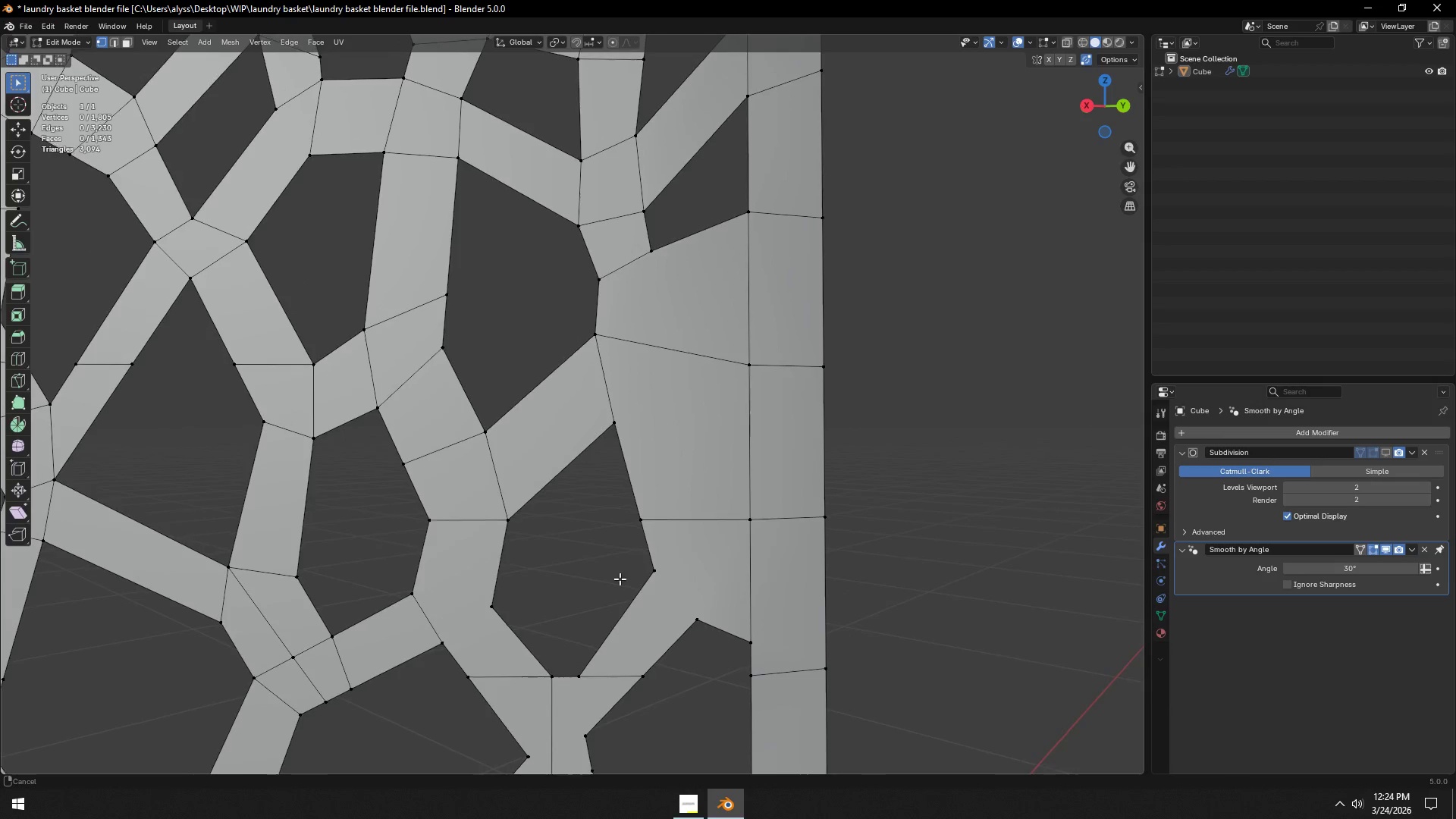 
hold_key(key=ShiftLeft, duration=1.5)
 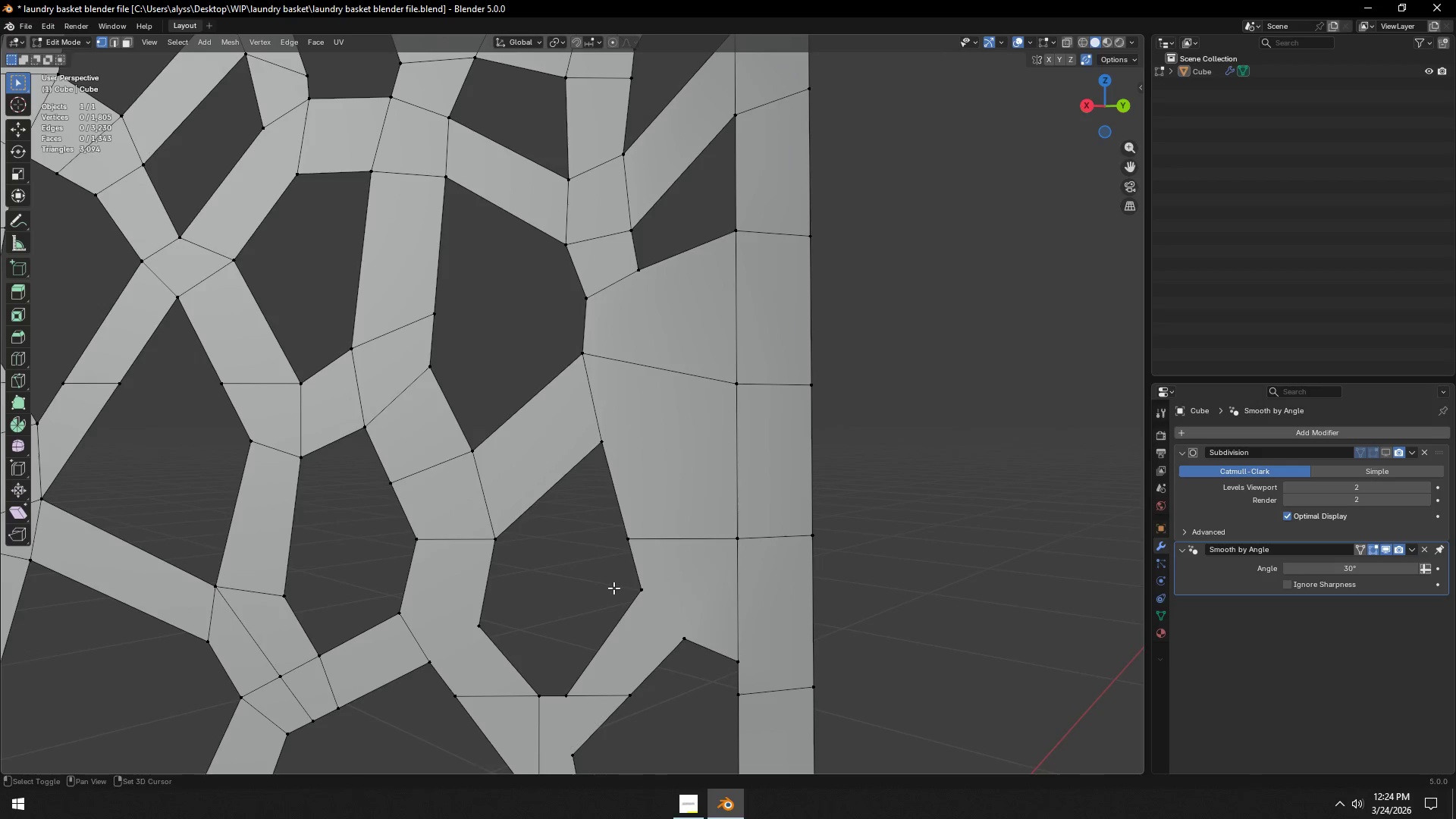 
key(Shift+ShiftLeft)
 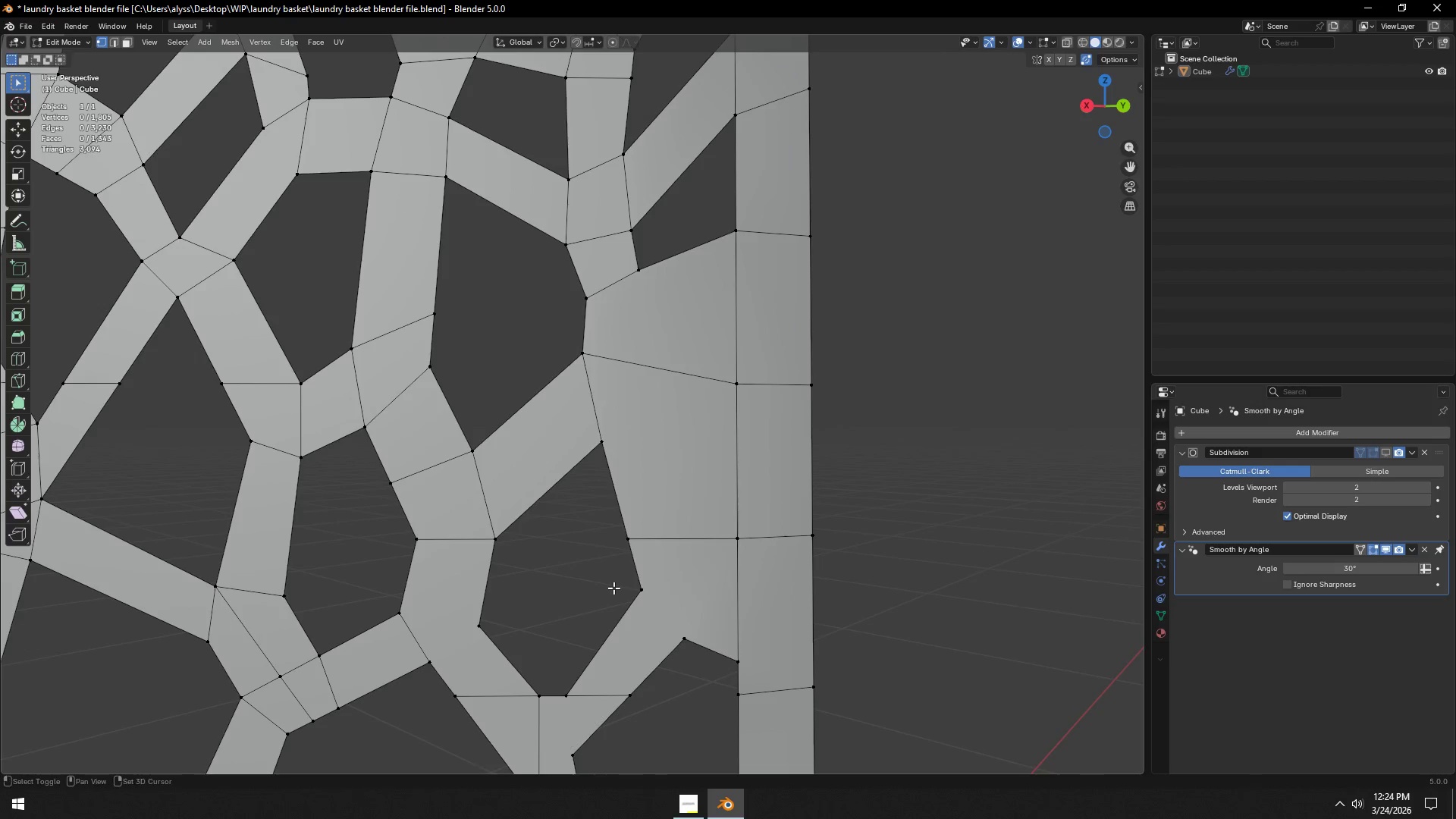 
key(Shift+ShiftLeft)
 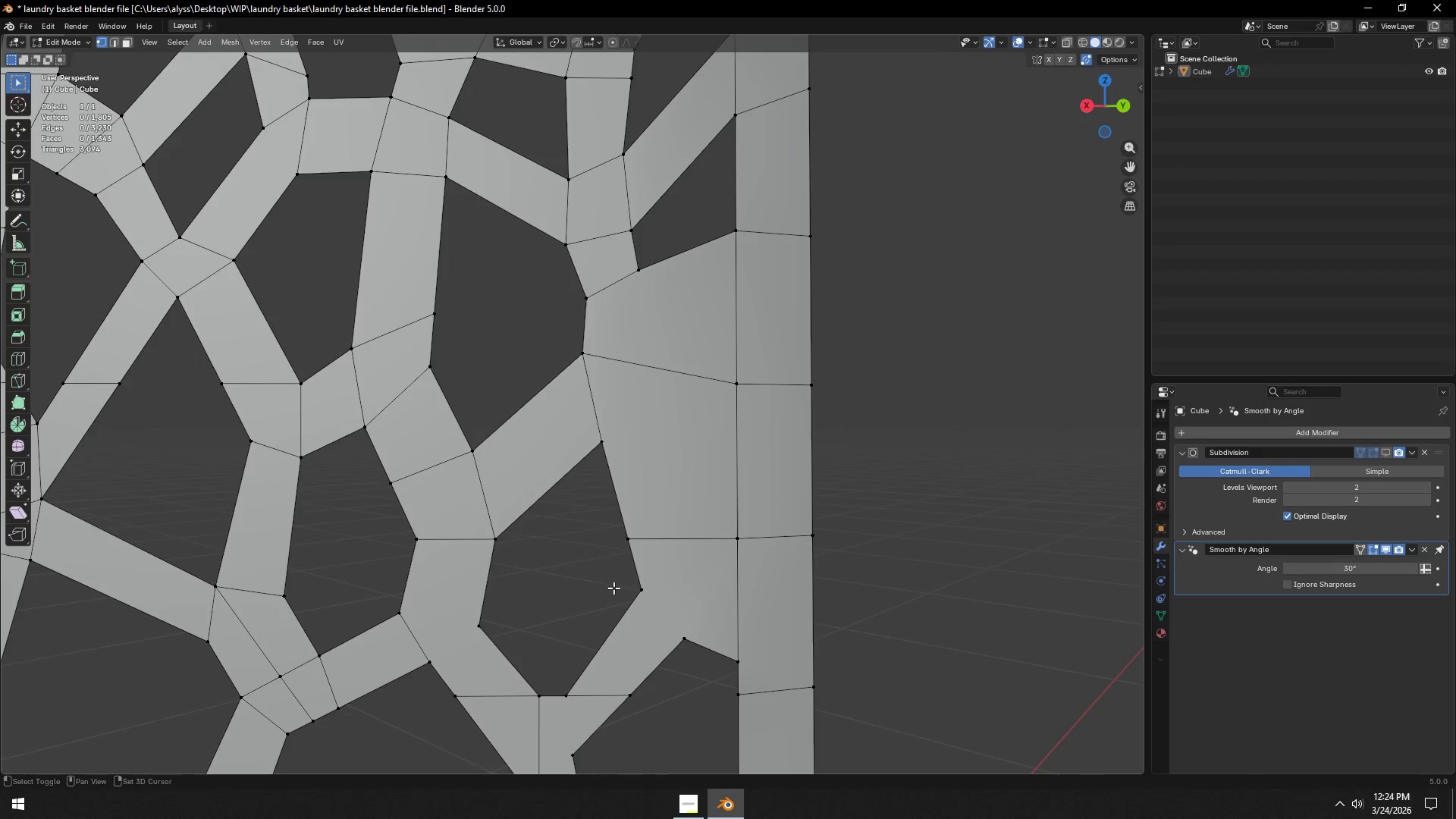 
key(Shift+ShiftLeft)
 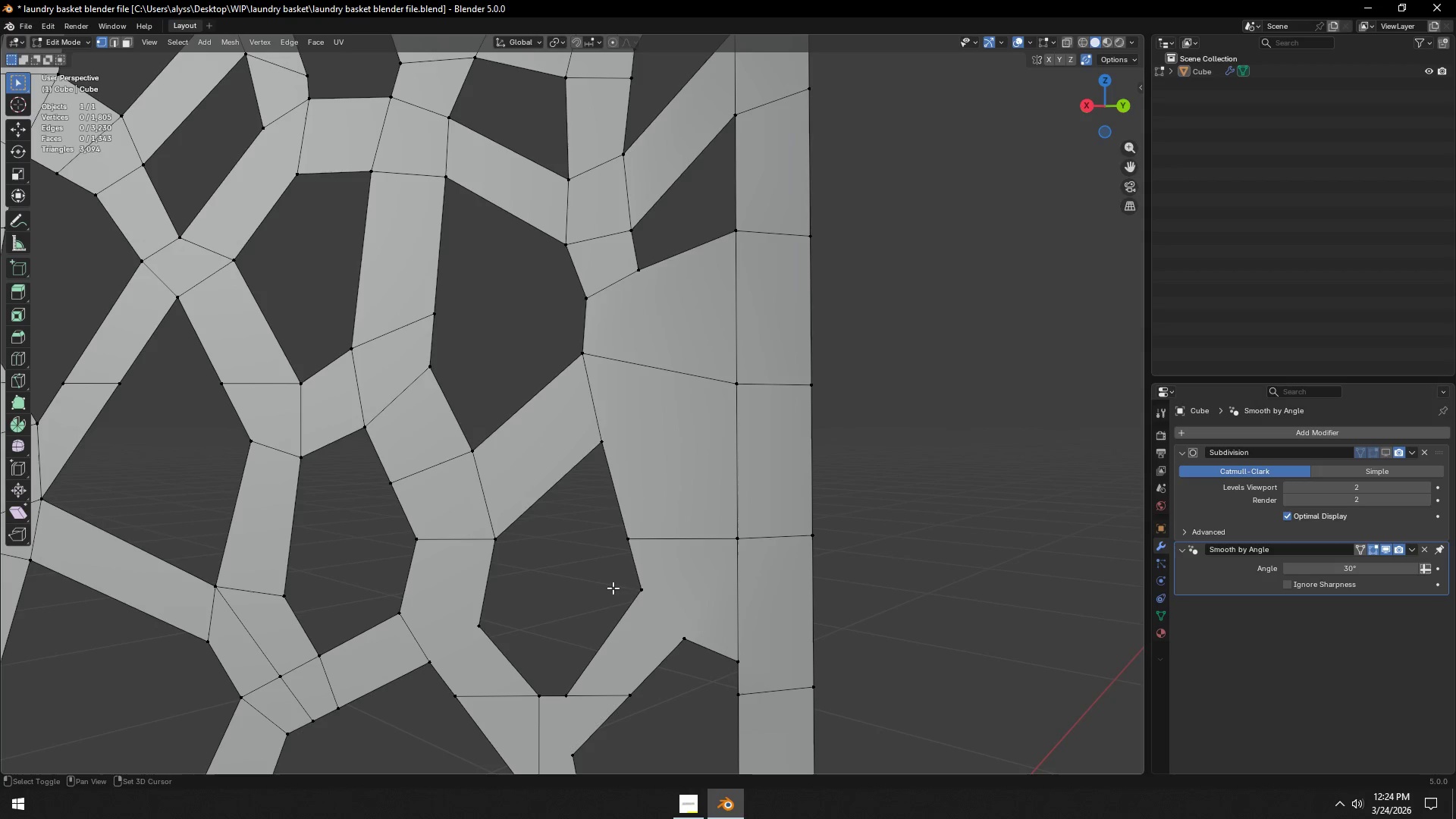 
key(Shift+ShiftLeft)
 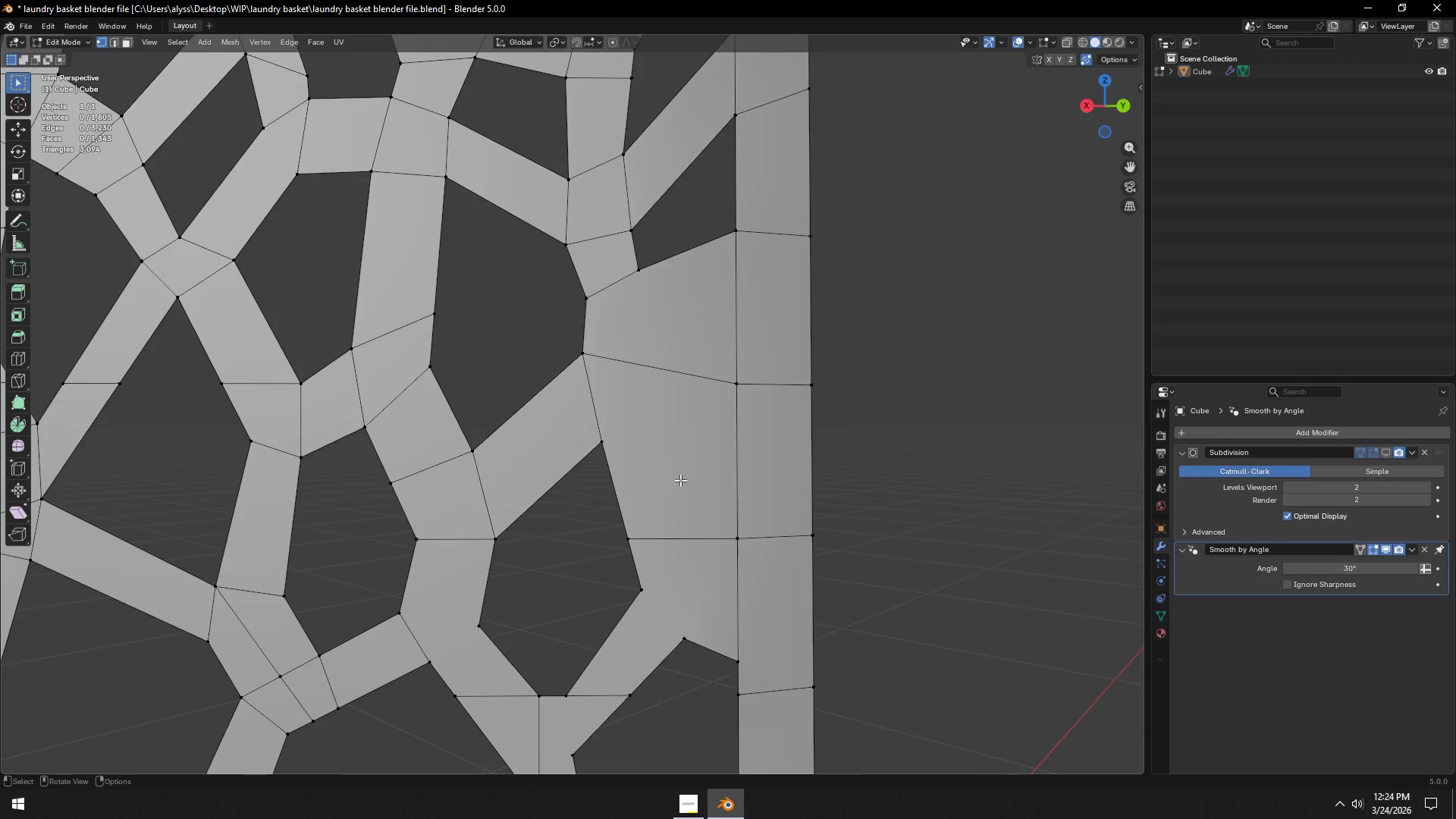 
wait(11.09)
 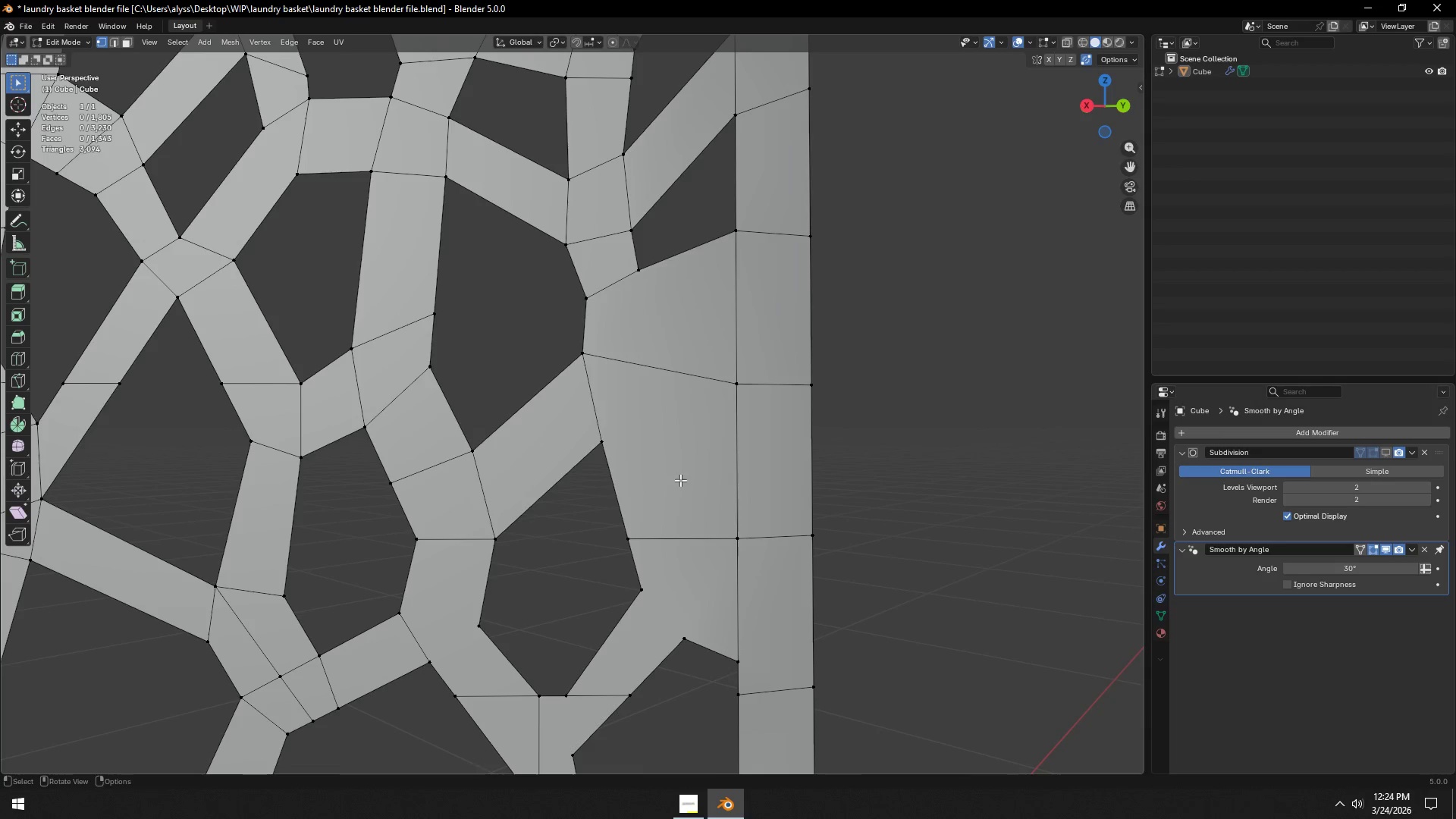 
hold_key(key=ShiftLeft, duration=1.52)
scroll: coordinate [568, 450], scroll_direction: down, amount: 1.0
 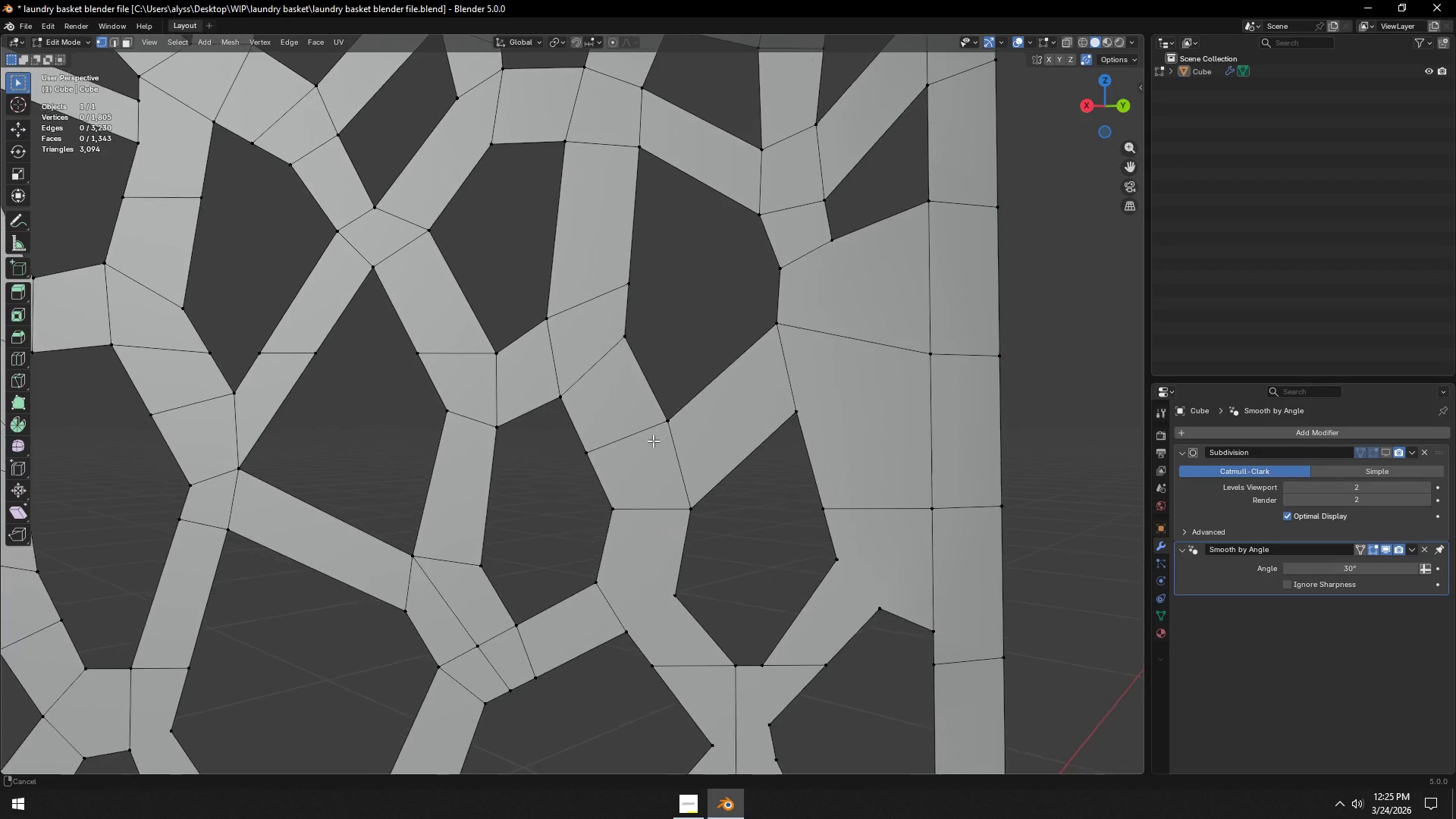 
hold_key(key=ShiftLeft, duration=1.53)
 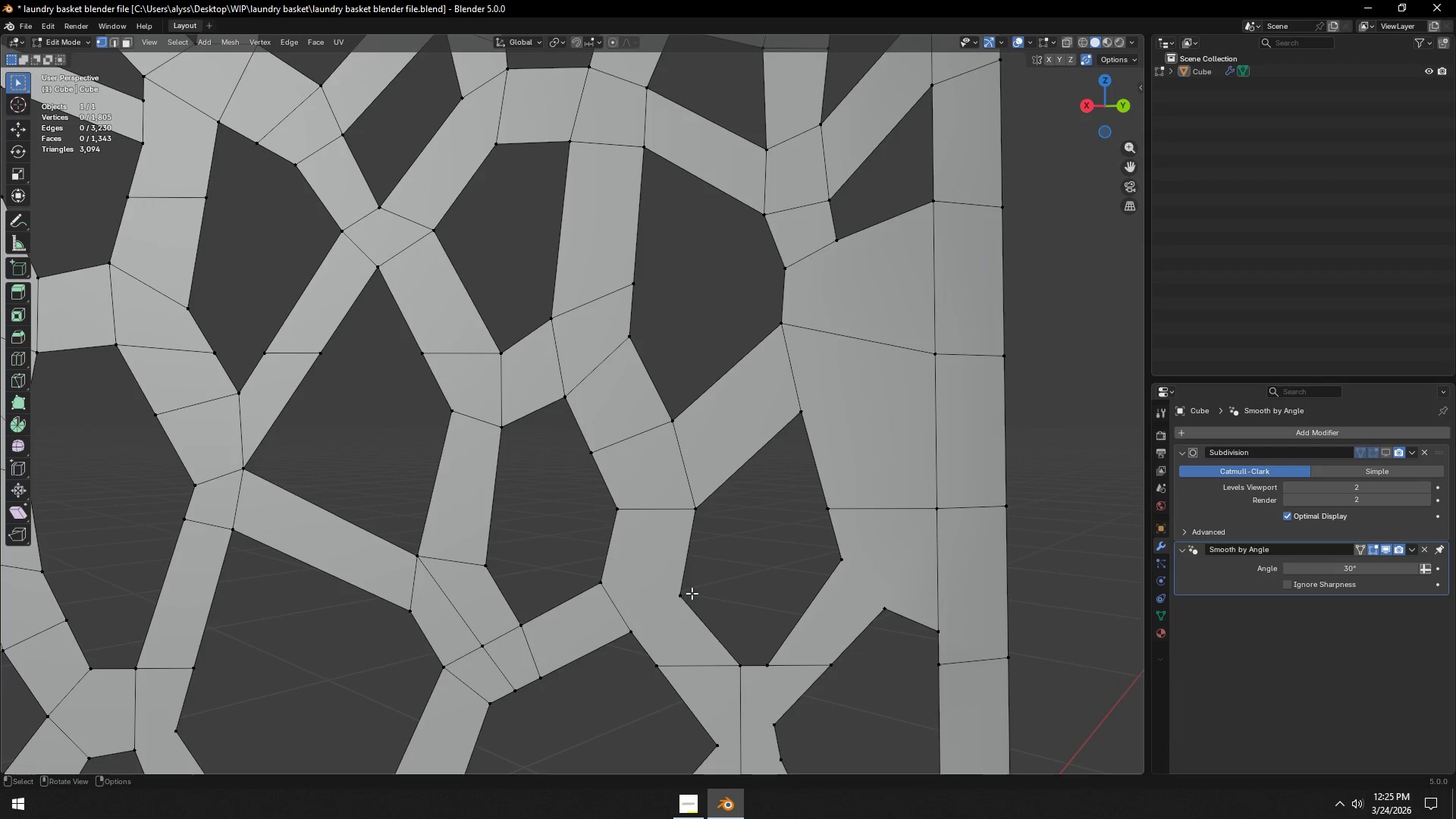 
hold_key(key=ShiftLeft, duration=0.44)
 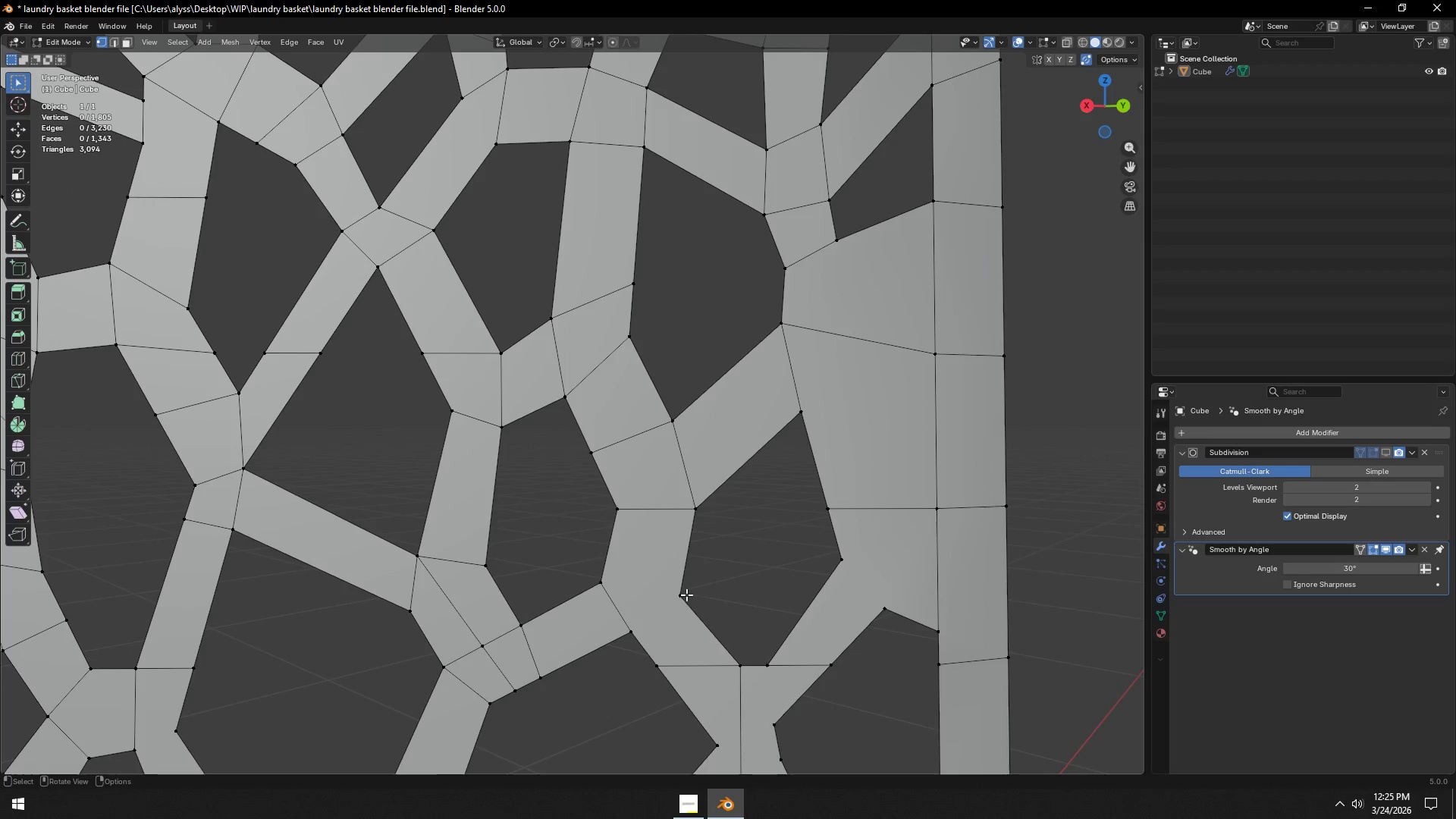 
left_click([686, 595])
 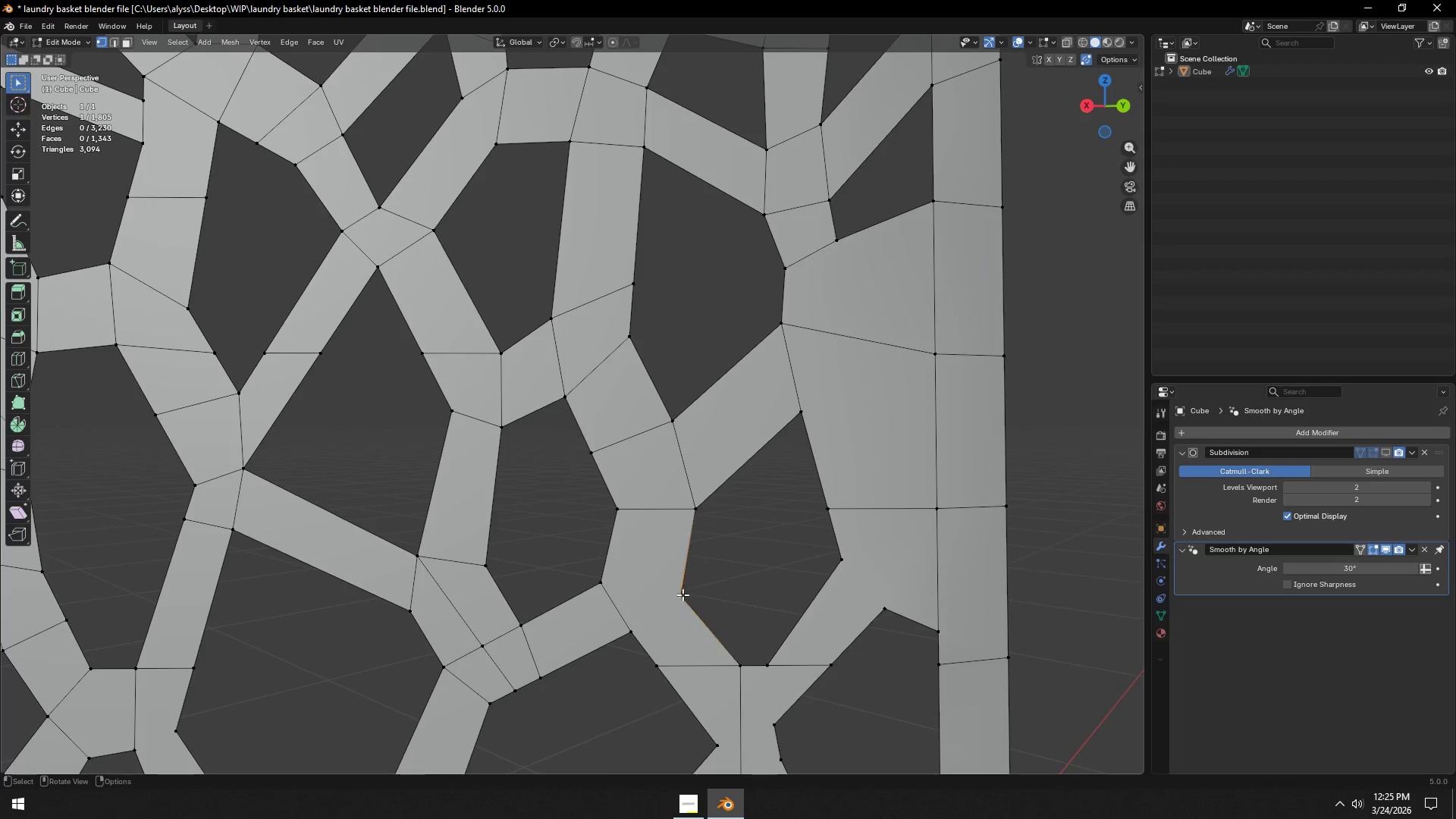 
hold_key(key=ShiftLeft, duration=0.48)
double_click([610, 582])
 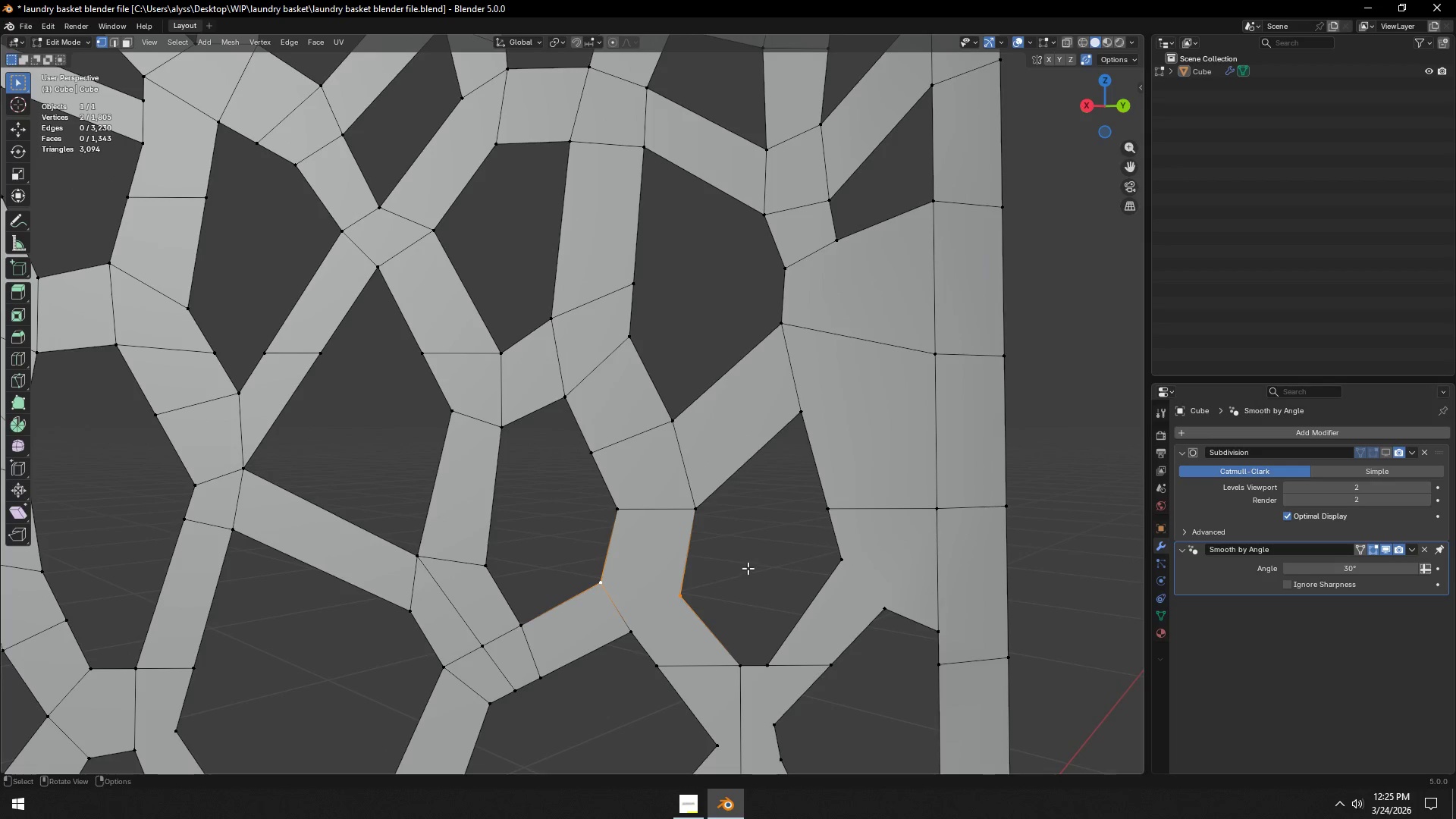 
key(J)
 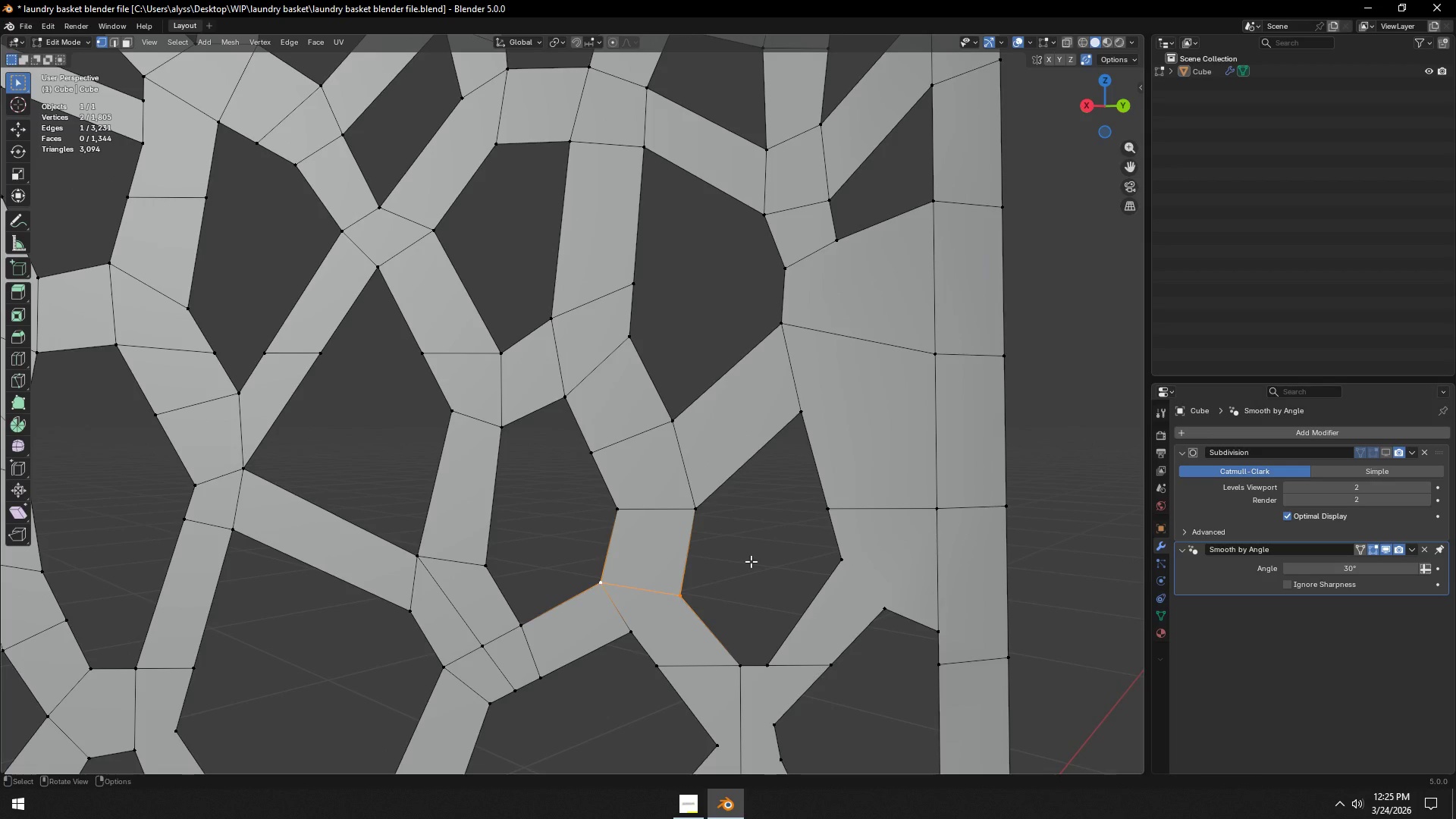 
left_click([751, 561])
 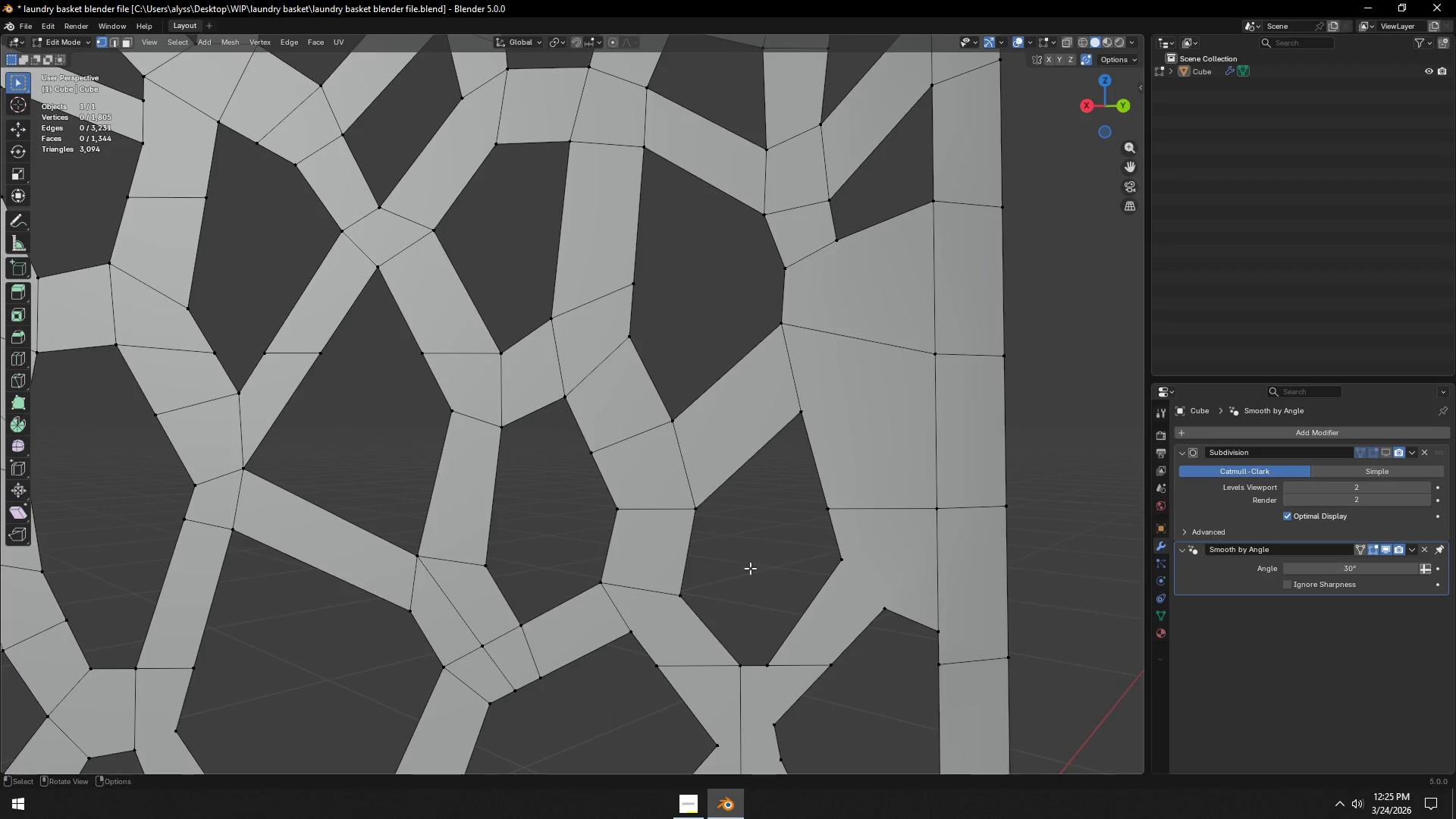 
hold_key(key=ShiftLeft, duration=0.73)
 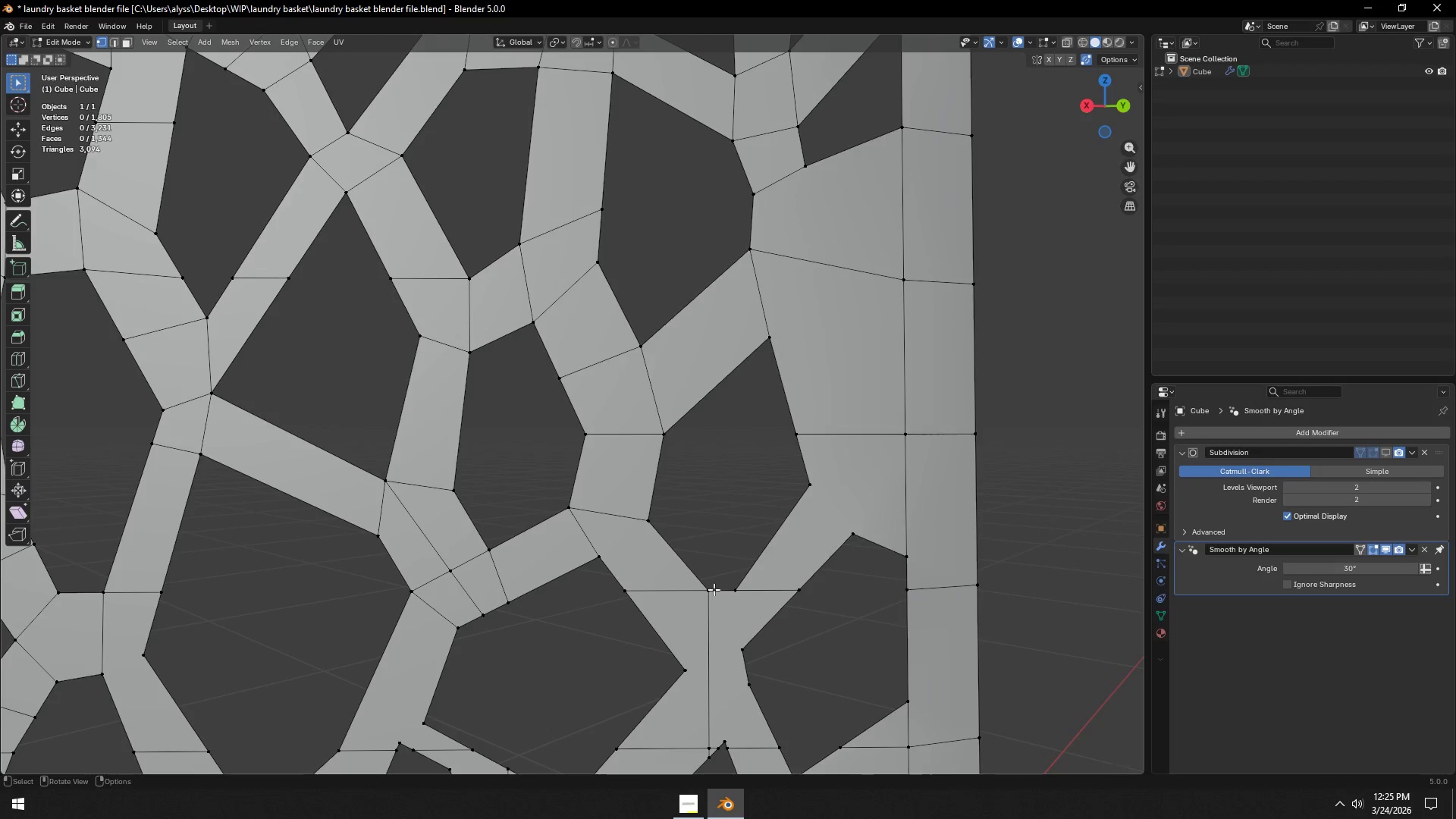 
hold_key(key=ShiftLeft, duration=8.7)
left_click([629, 595])
 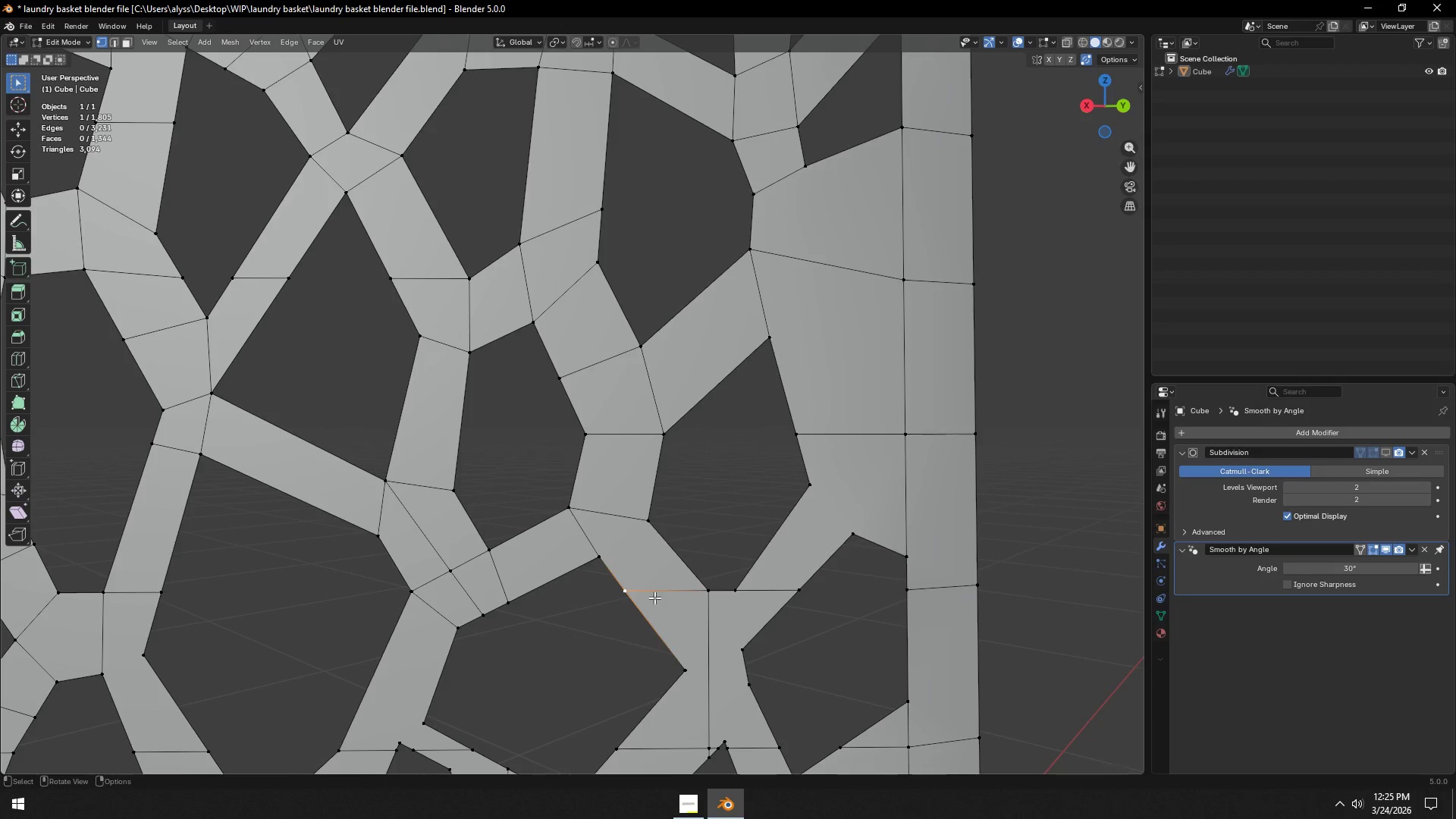 
type(gg)
 